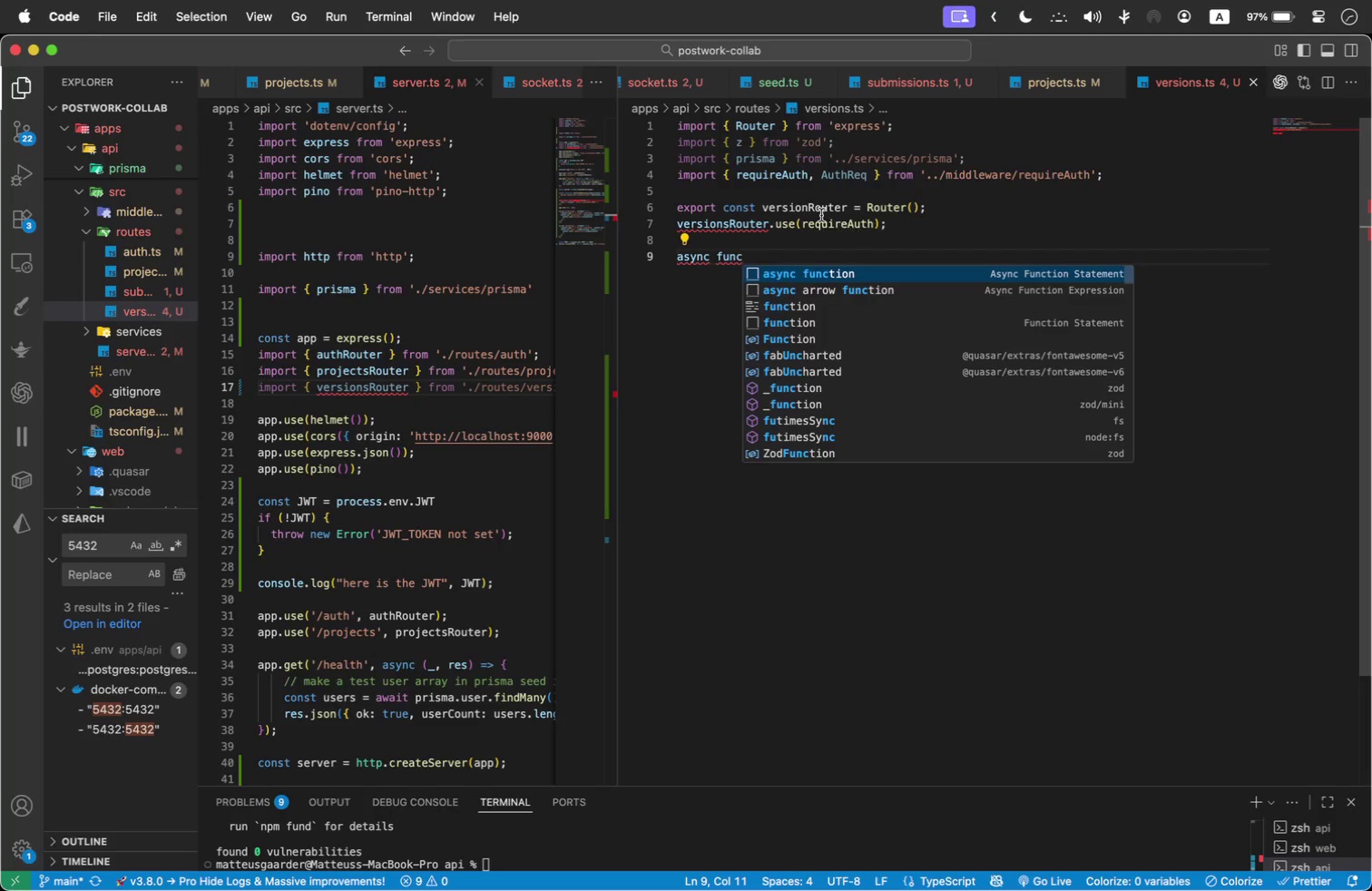 
wait(5.16)
 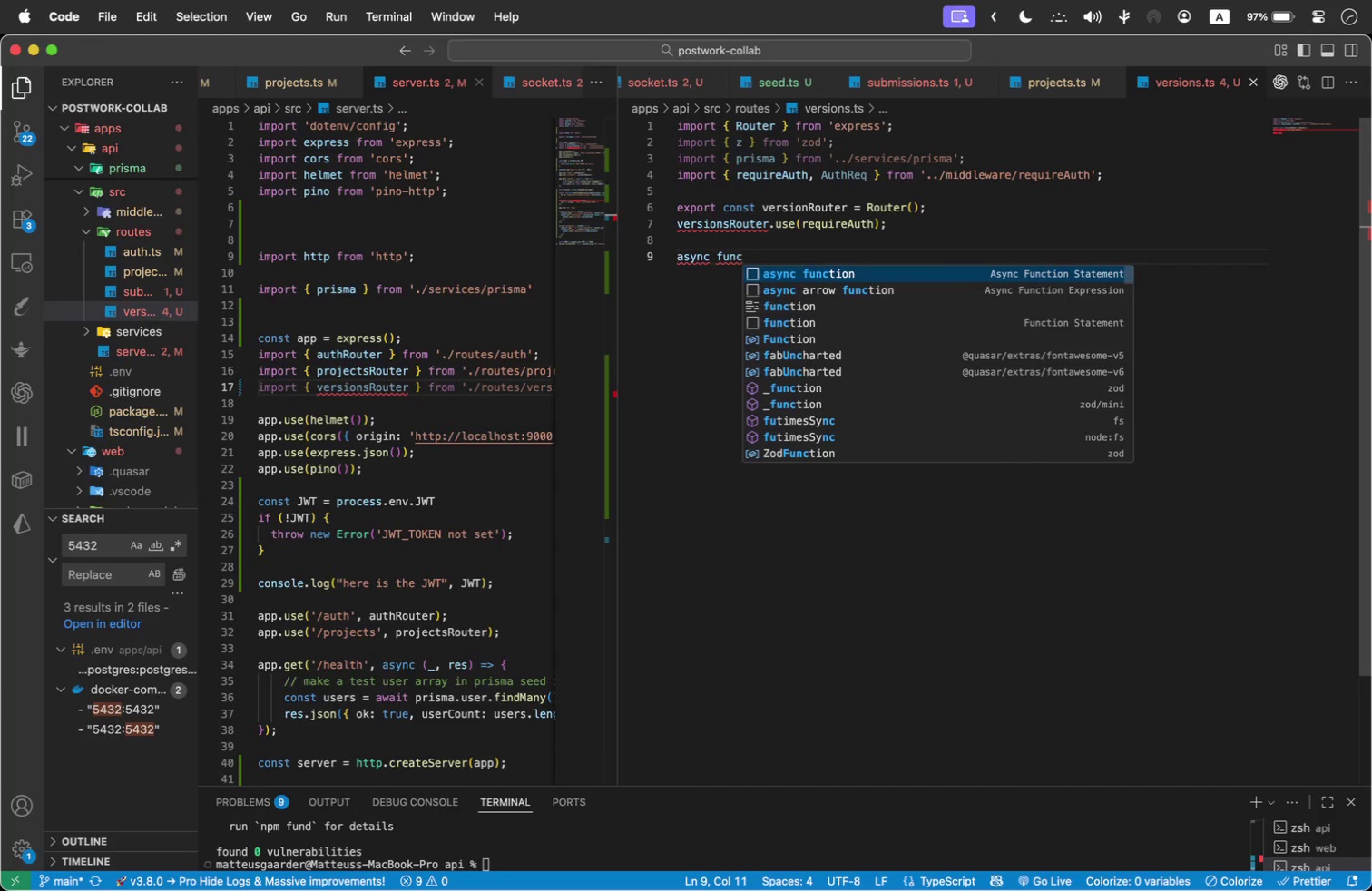 
left_click([808, 207])
 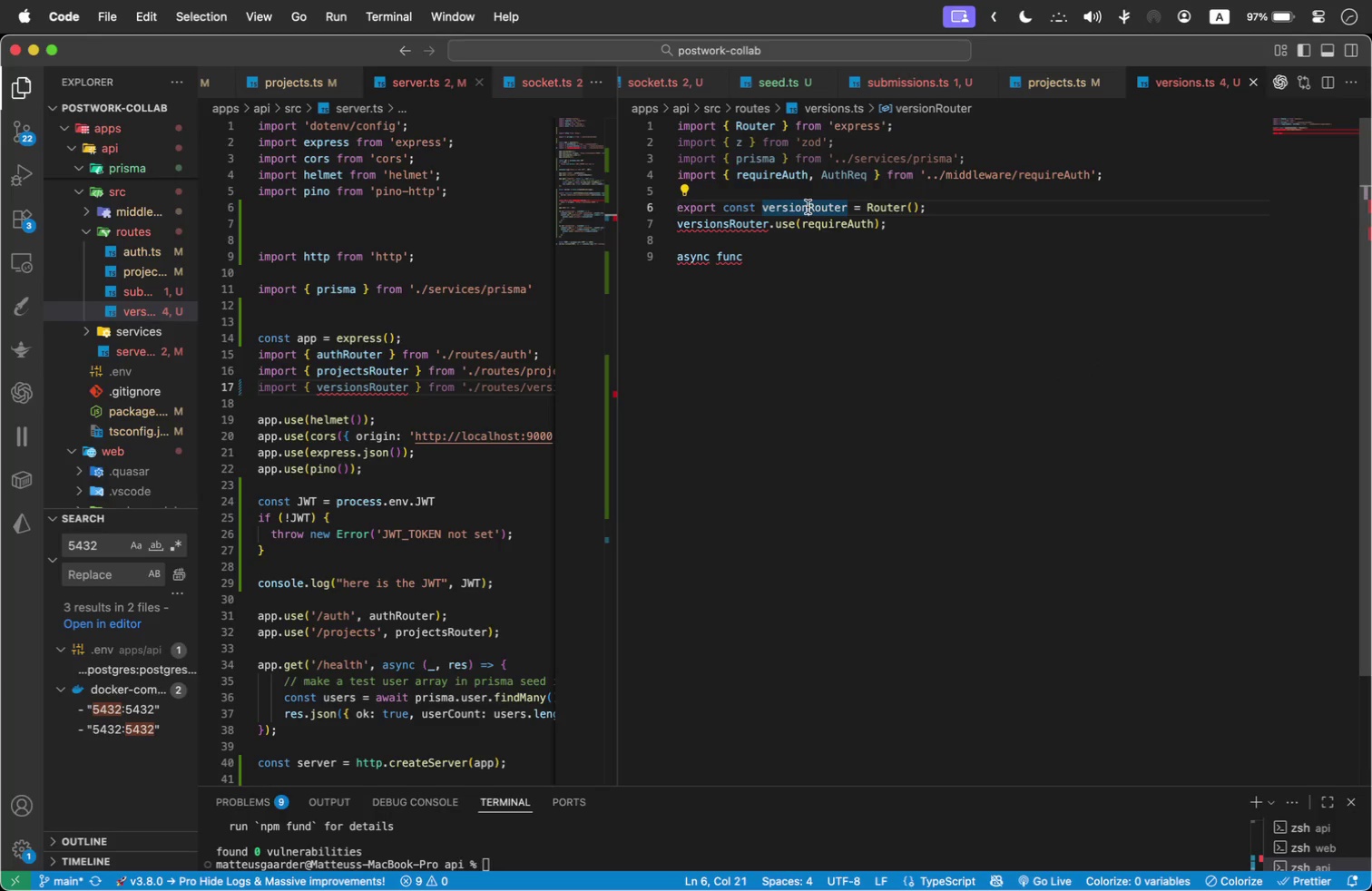 
key(S)
 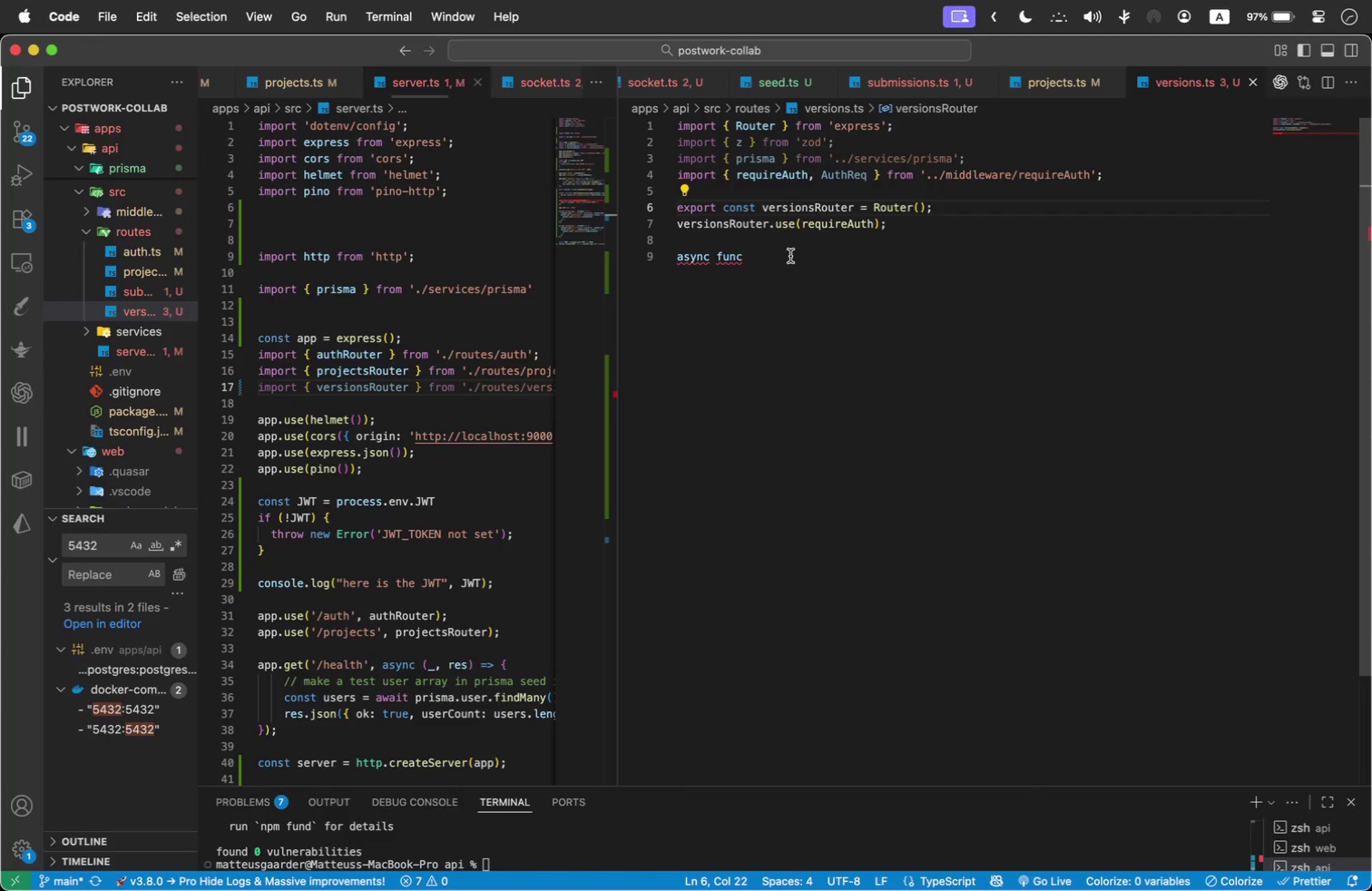 
left_click([788, 262])
 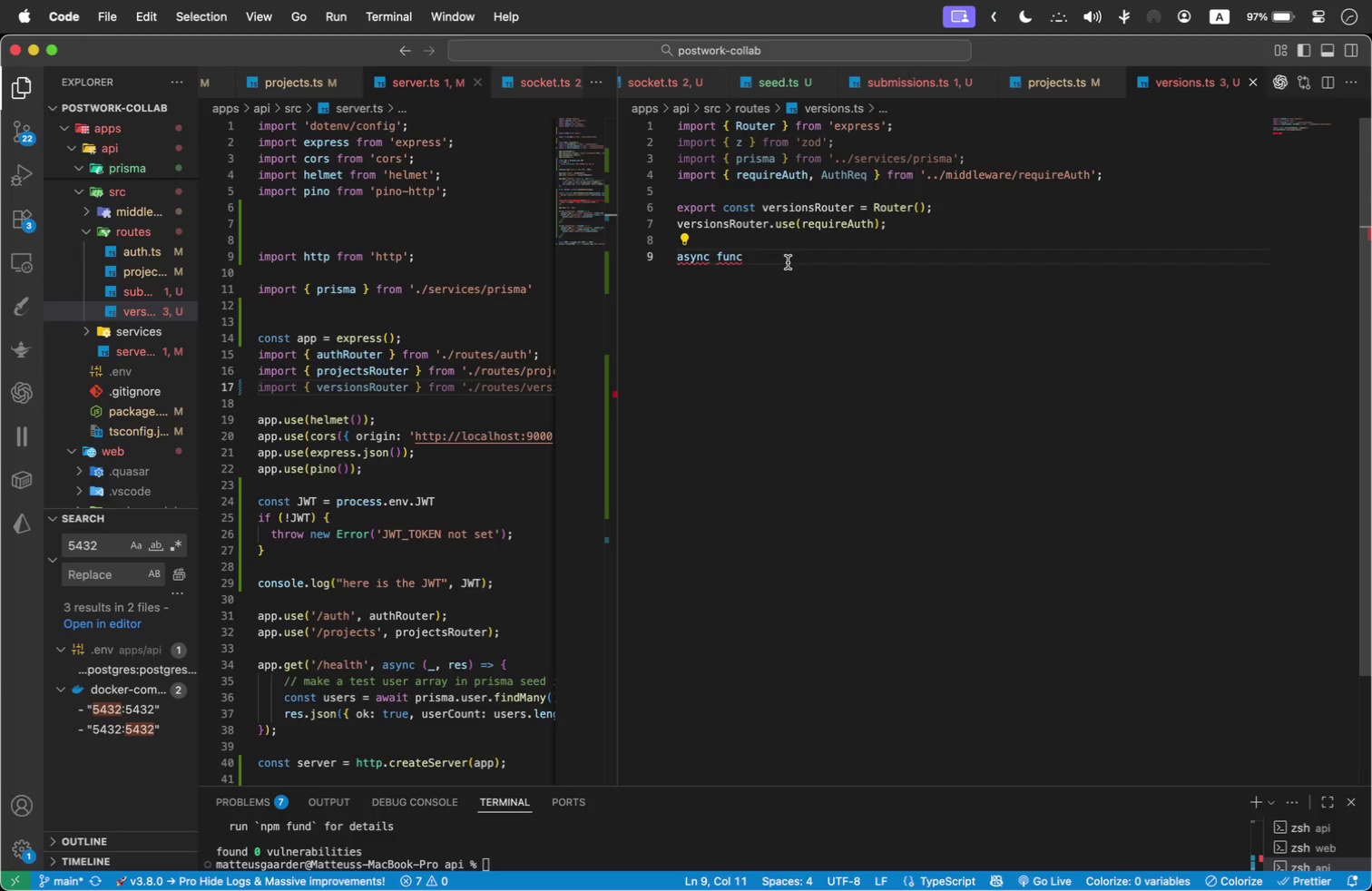 
type(tion )
 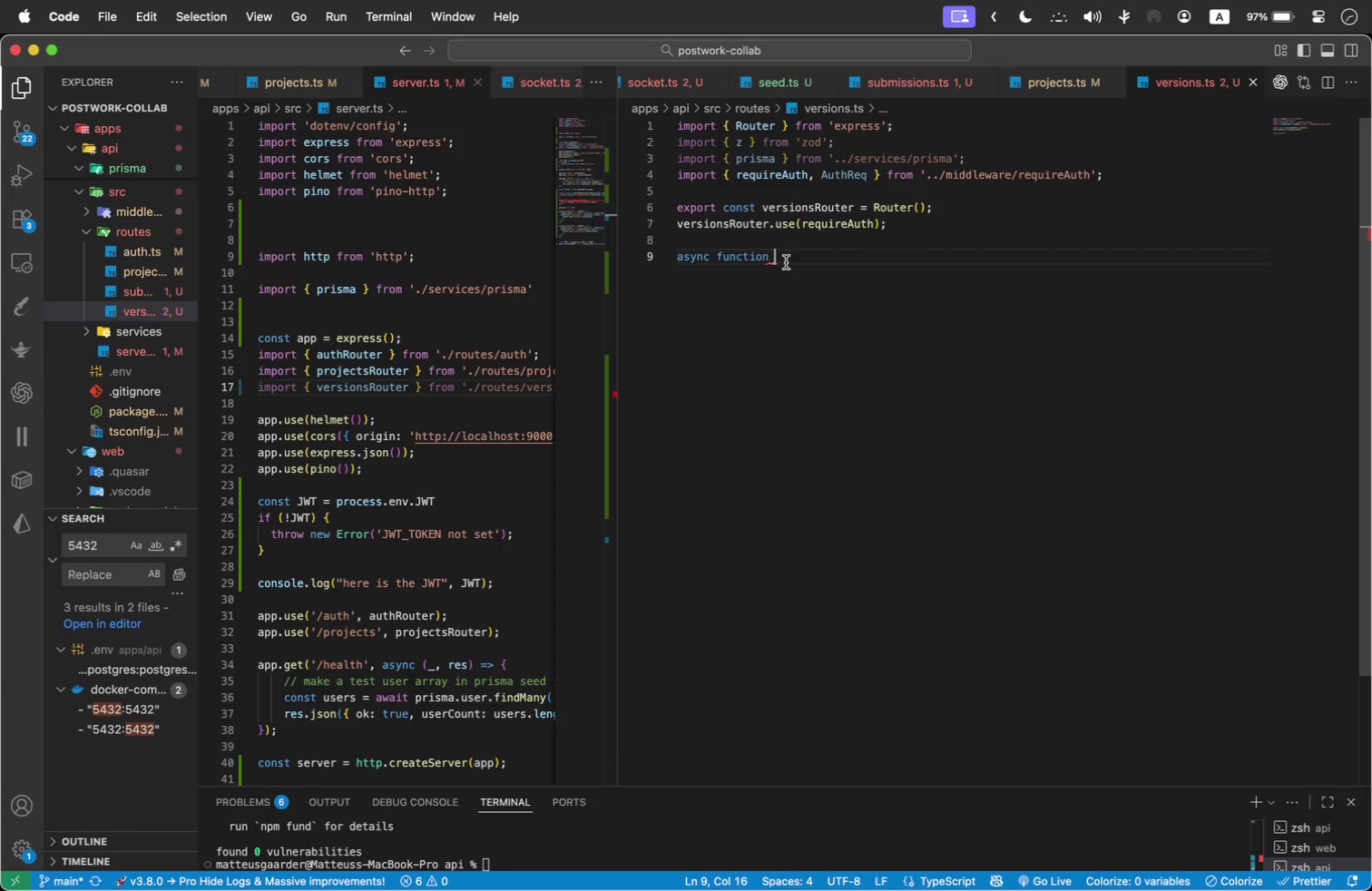 
left_click([350, 373])
 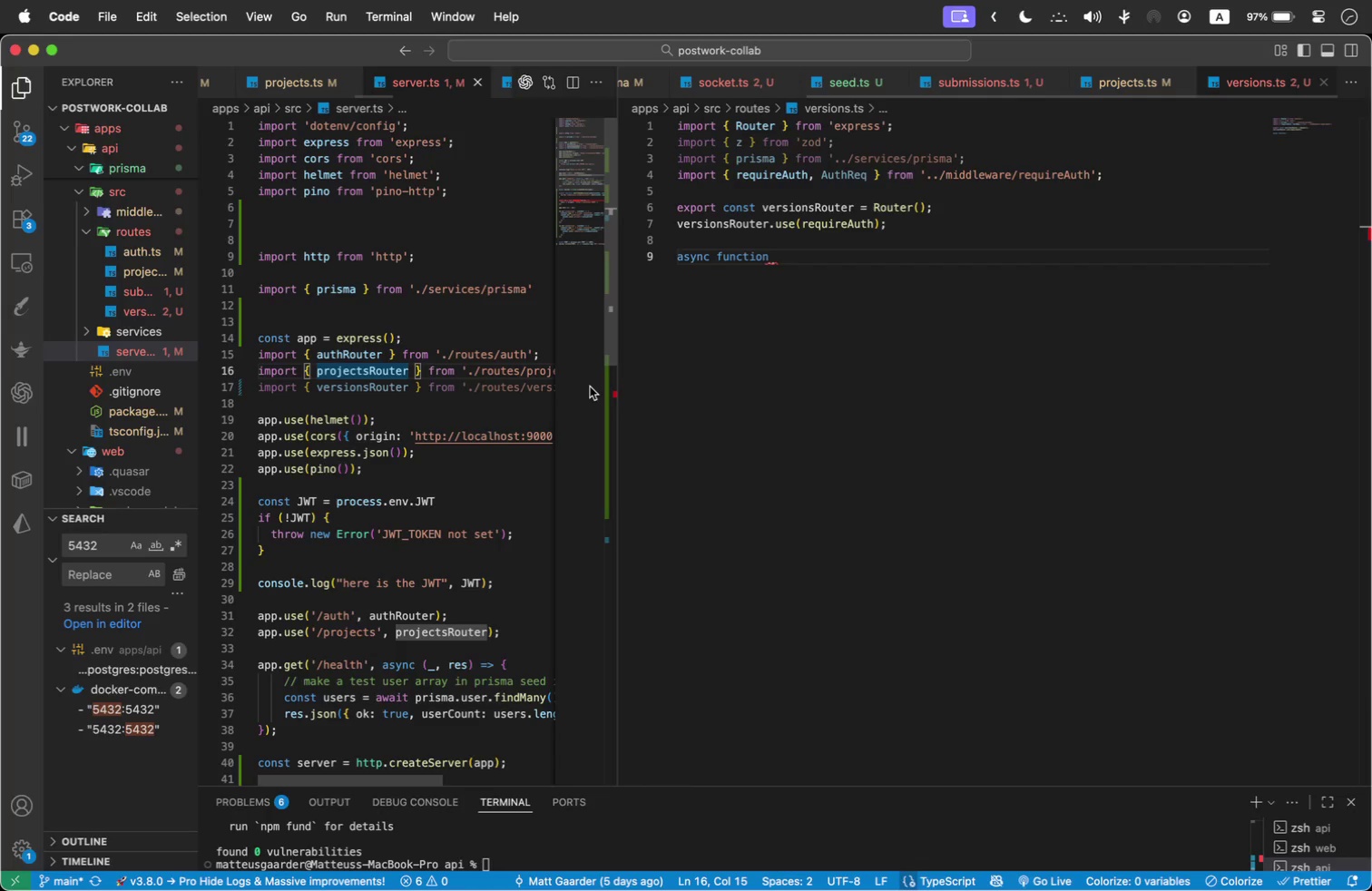 
left_click_drag(start_coordinate=[616, 373], to_coordinate=[733, 371])
 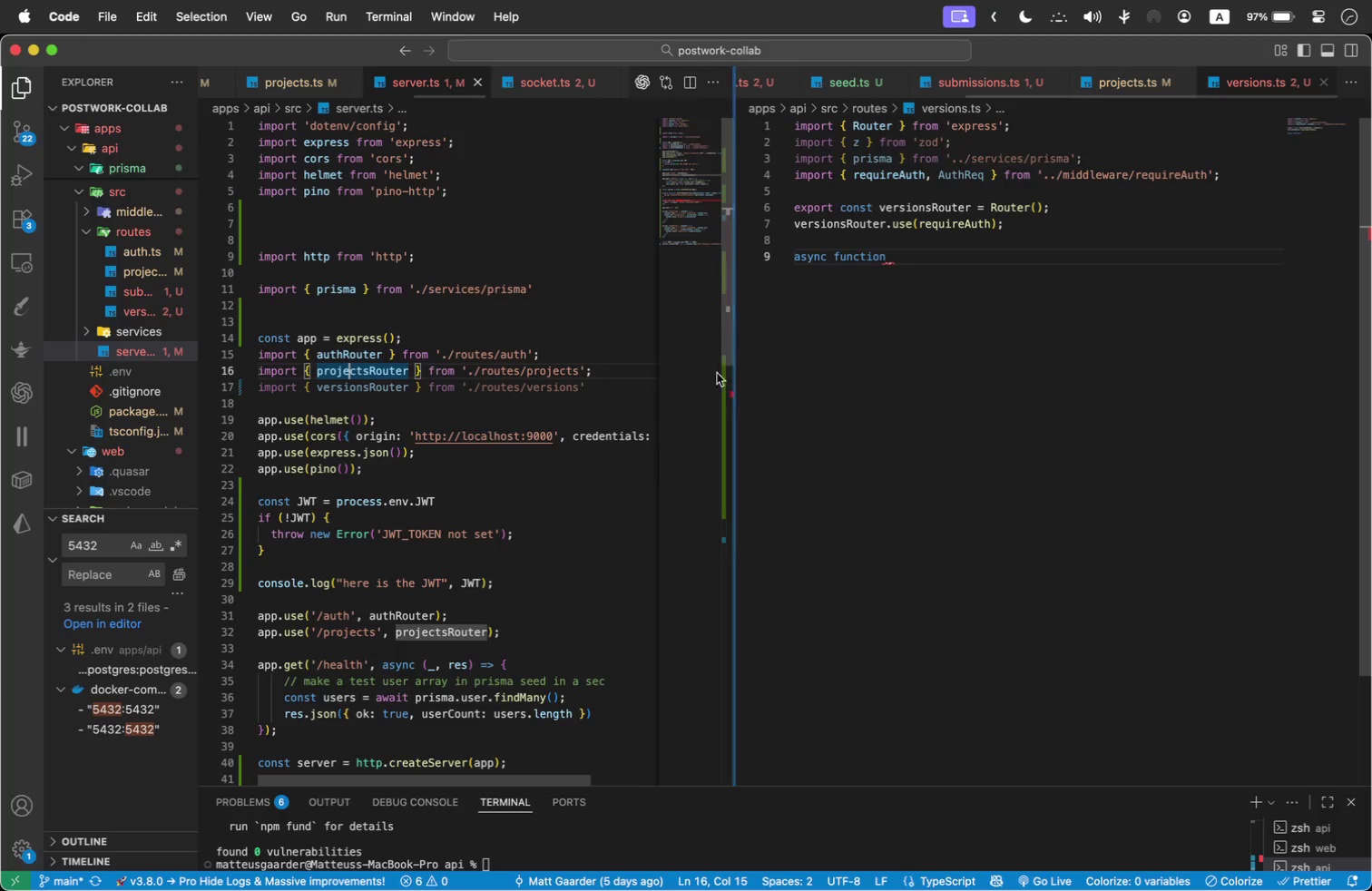 
left_click([606, 385])
 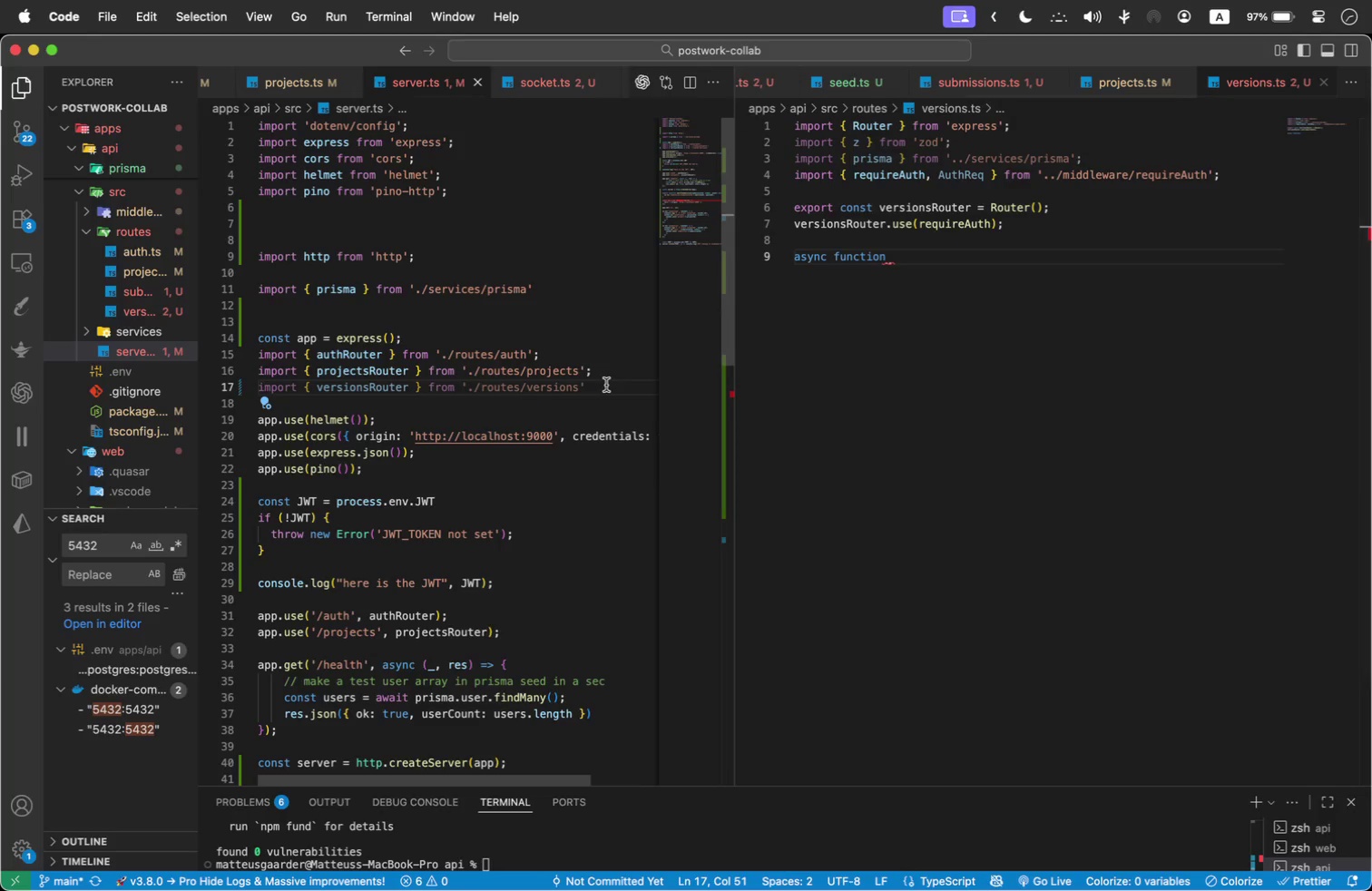 
key(Semicolon)
 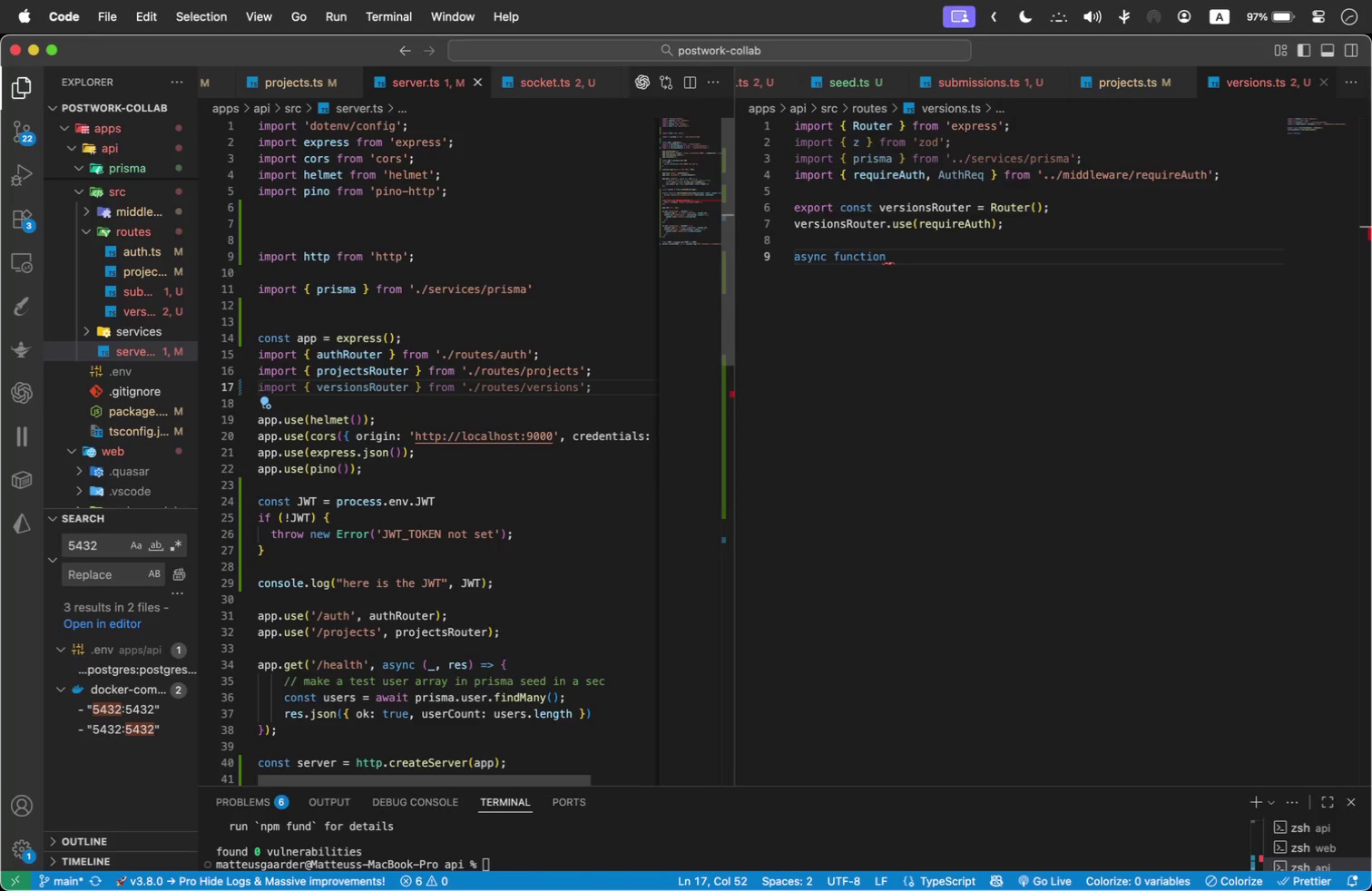 
mouse_move([360, 415])
 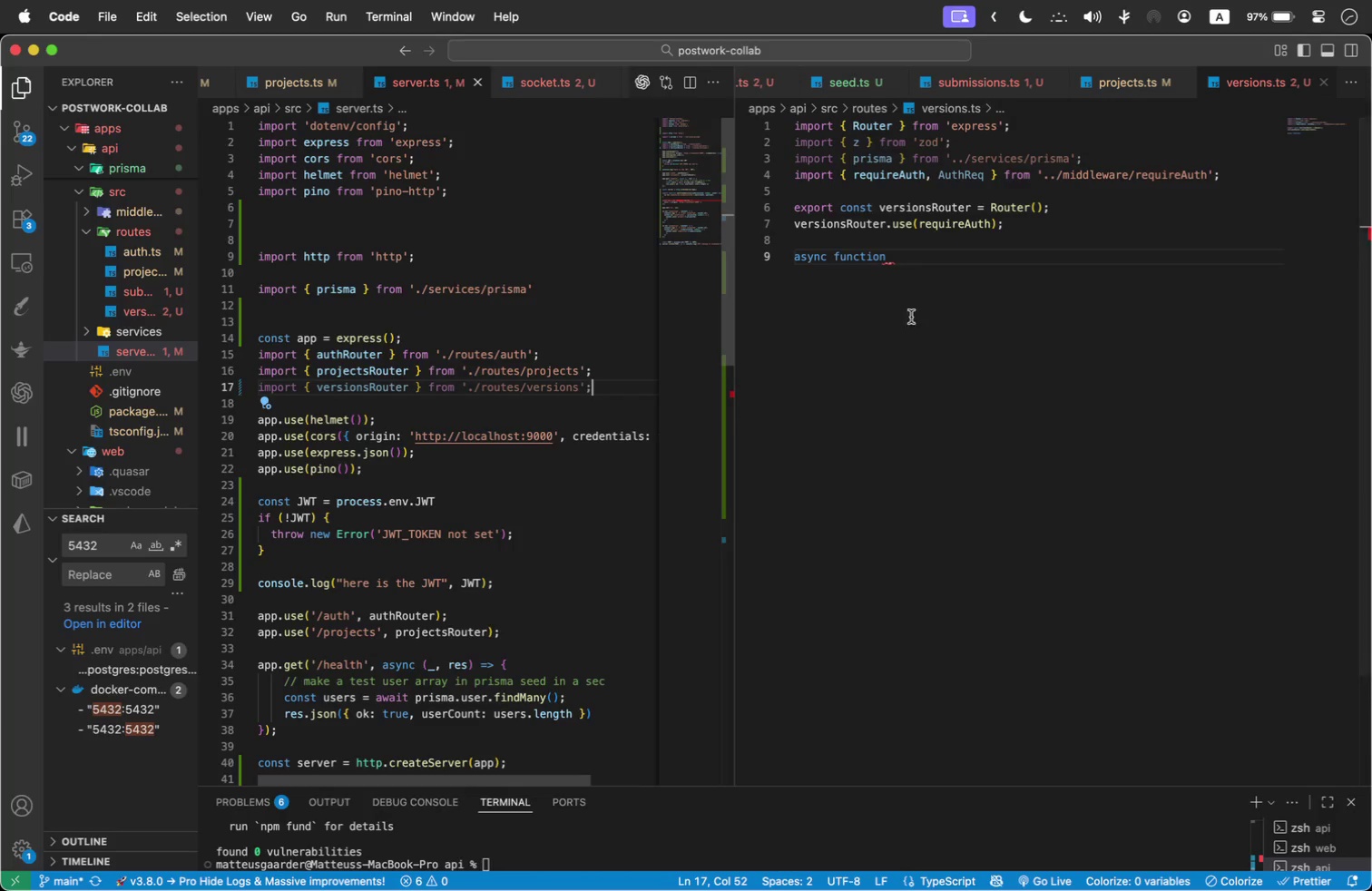 
left_click([968, 248])
 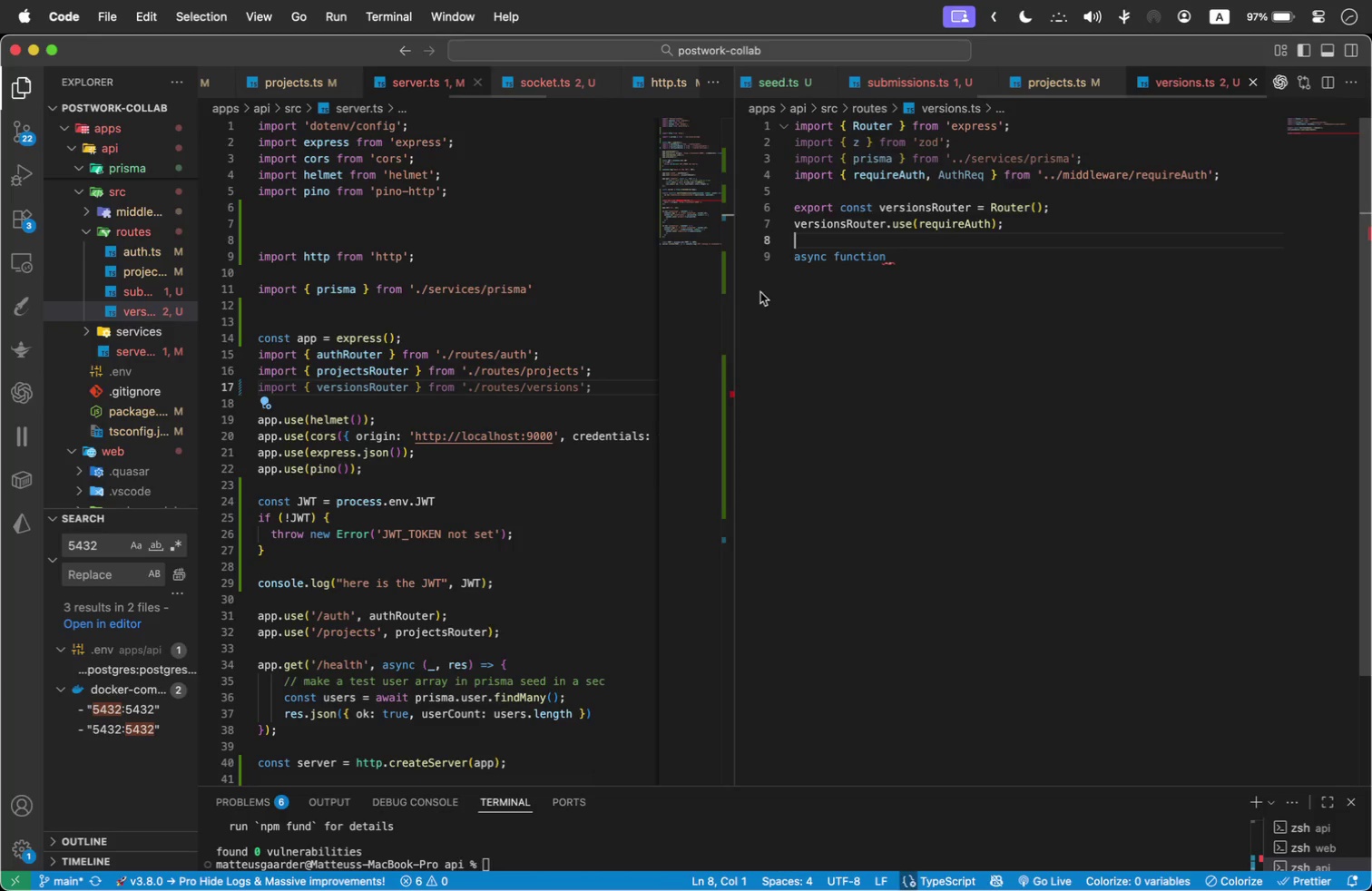 
left_click_drag(start_coordinate=[731, 284], to_coordinate=[461, 294])
 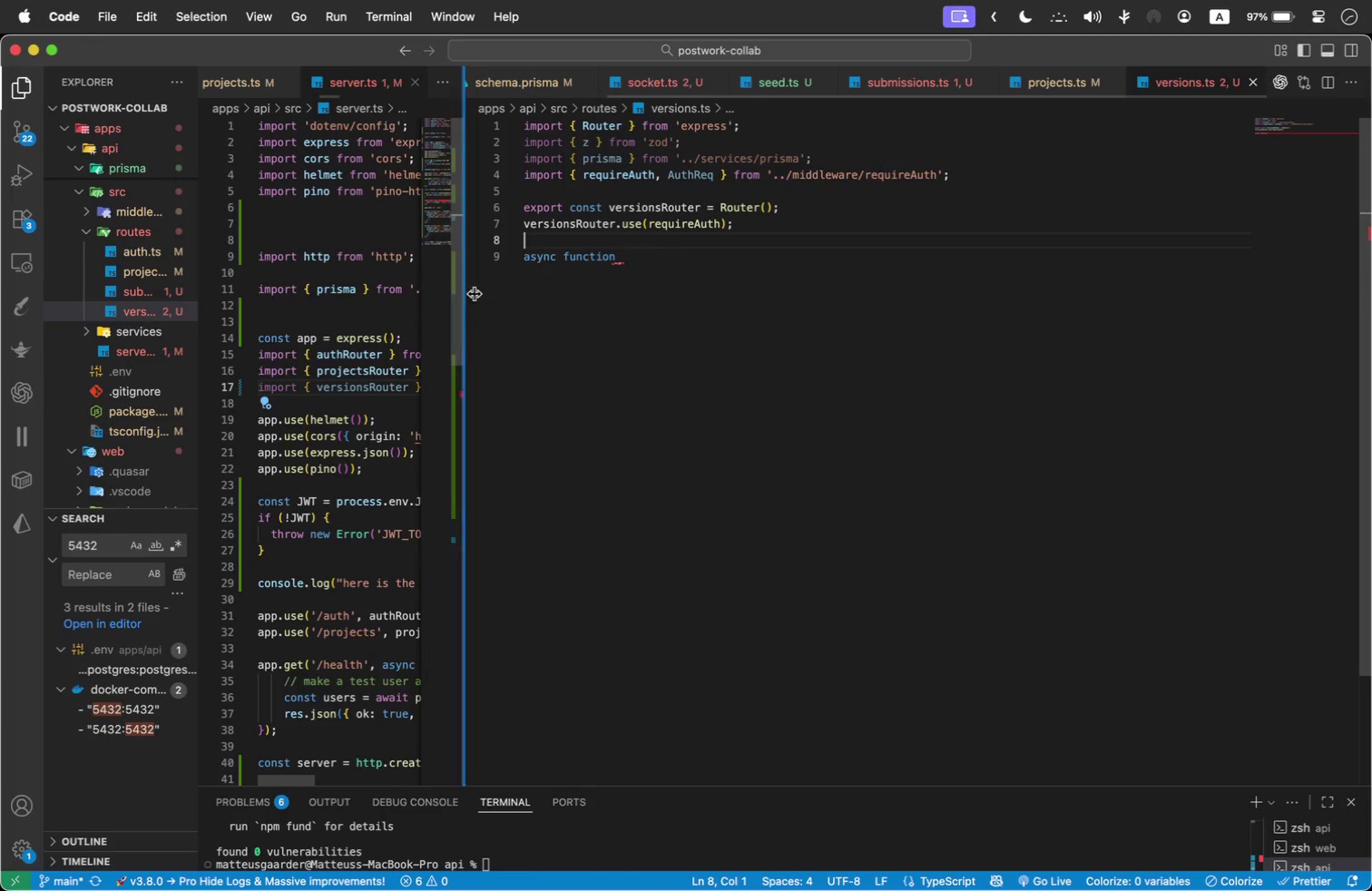 
left_click([691, 259])
 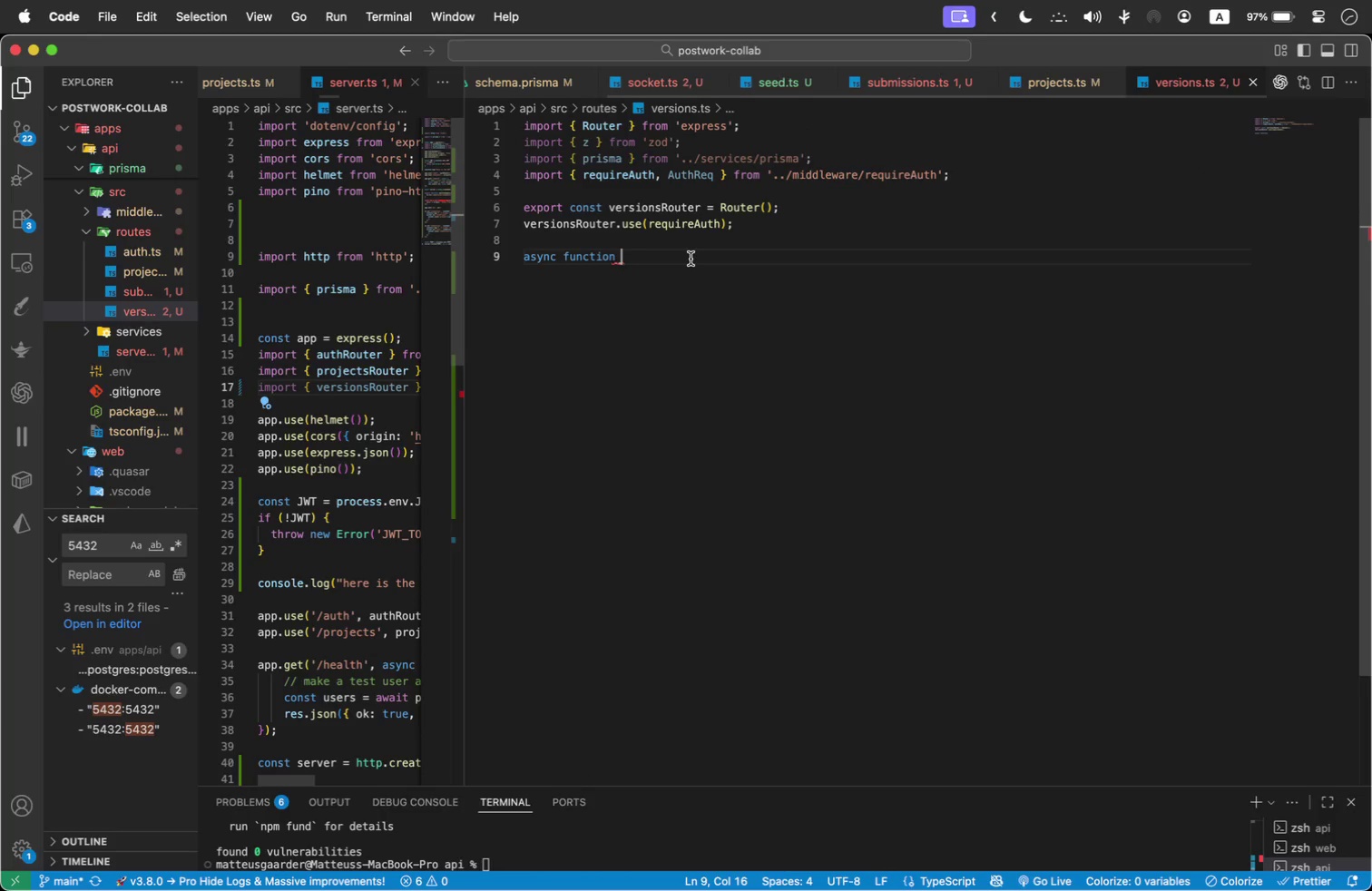 
type(assert )
key(Backspace)
type(ProjectMember(projectO)
key(Backspace)
type(Id, )
key(Backspace)
key(Backspace)
type(: number )
 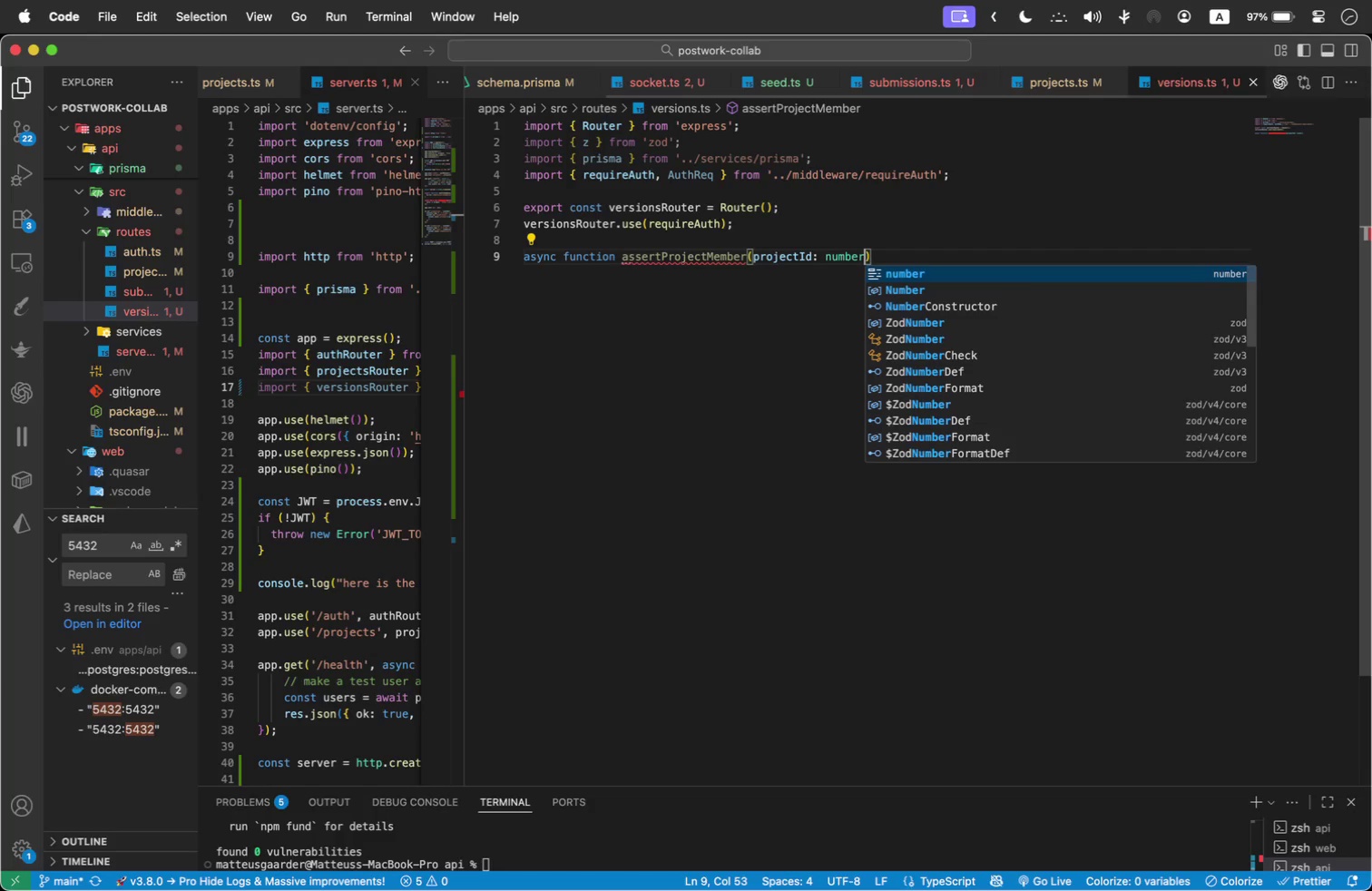 
key(ArrowLeft)
 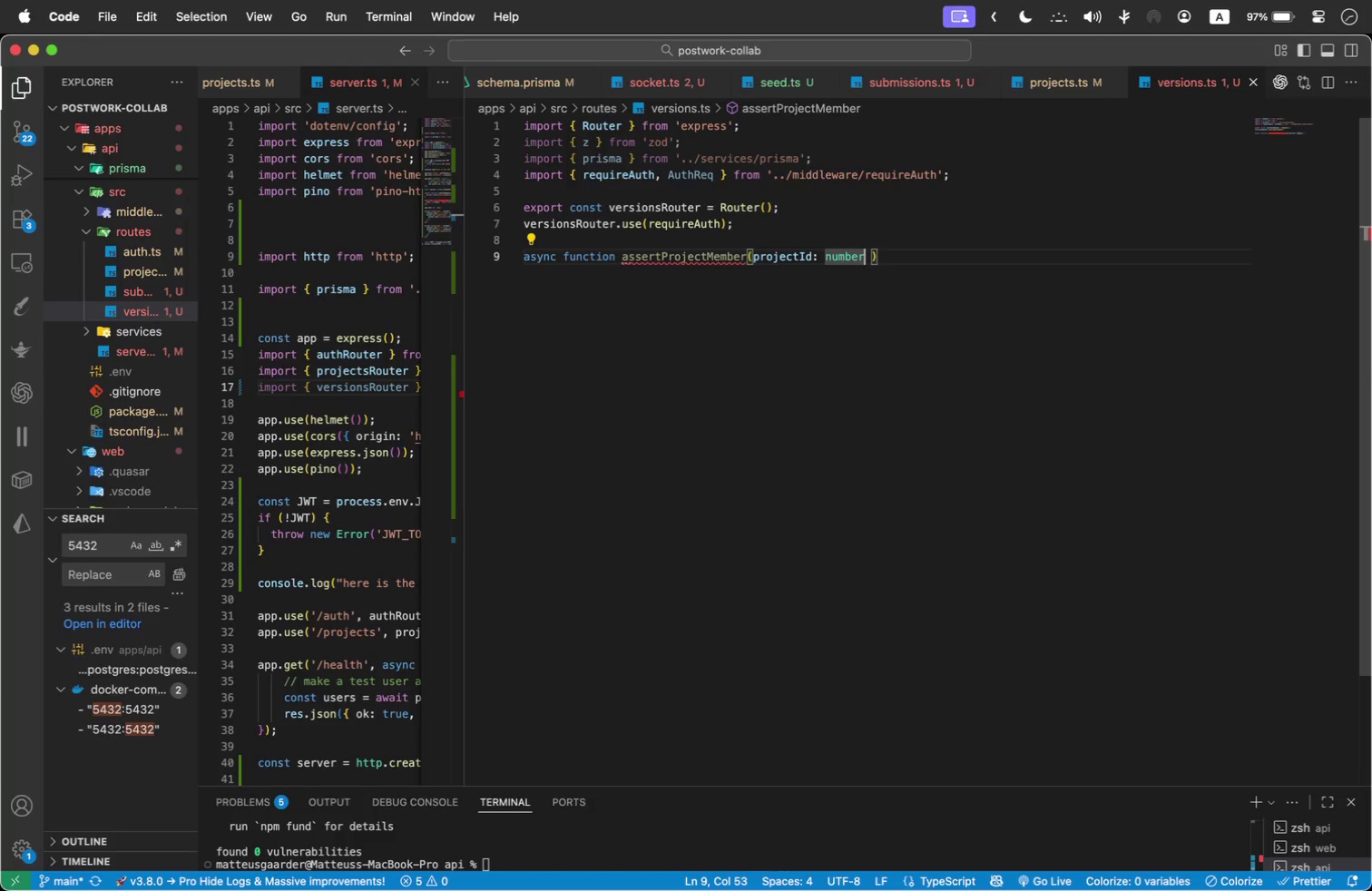 
type(, userId: number)
 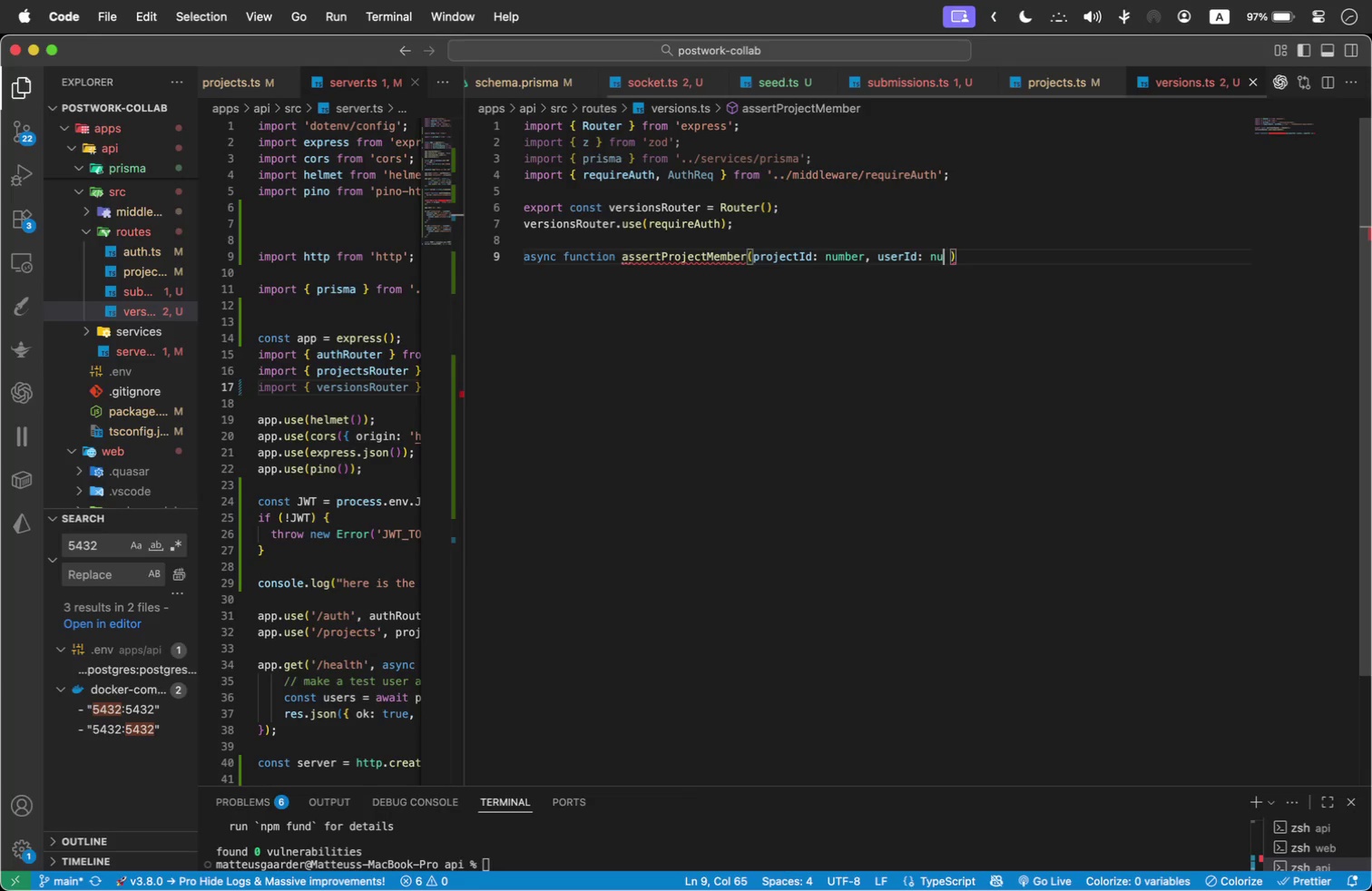 
 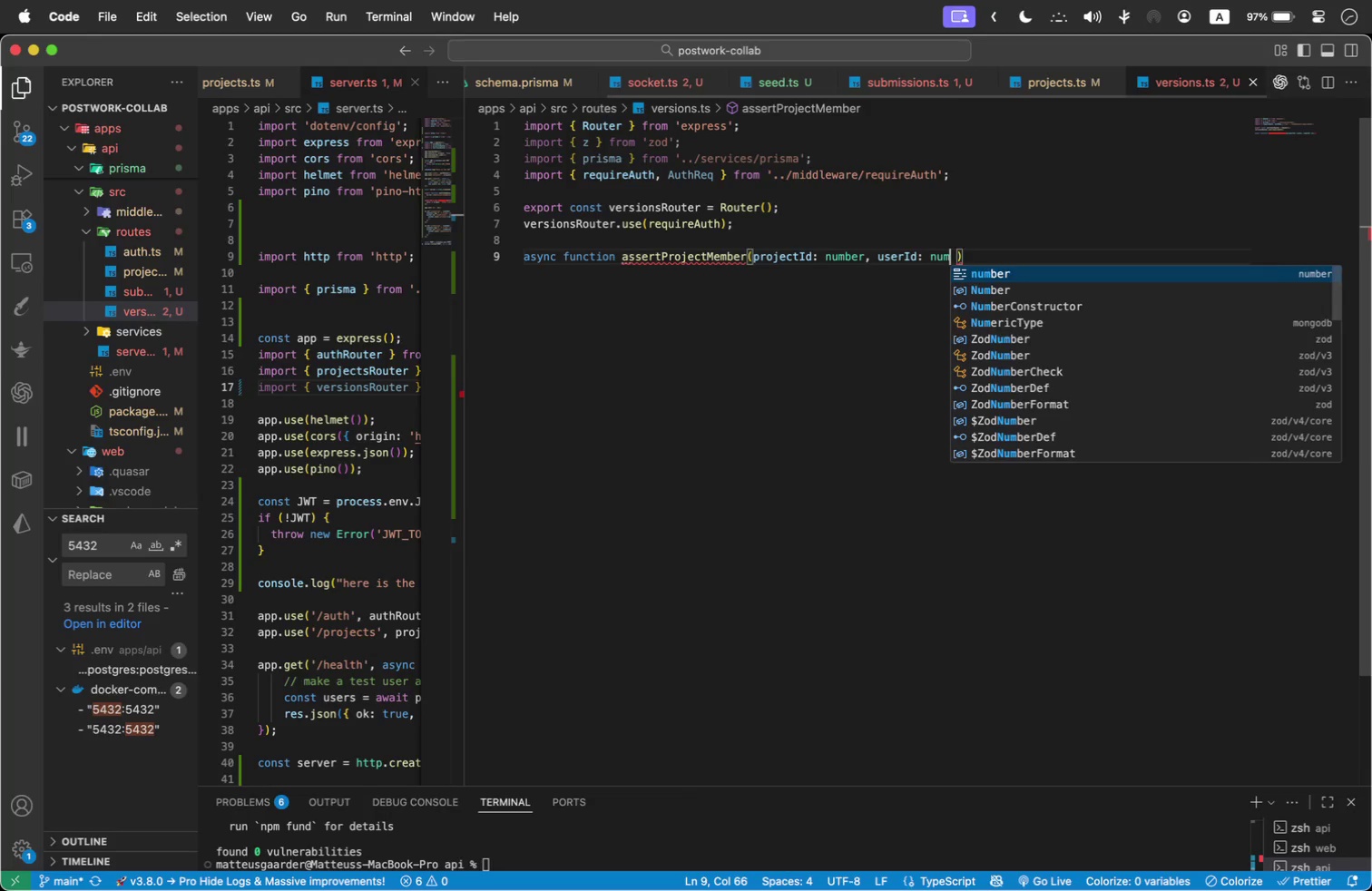 
key(ArrowRight)
 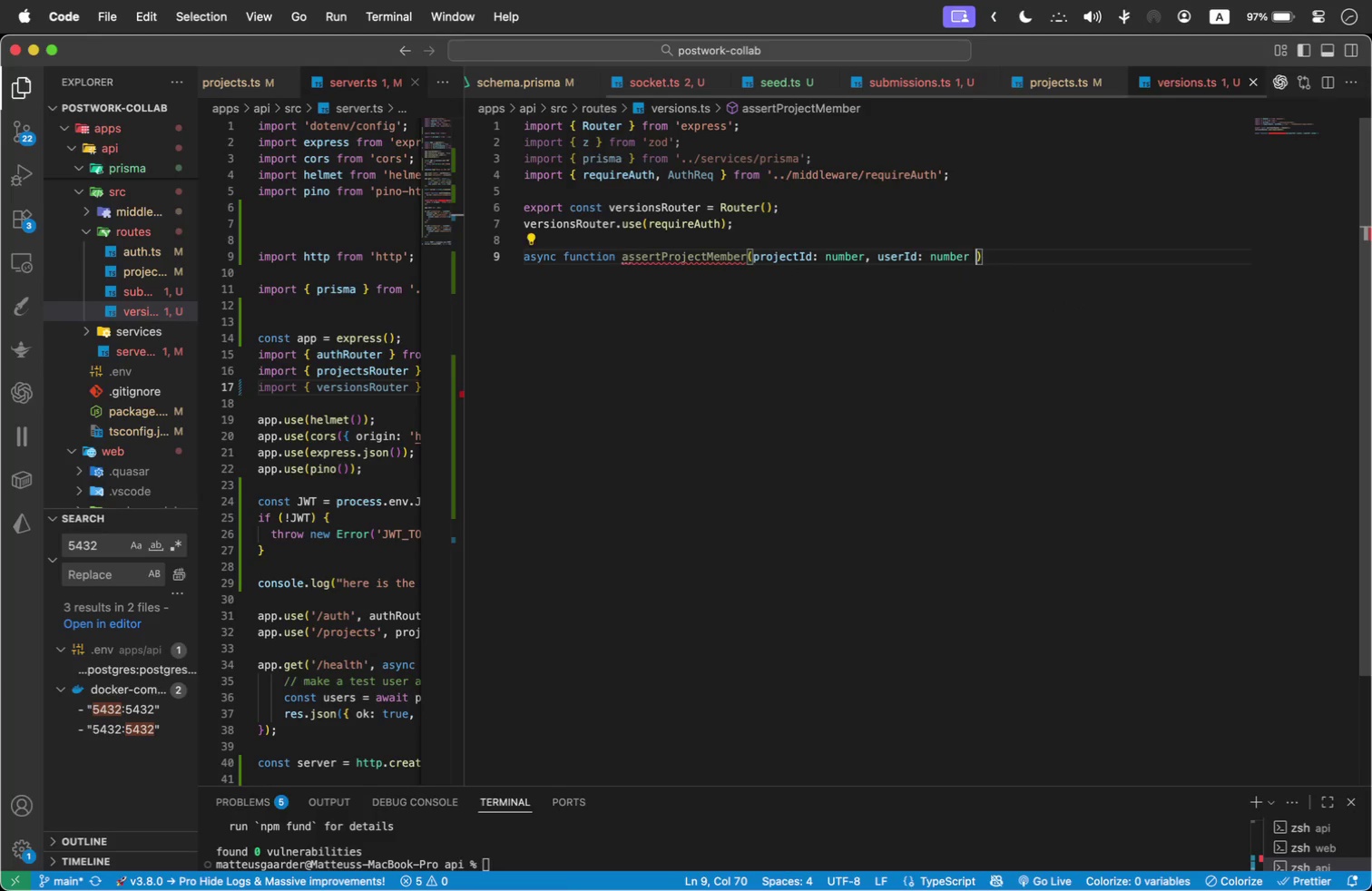 
key(Backspace)
 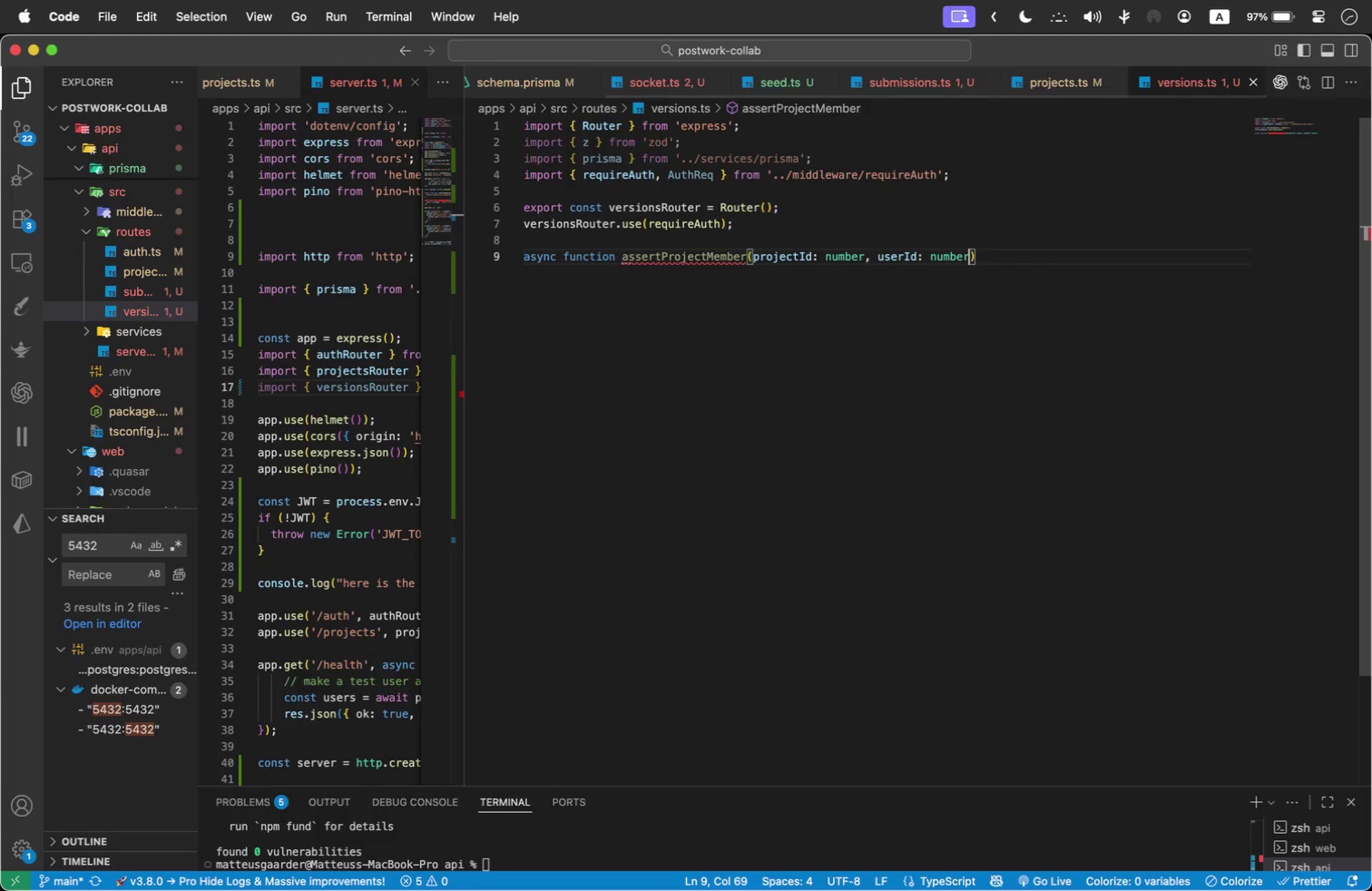 
key(ArrowRight)
 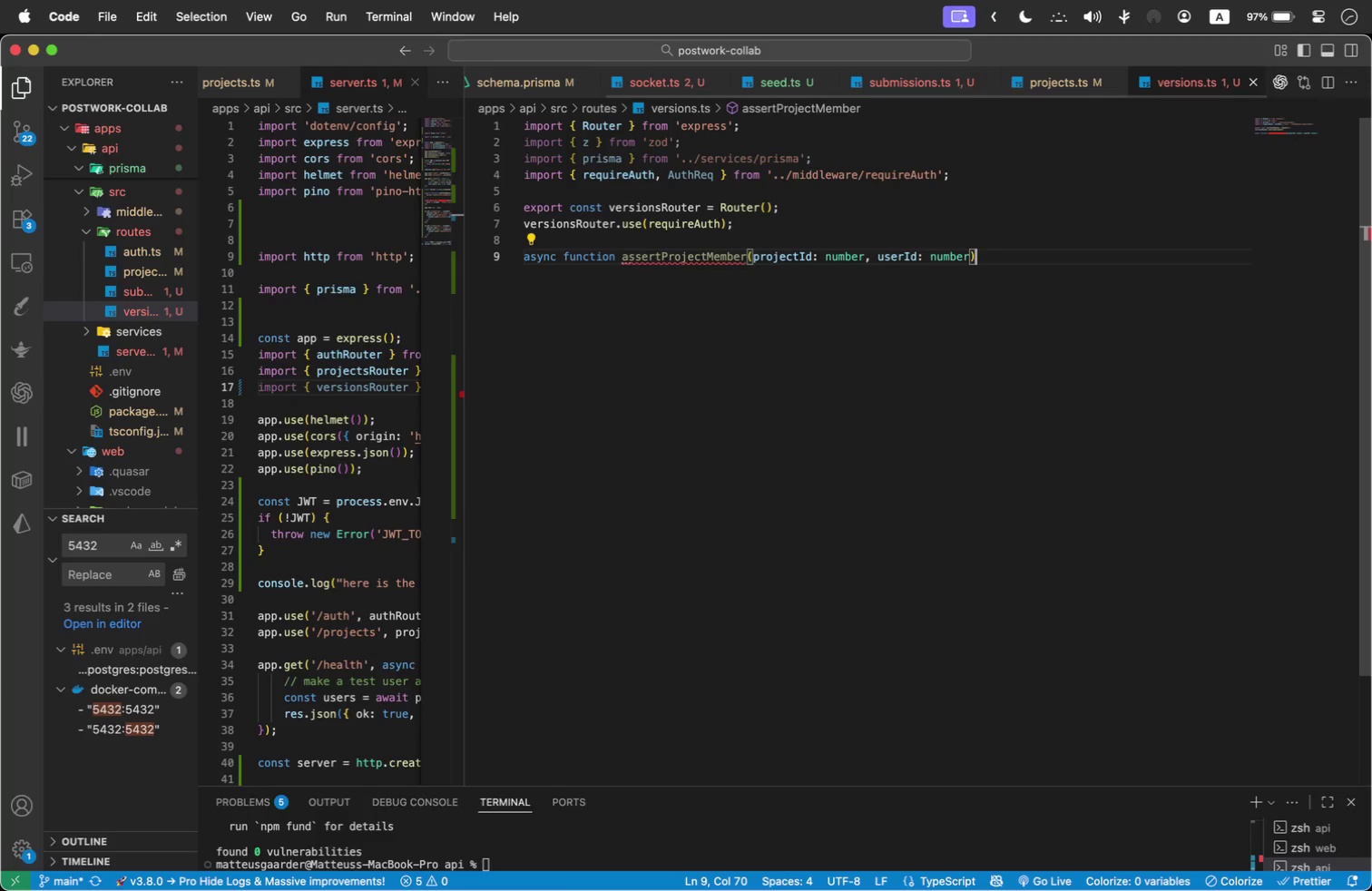 
key(Space)
 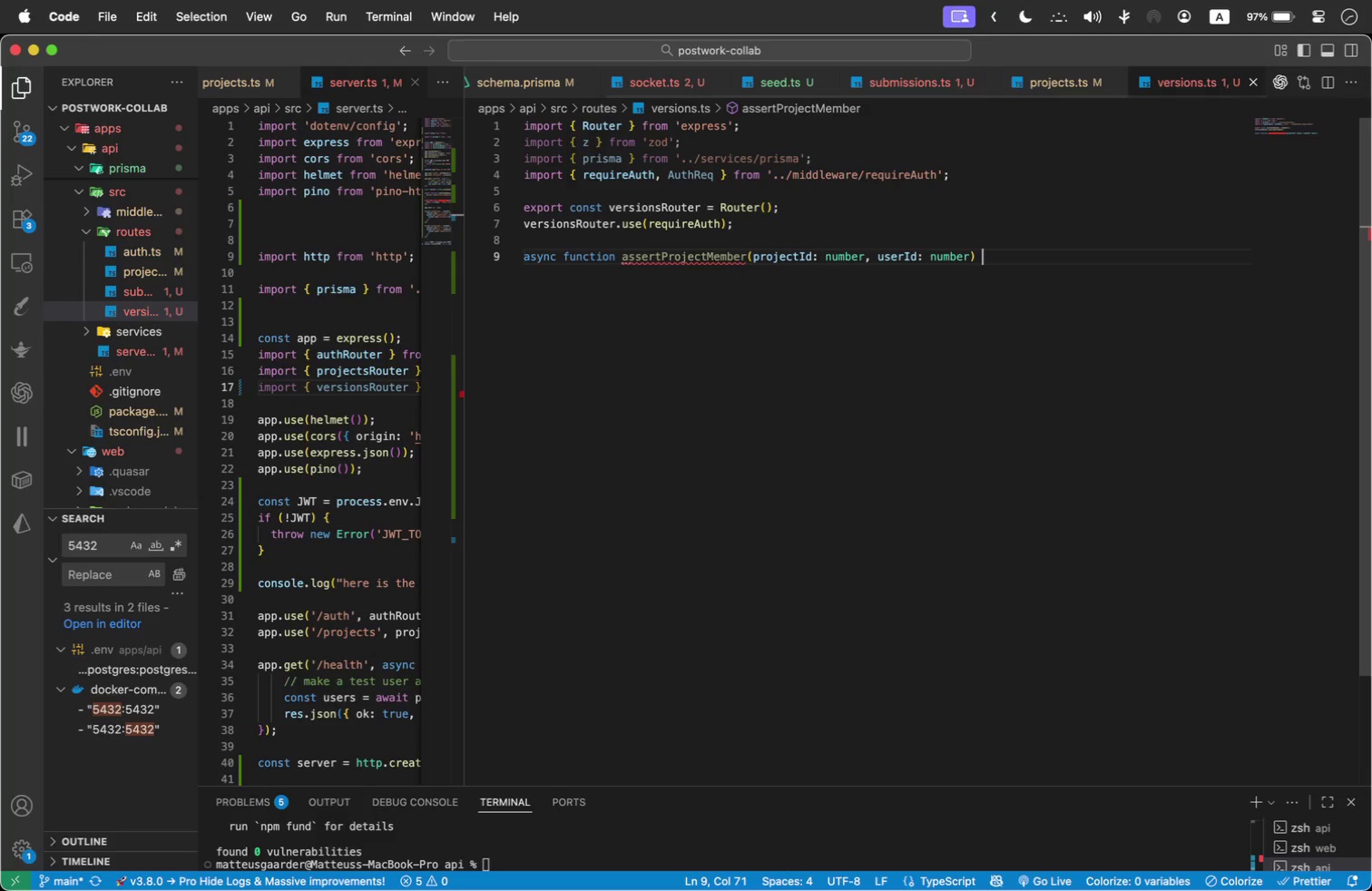 
key(Shift+BracketLeft)
 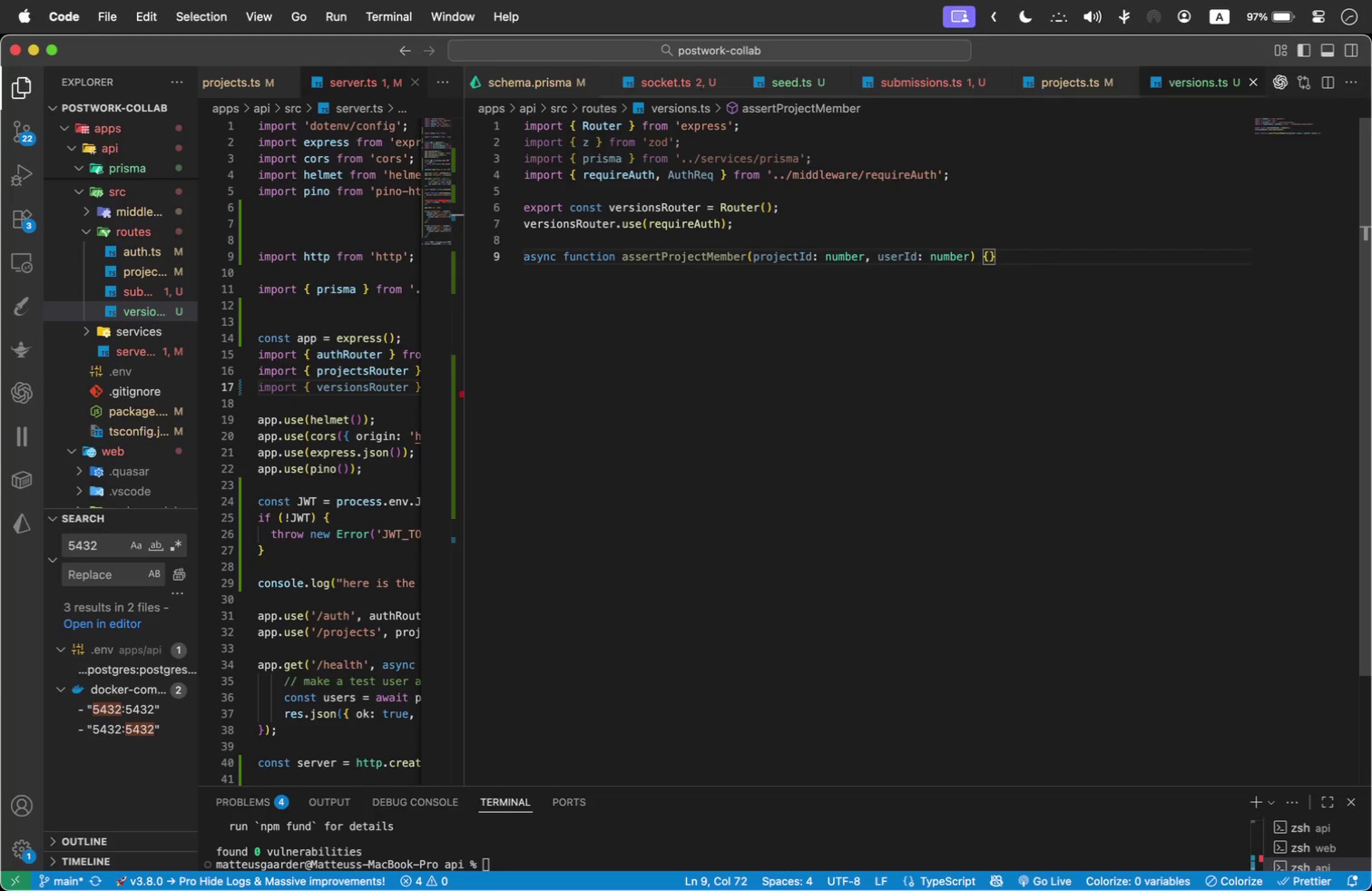 
key(Enter)
 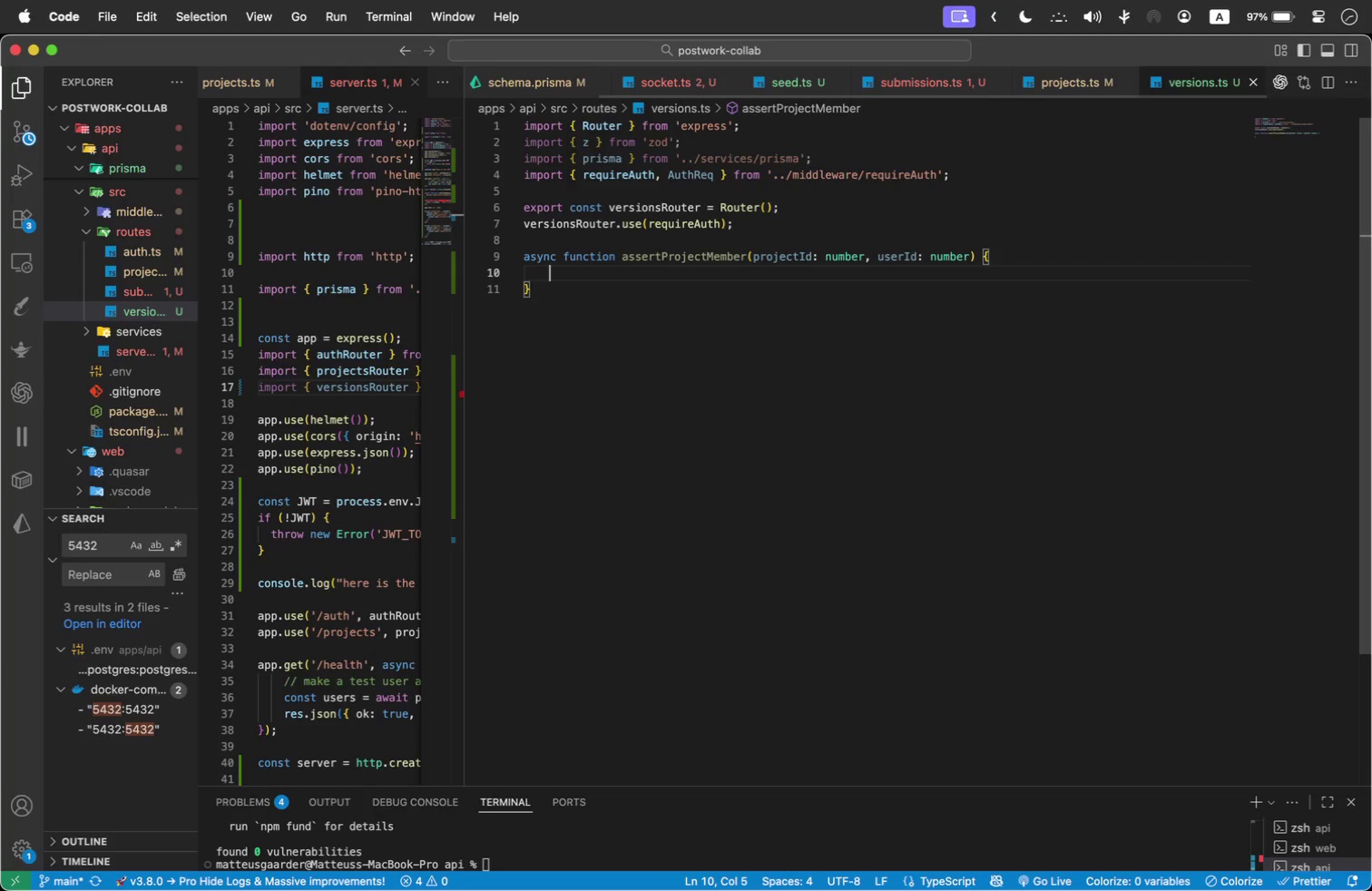 
type(const project = await prisma.project. fi)
key(Backspace)
key(Backspace)
key(Backspace)
type(findU)
 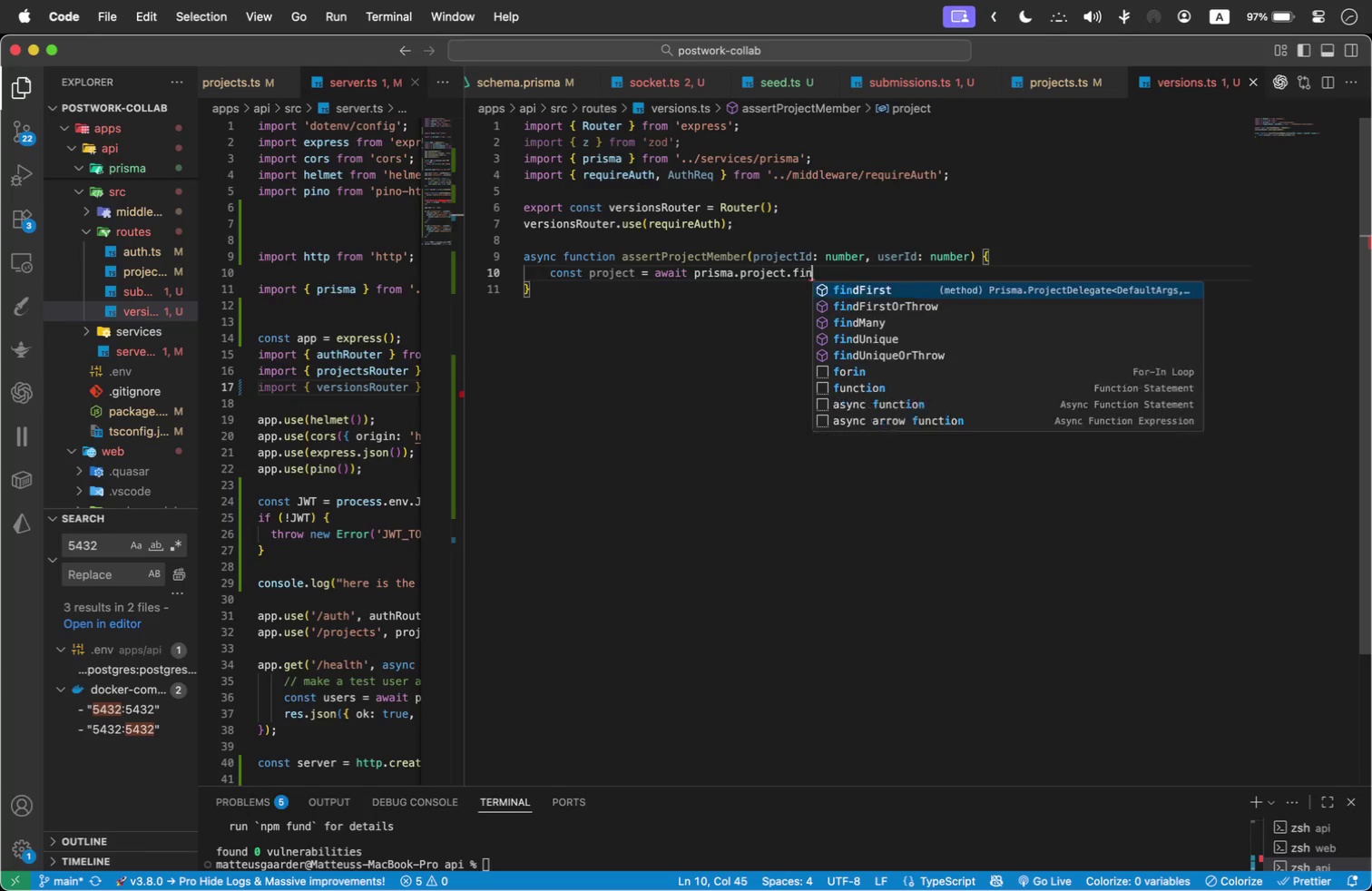 
key(Enter)
 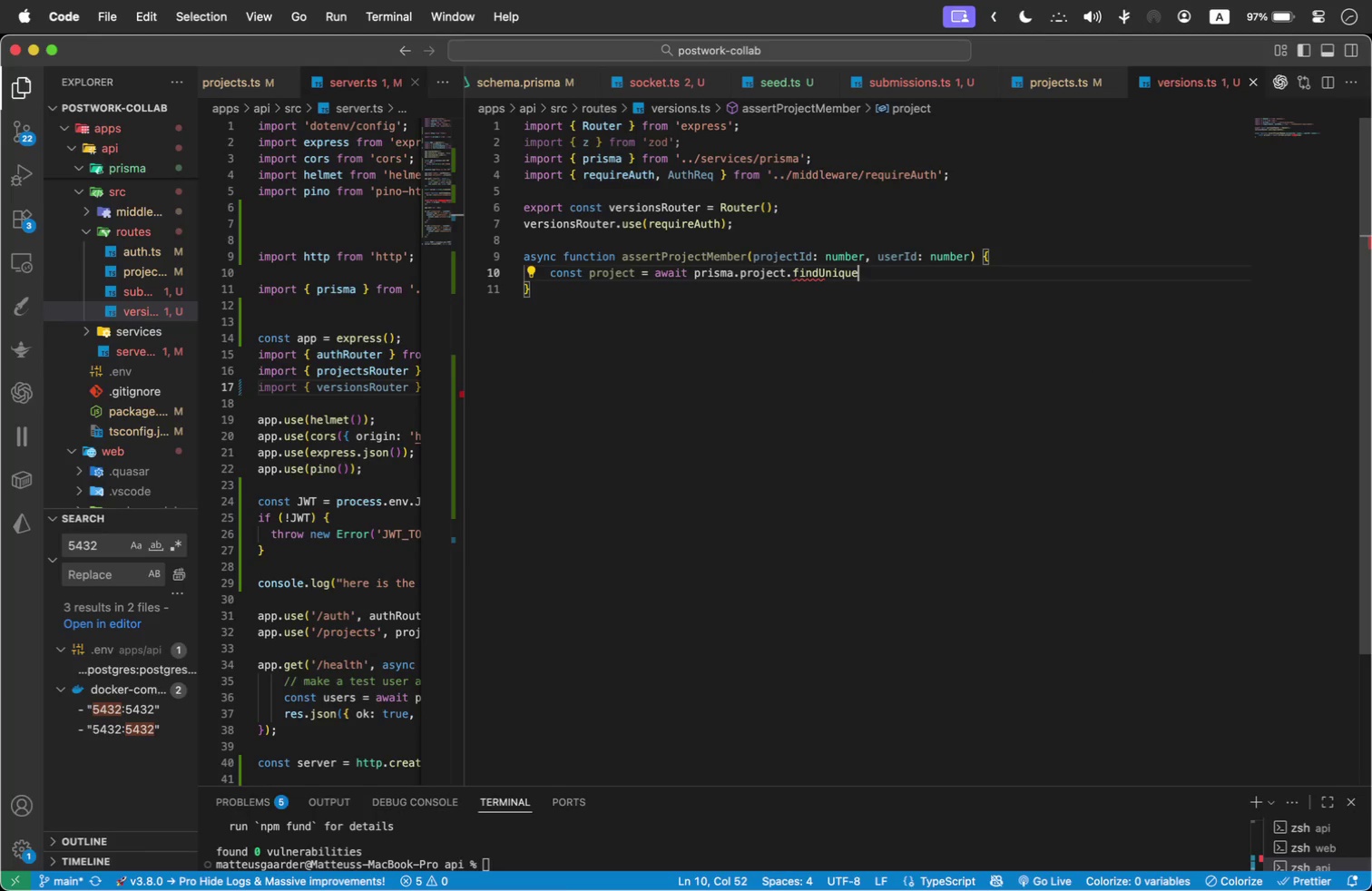 
type(({ where { id: projectId )
 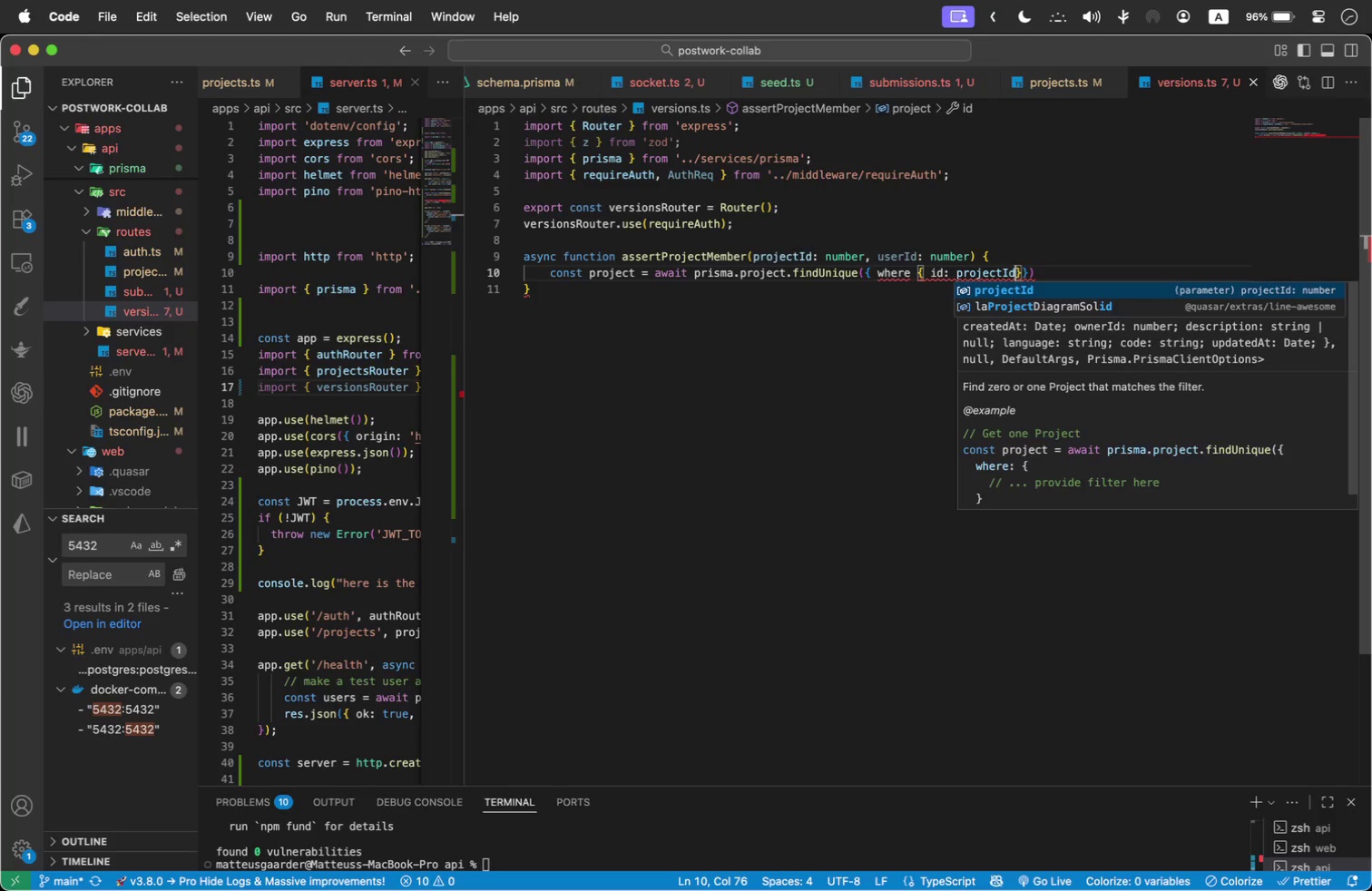 
key(ArrowRight)
 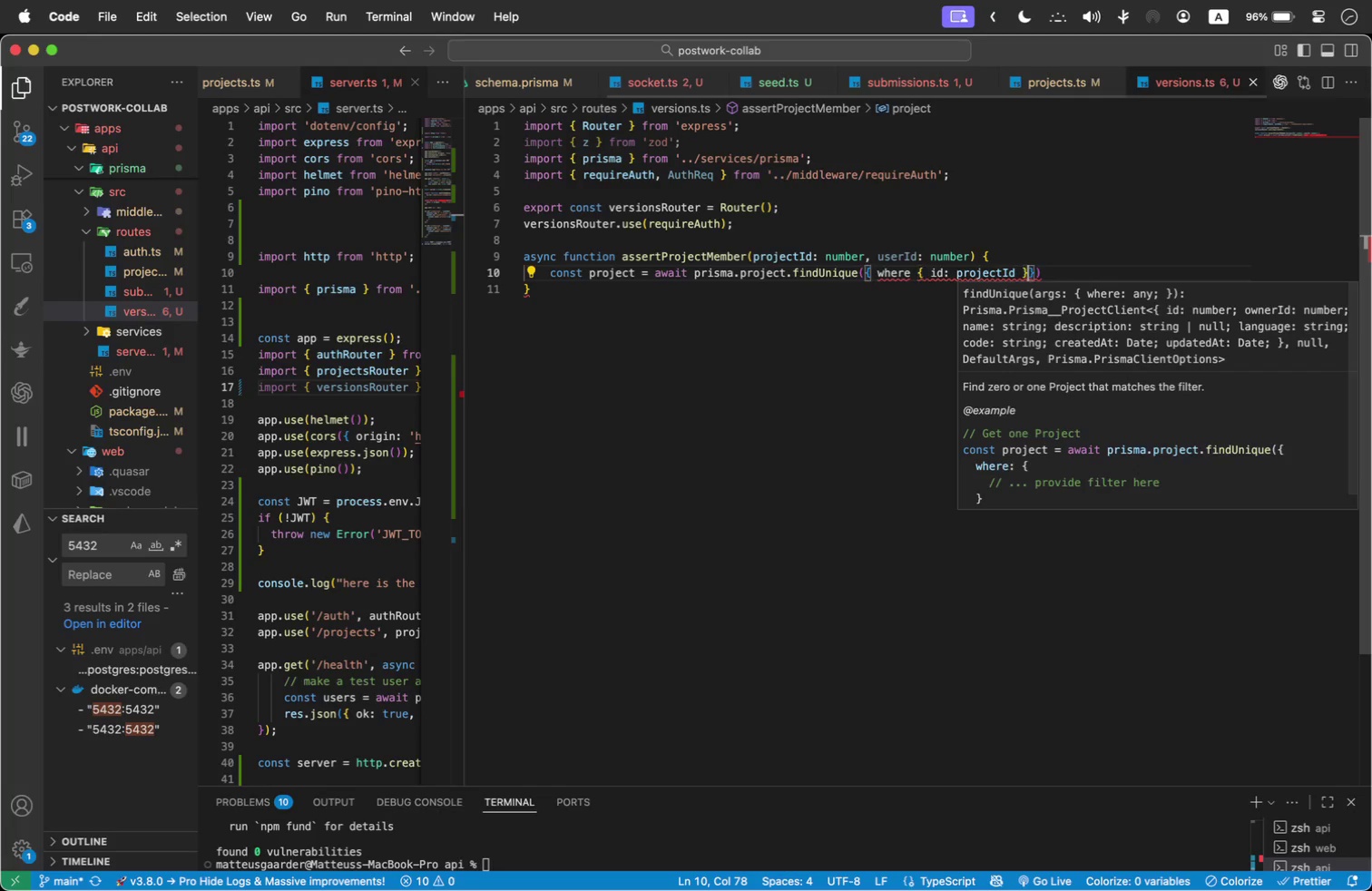 
key(ArrowRight)
 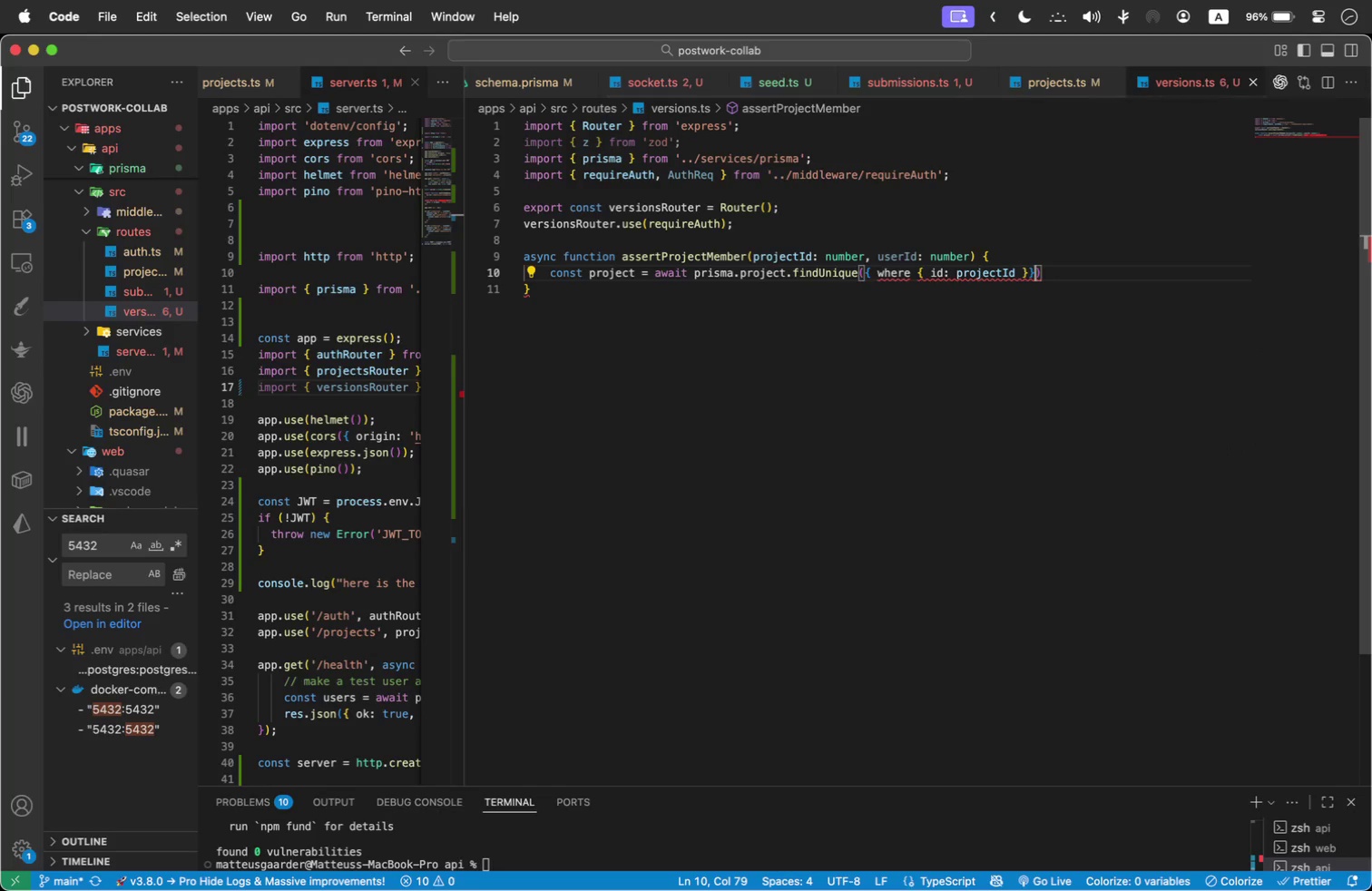 
key(ArrowLeft)
 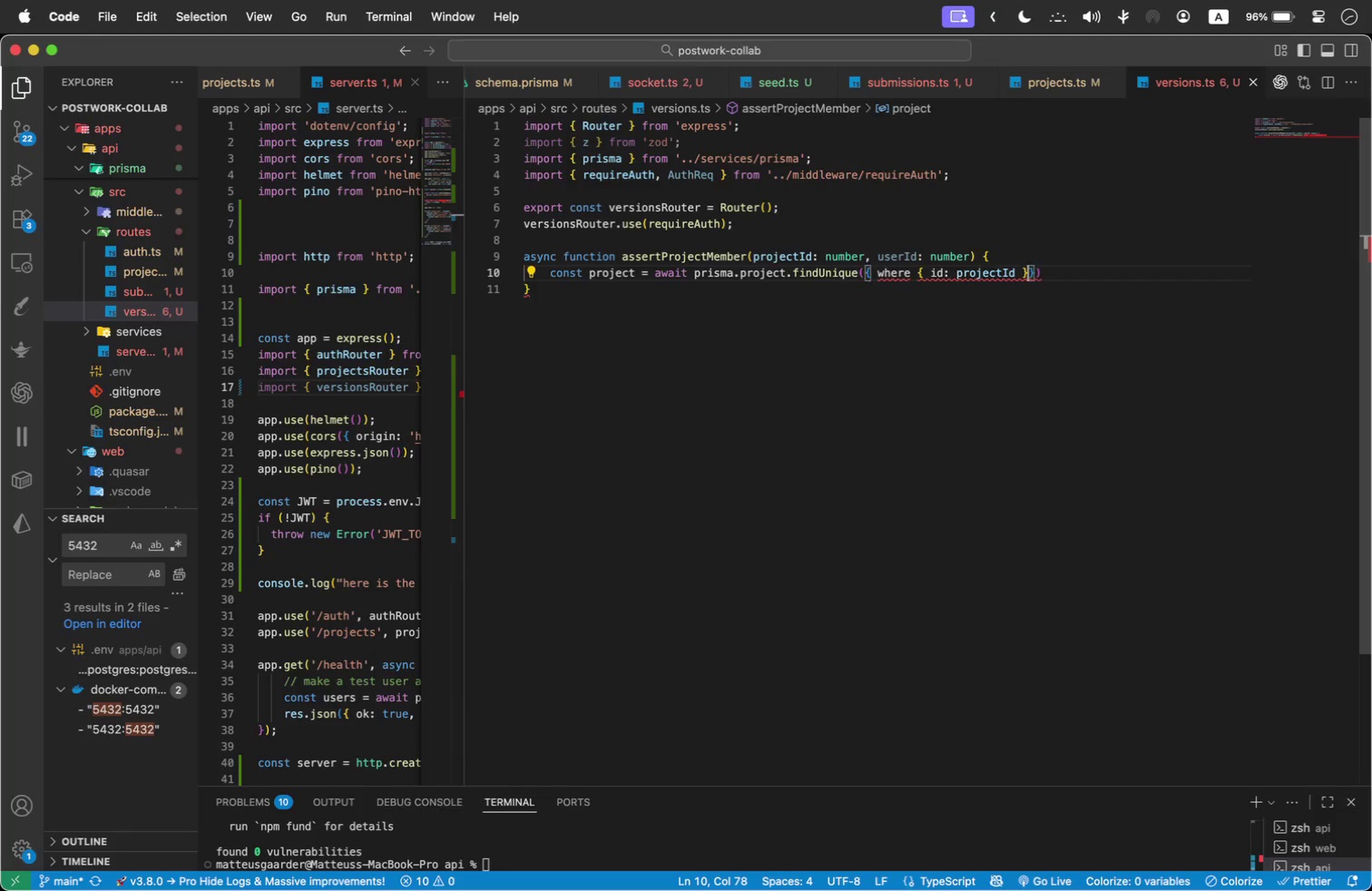 
key(Space)
 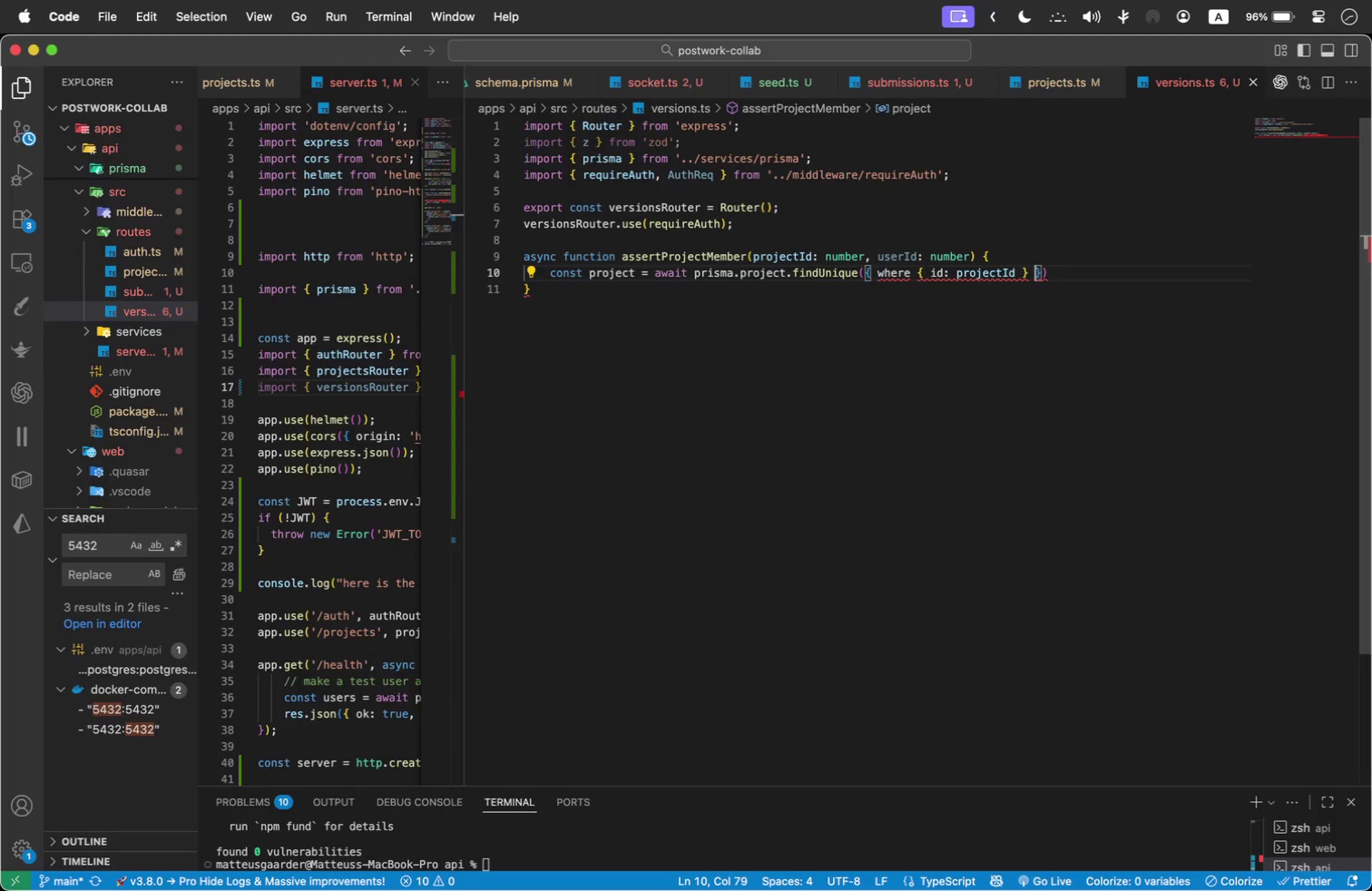 
key(ArrowRight)
 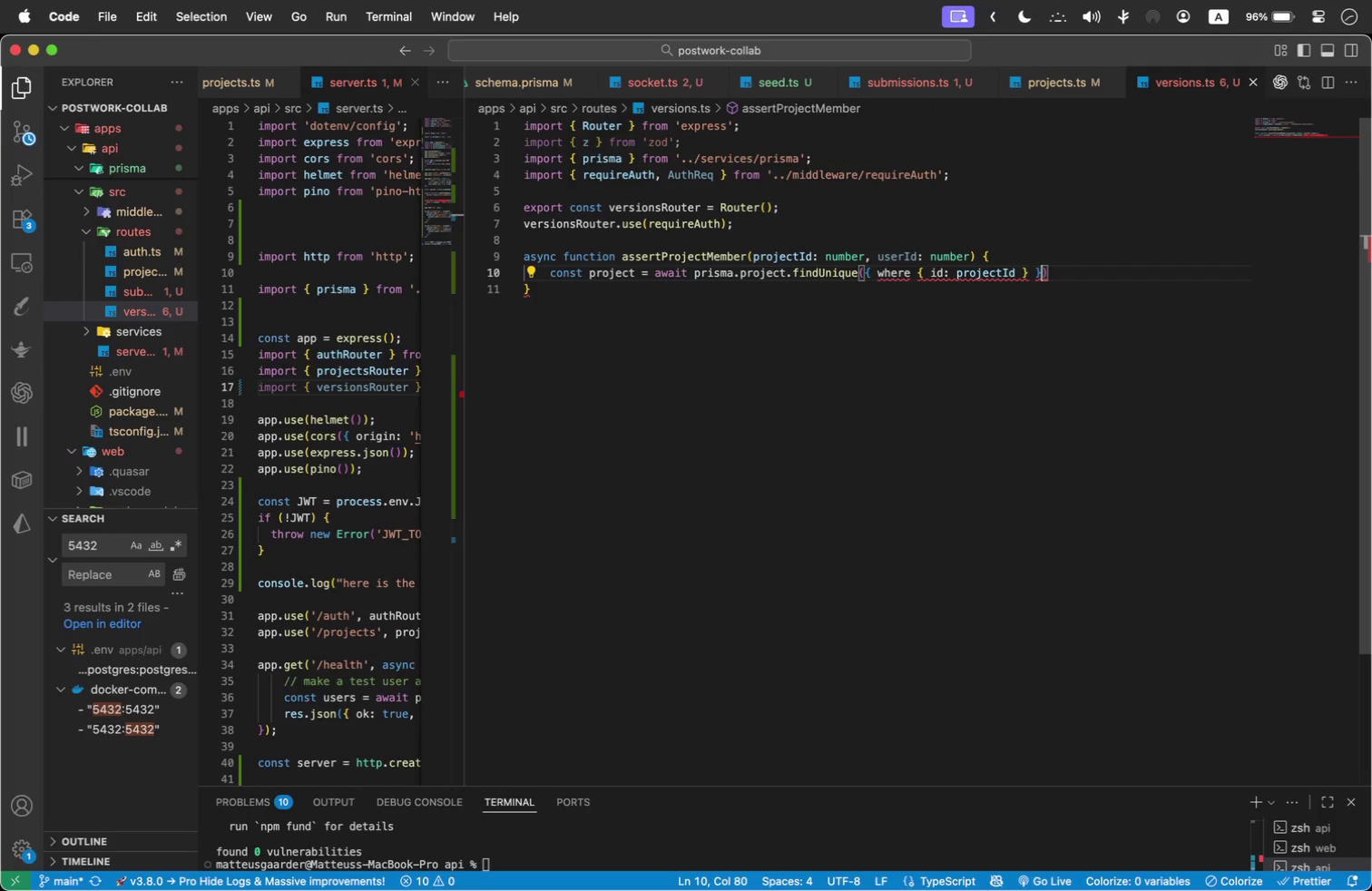 
key(ArrowRight)
 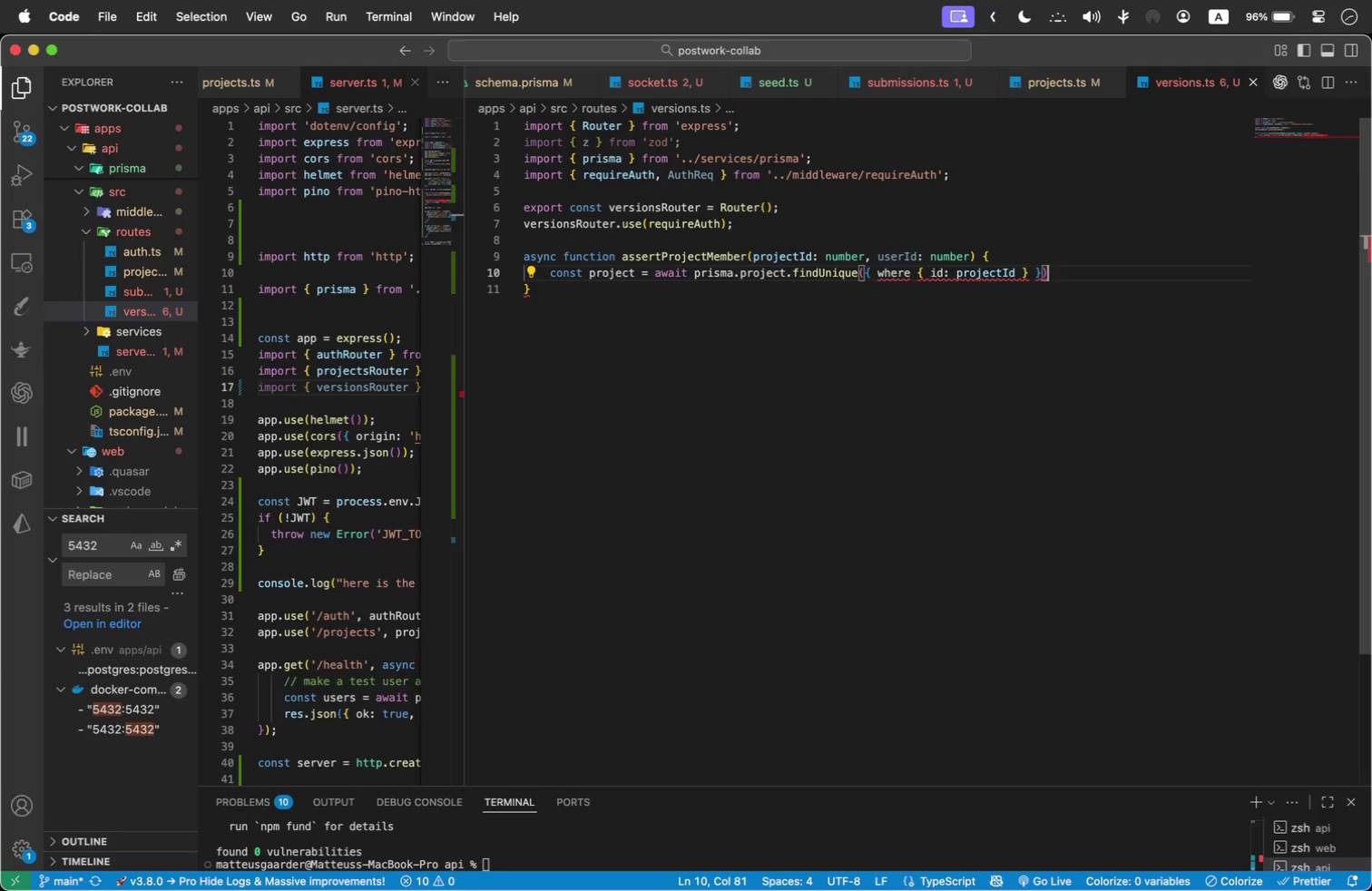 
key(Enter)
 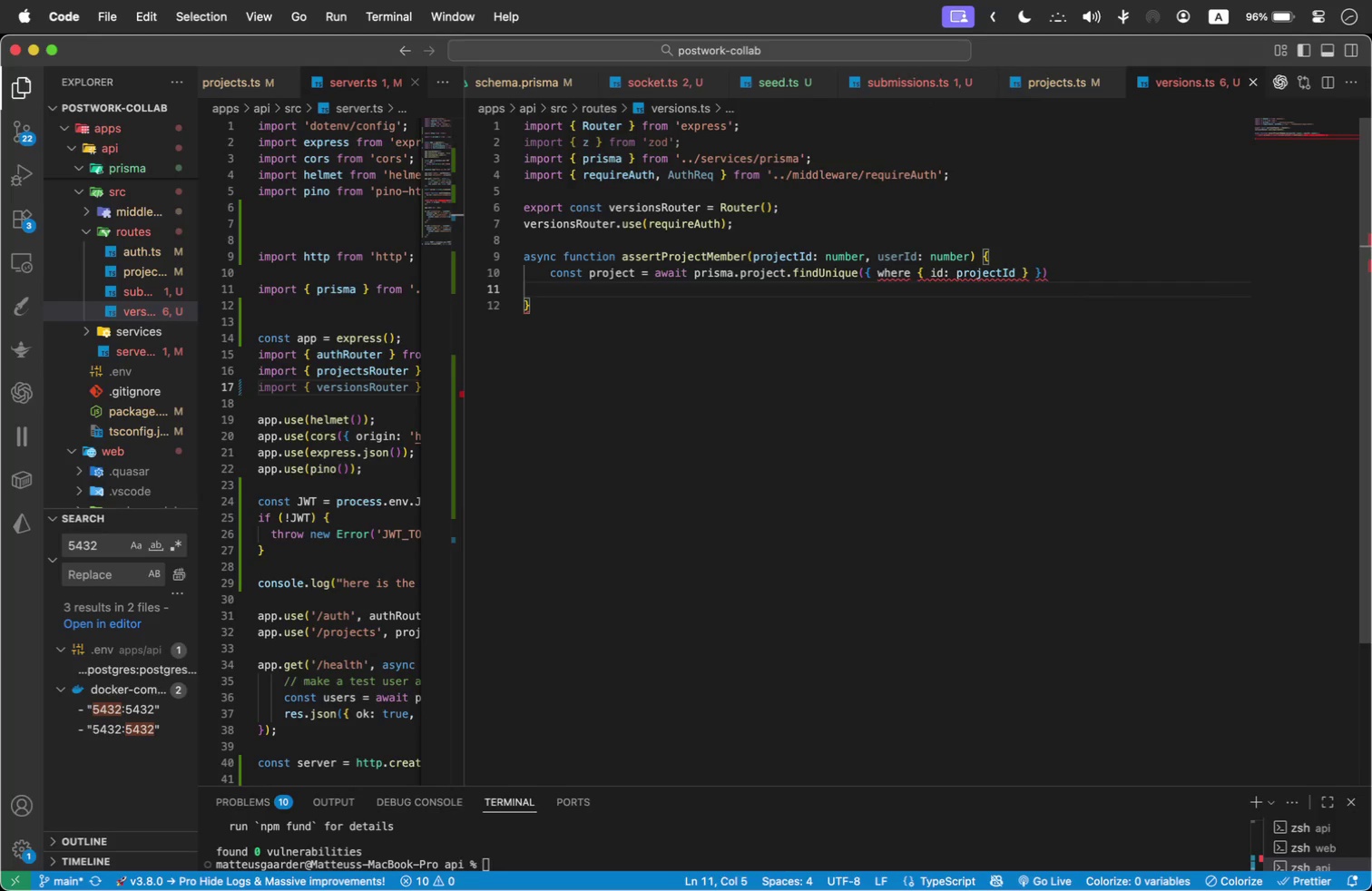 
type(if (!project)
 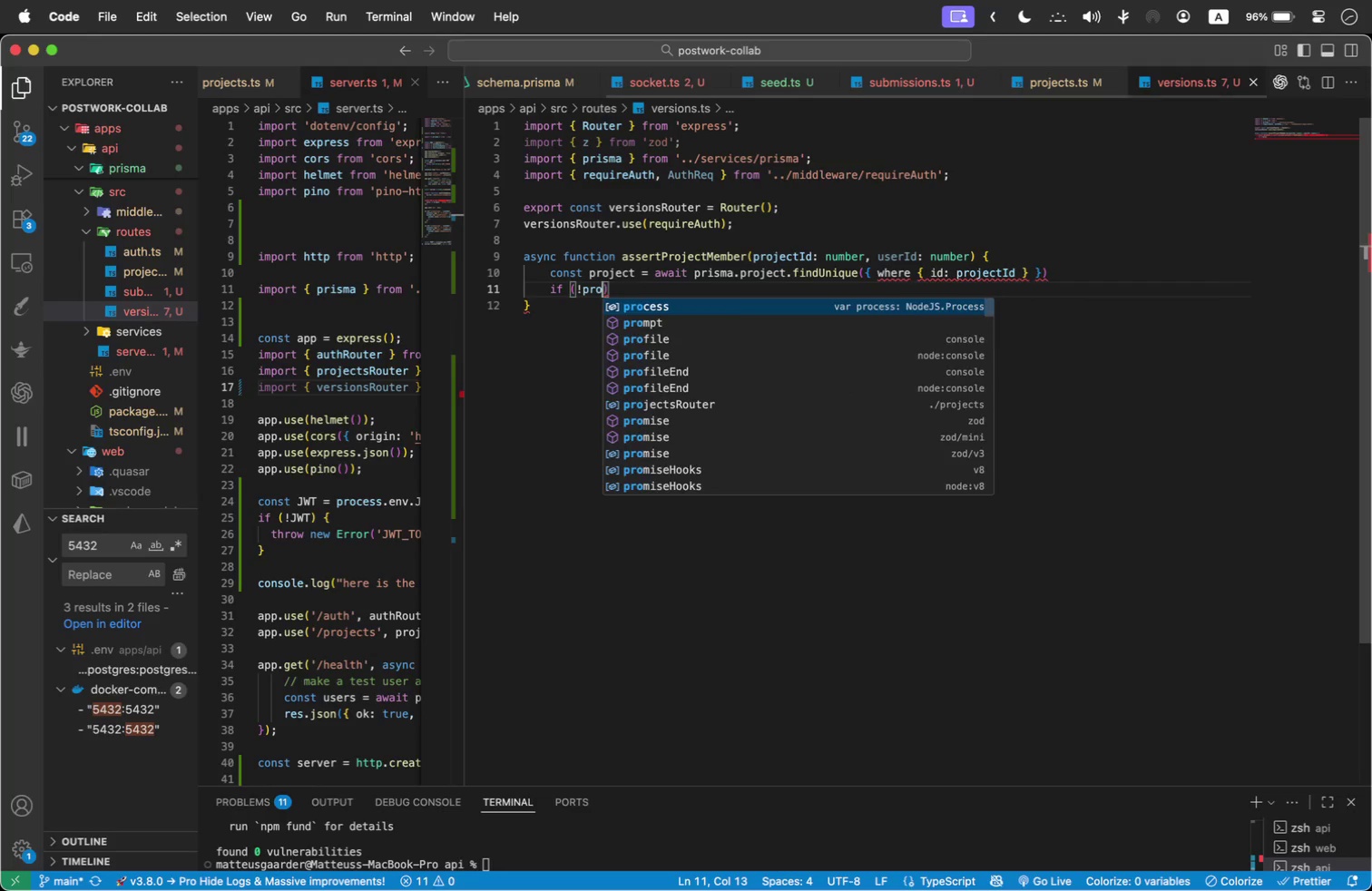 
key(ArrowRight)
 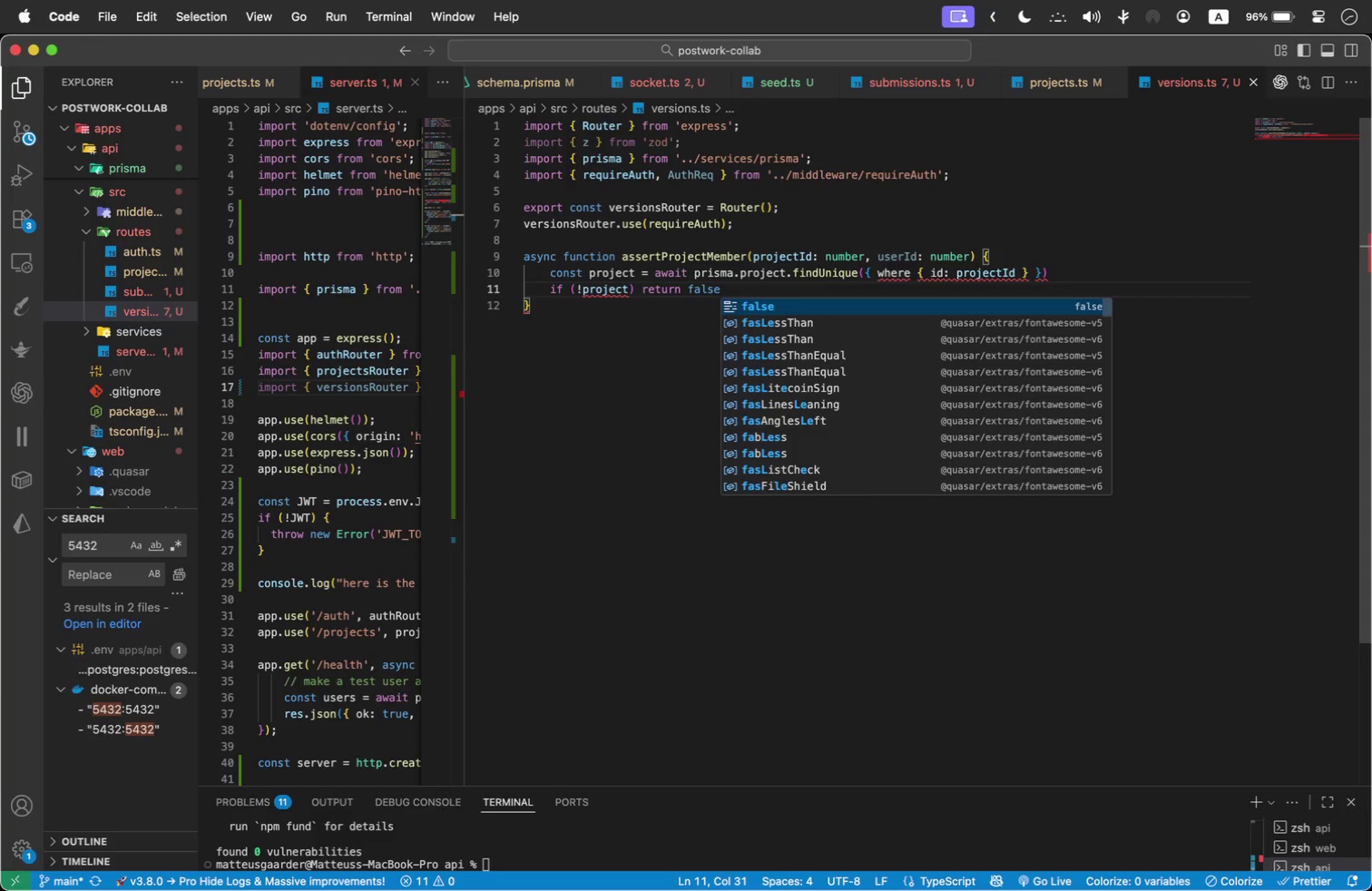 
type( return false;)
 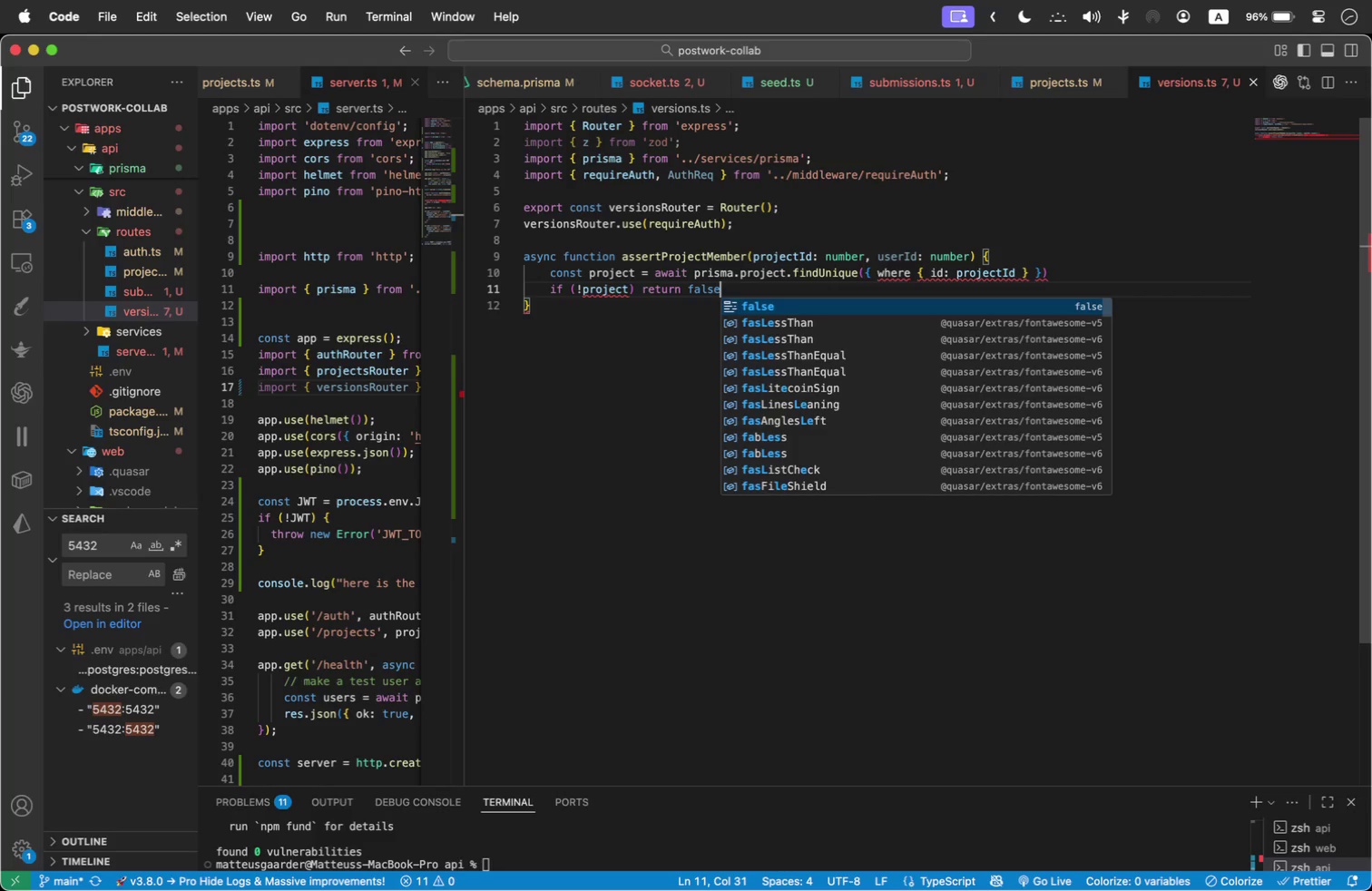 
key(Enter)
 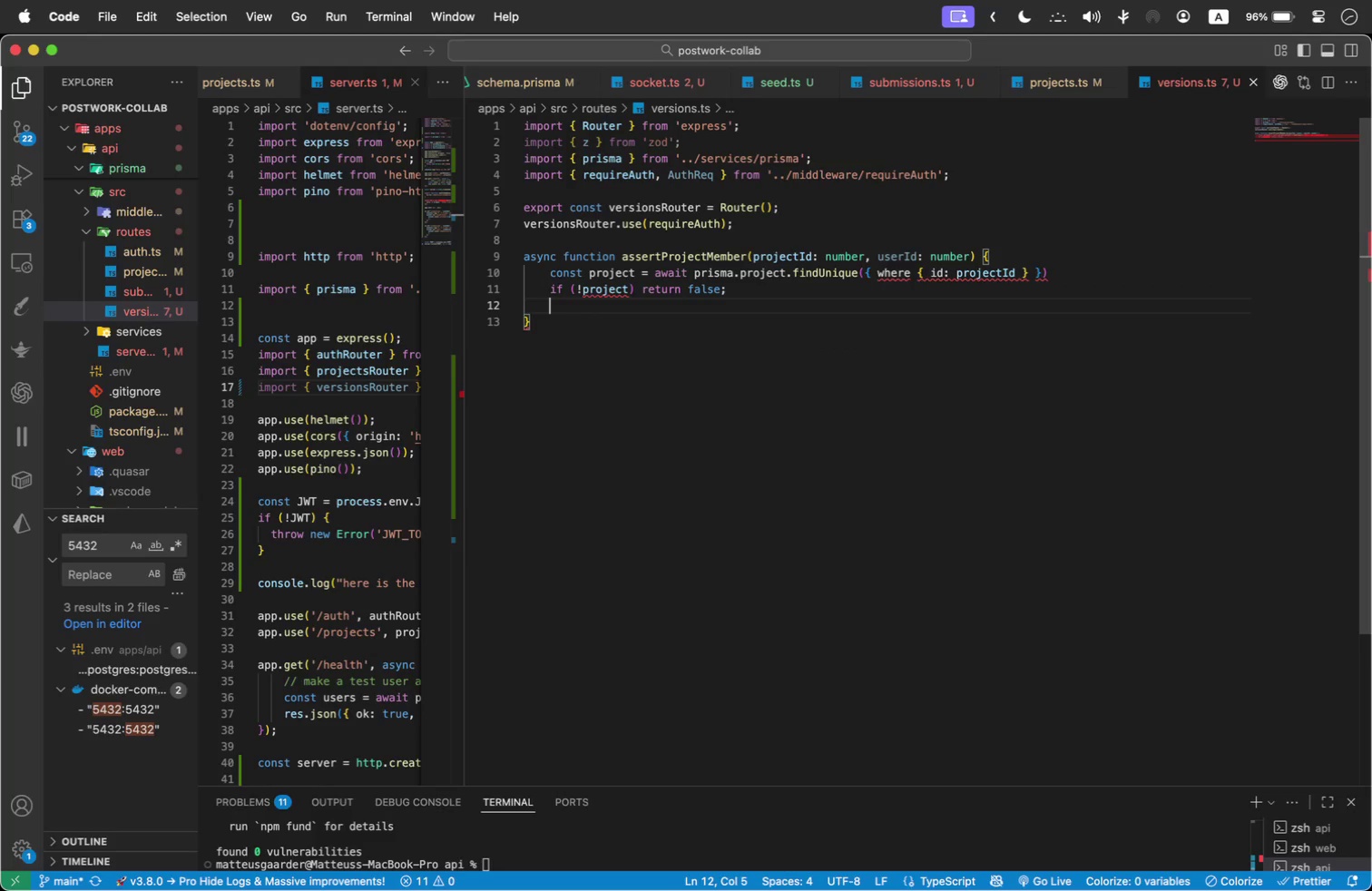 
type(if(project.onwerId === userId)
 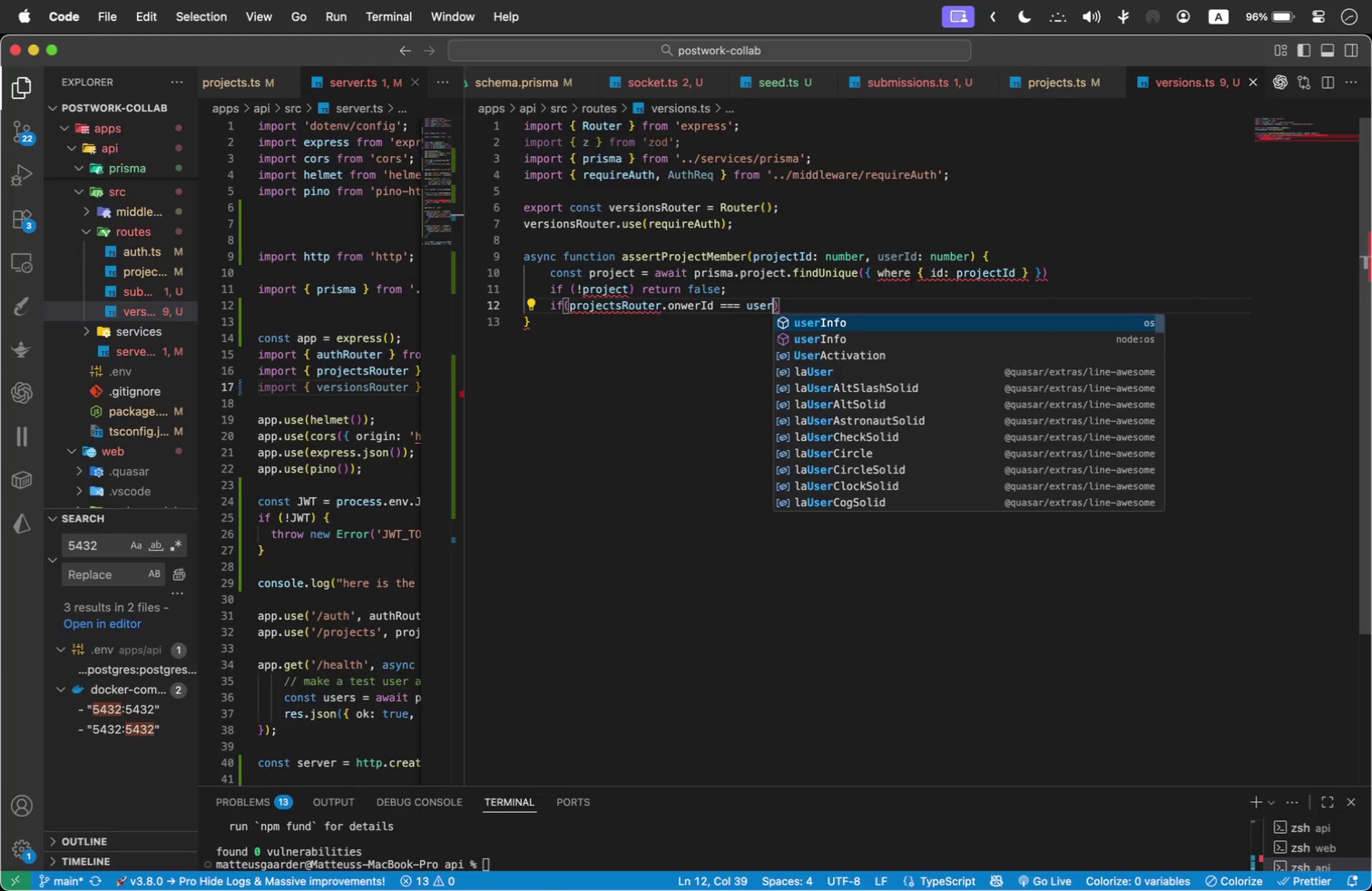 
key(ArrowRight)
 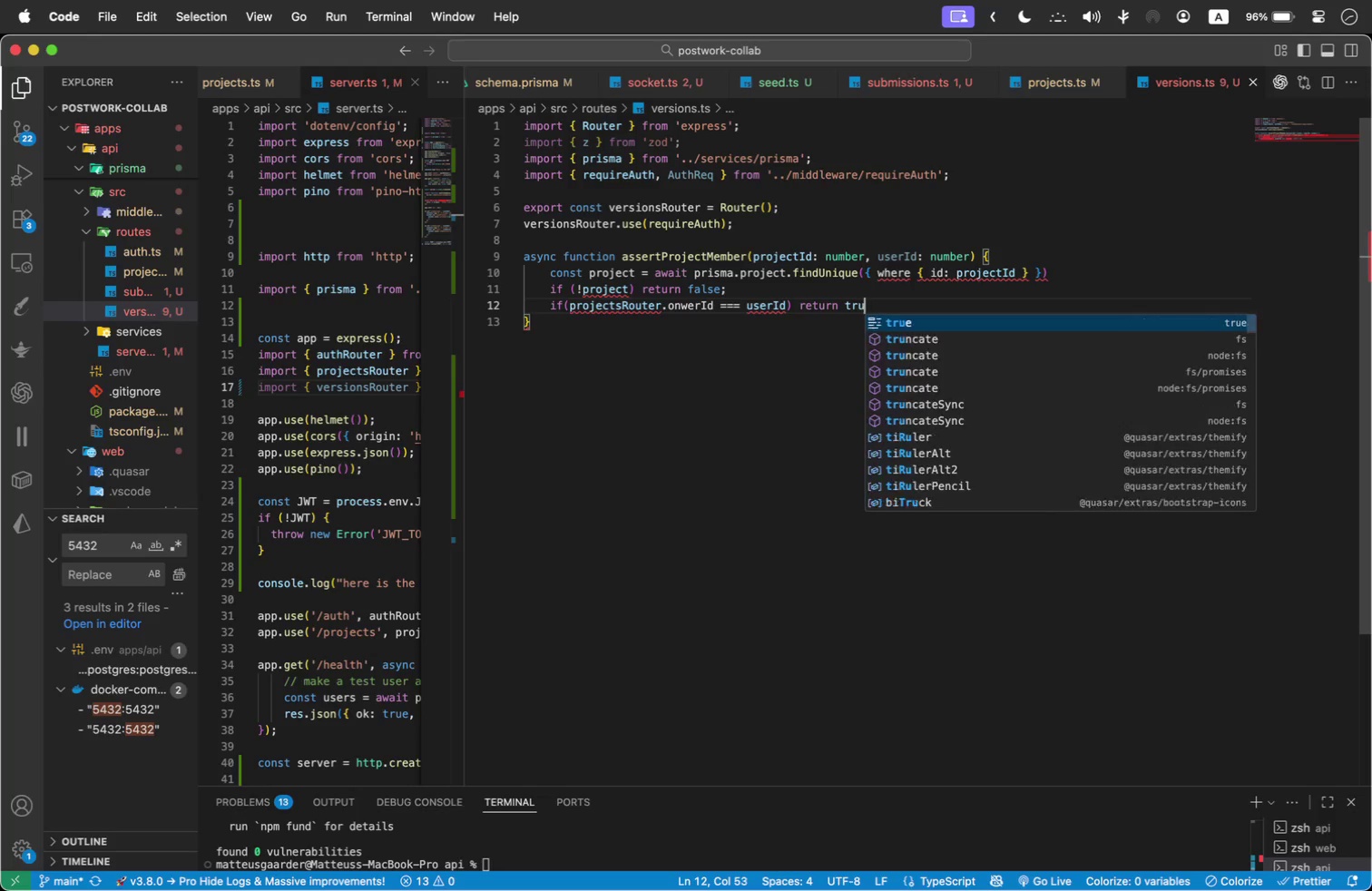 
type( return true;)
 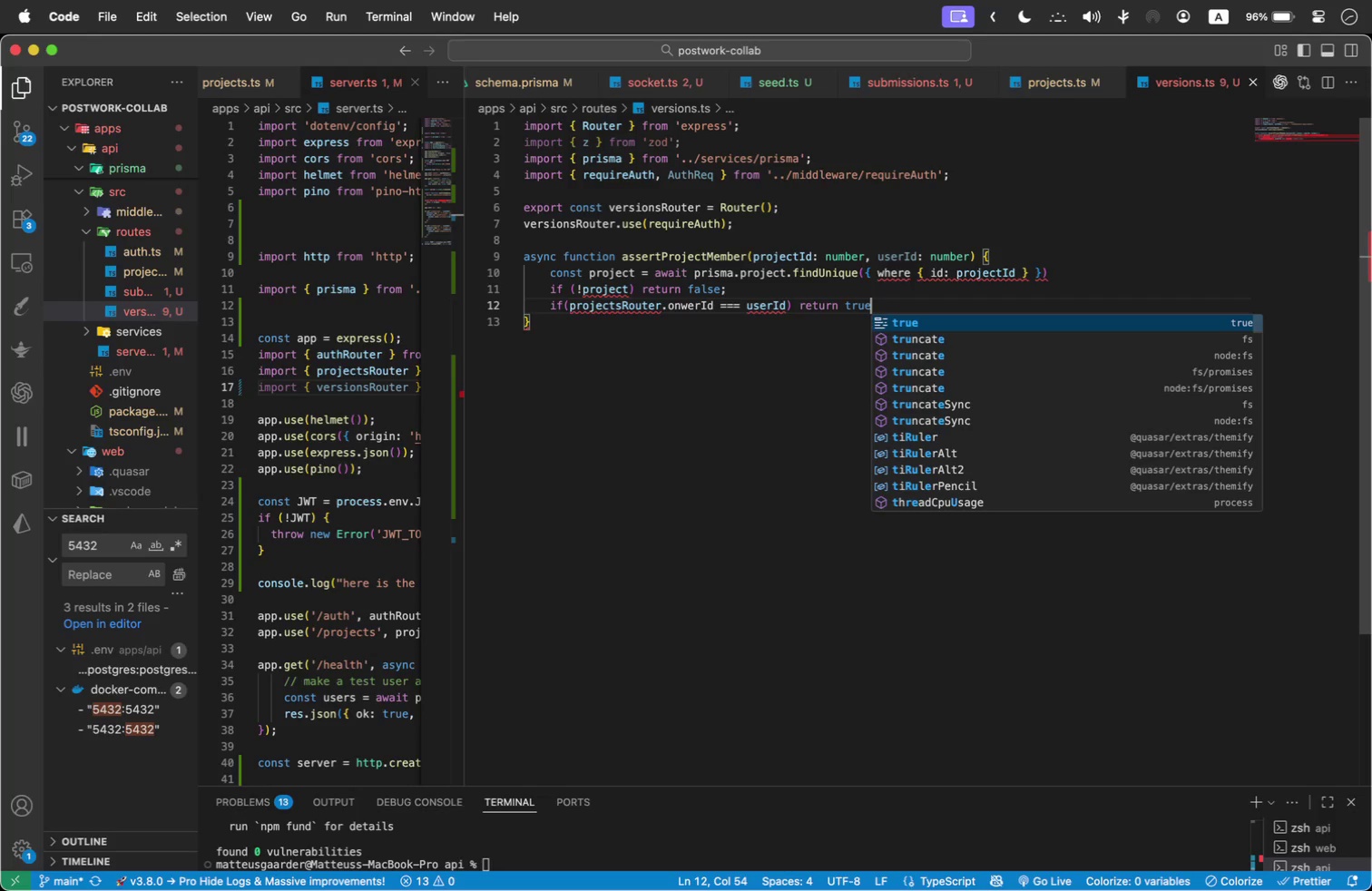 
key(Enter)
 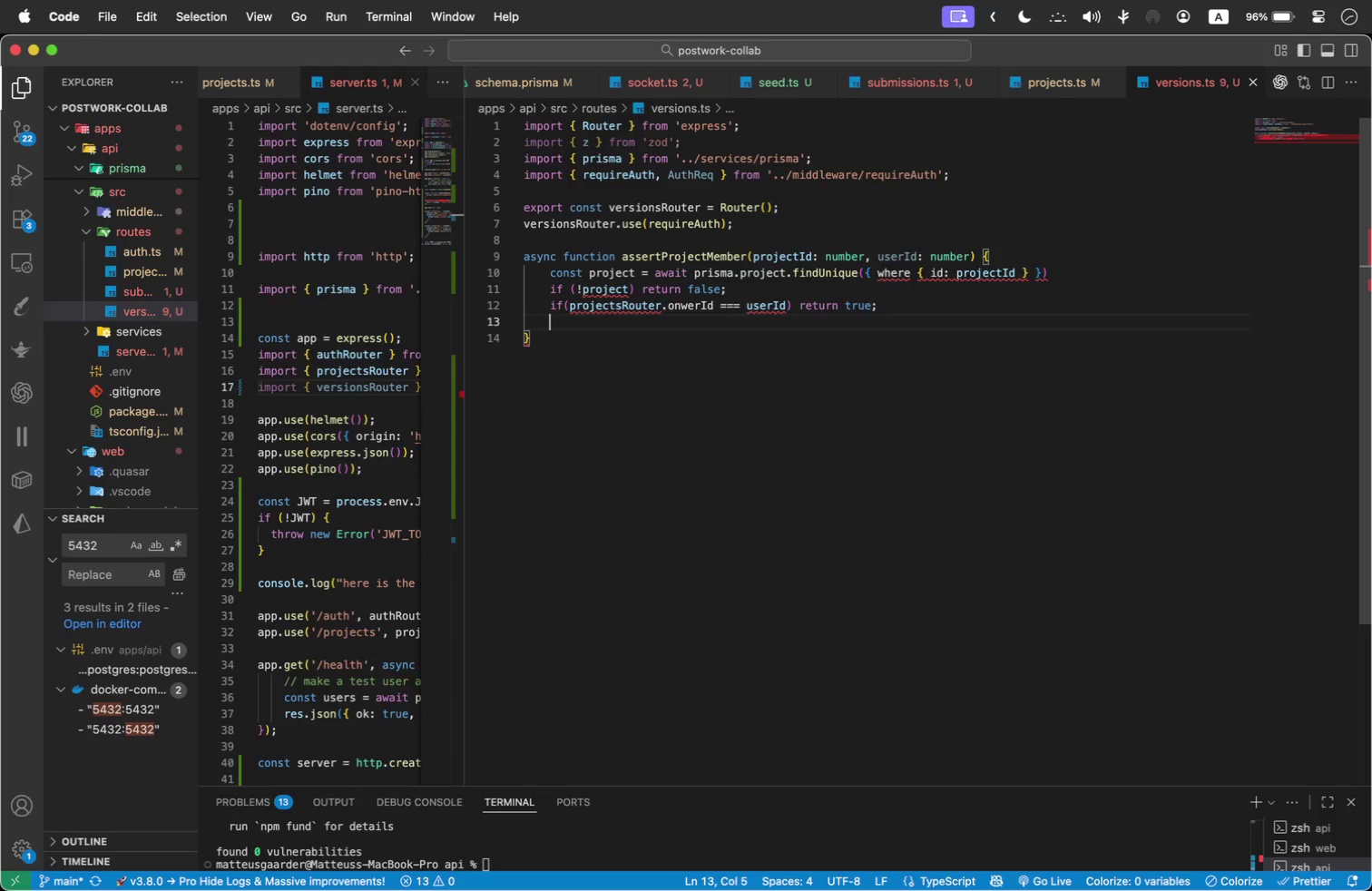 
left_click_drag(start_coordinate=[621, 303], to_coordinate=[659, 300])
 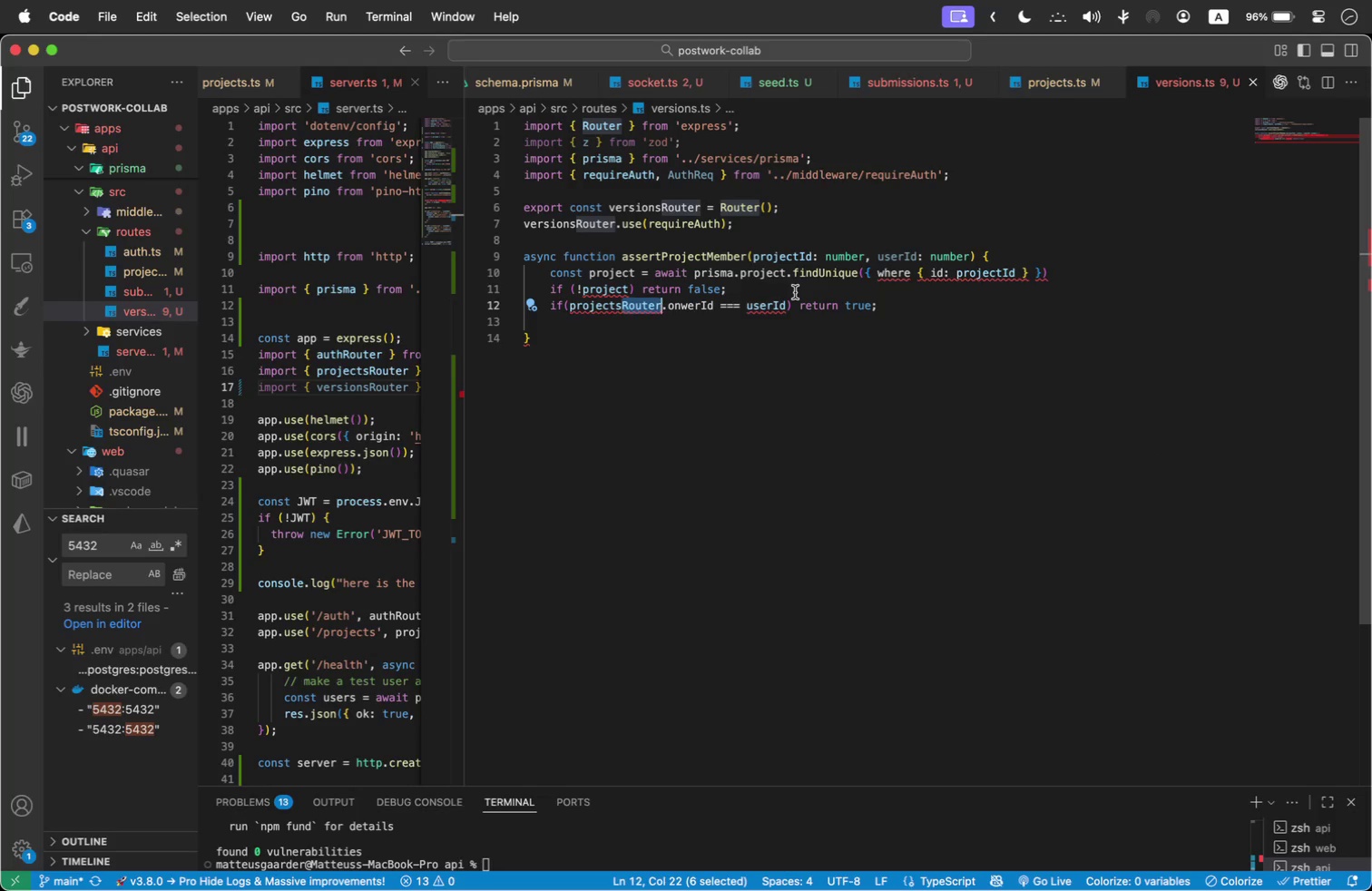 
key(Backspace)
 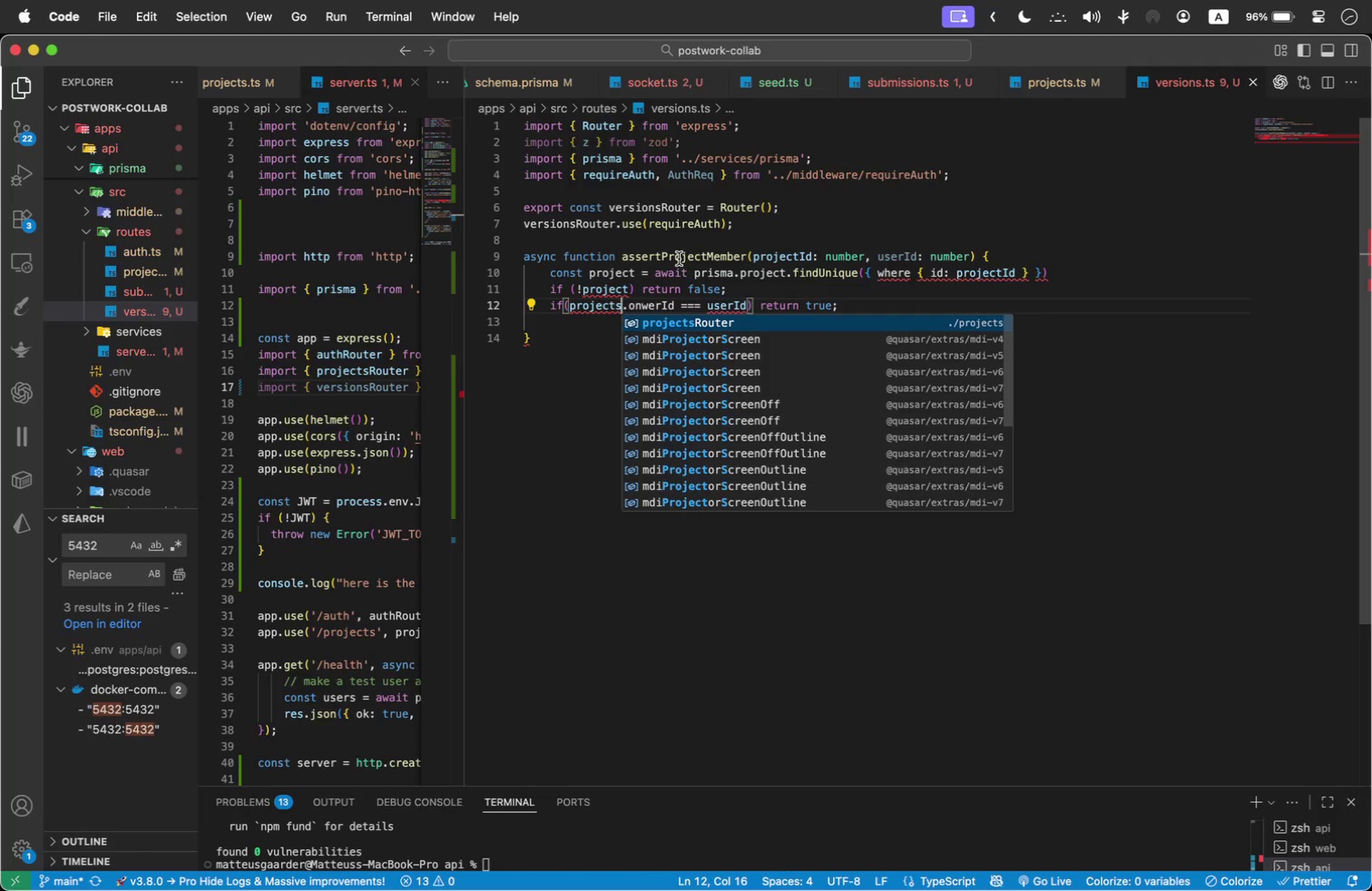 
key(Backspace)
 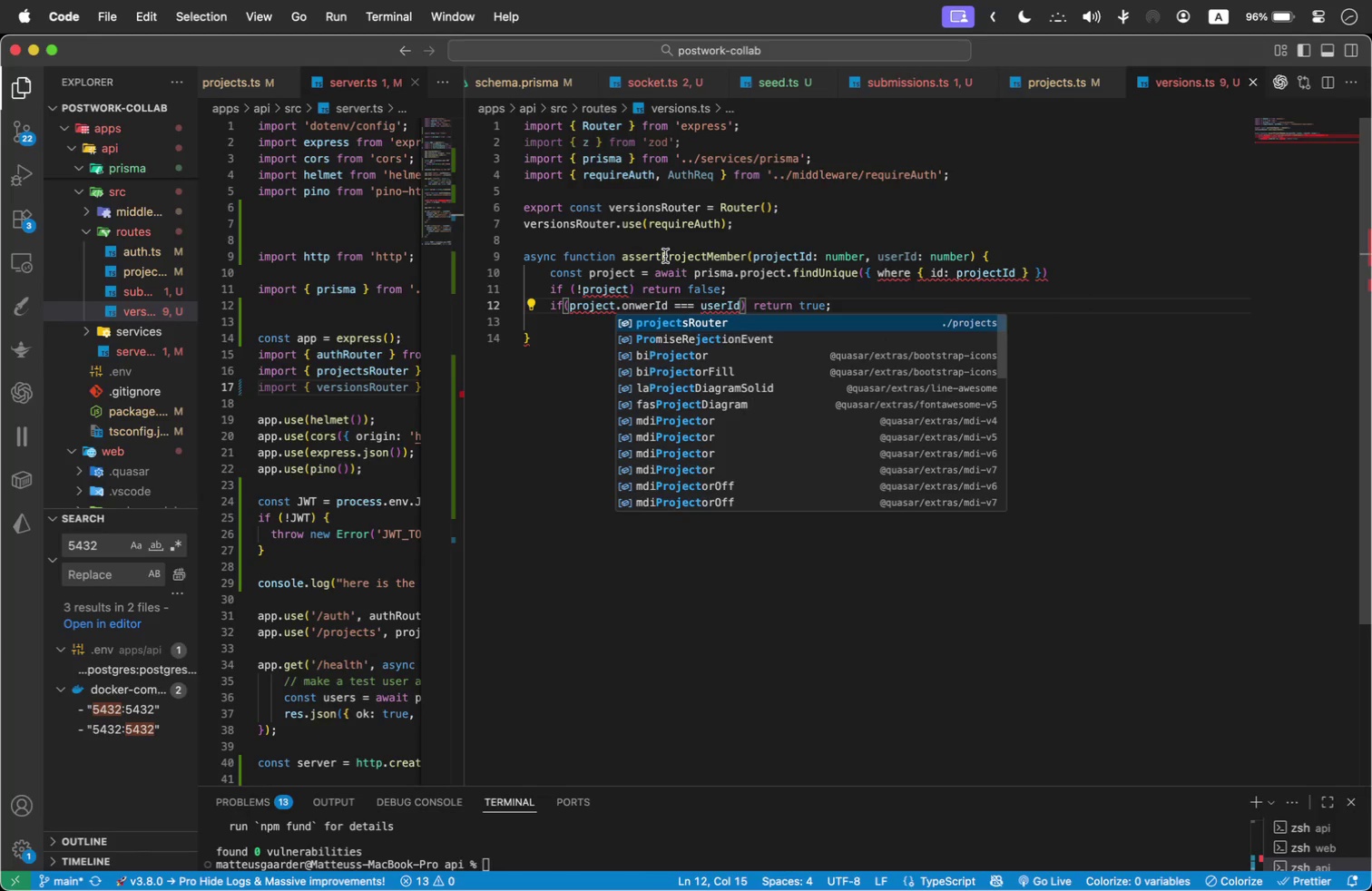 
left_click([721, 265])
 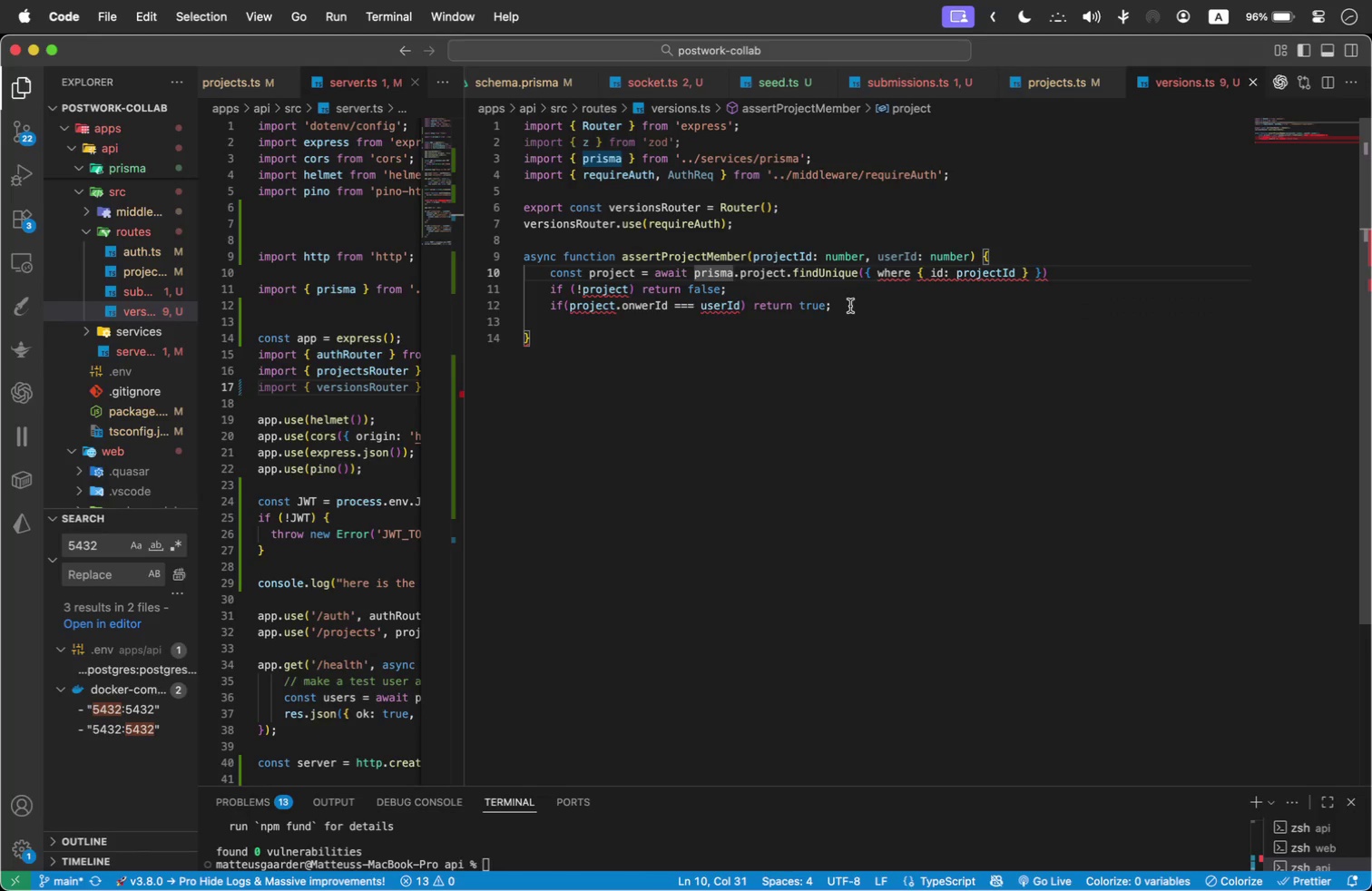 
left_click([850, 306])
 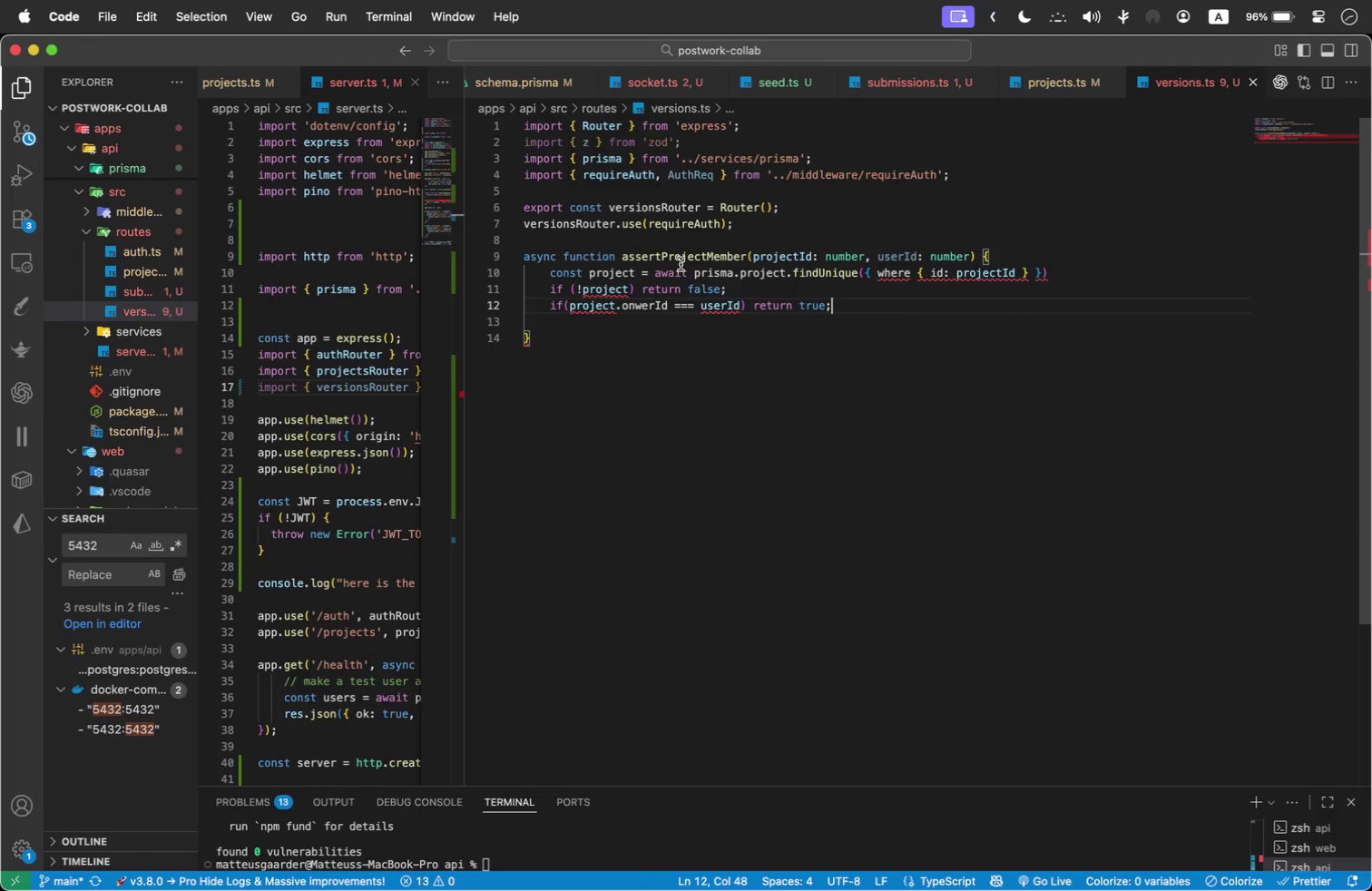 
left_click([607, 272])
 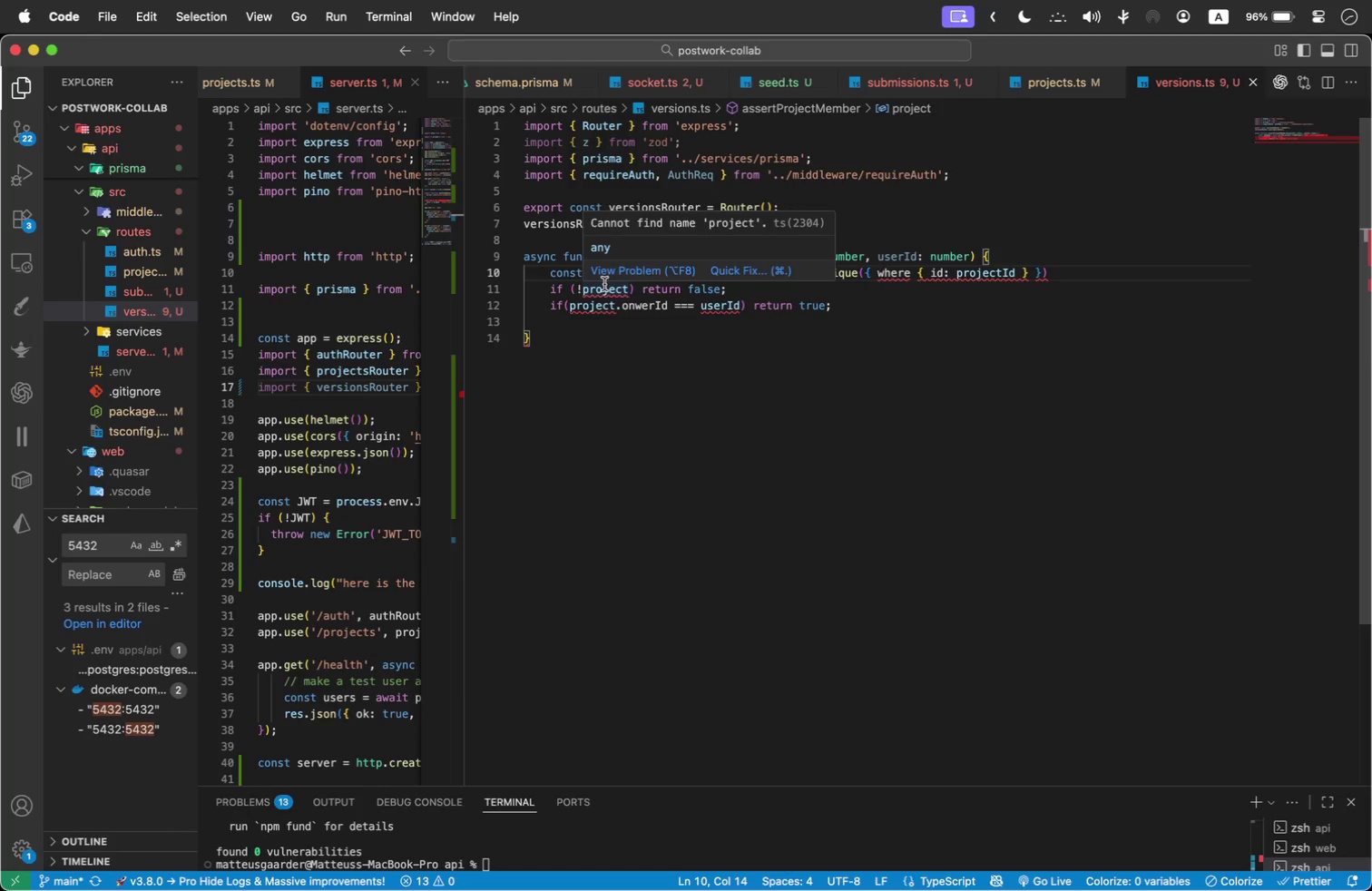 
left_click([569, 276])
 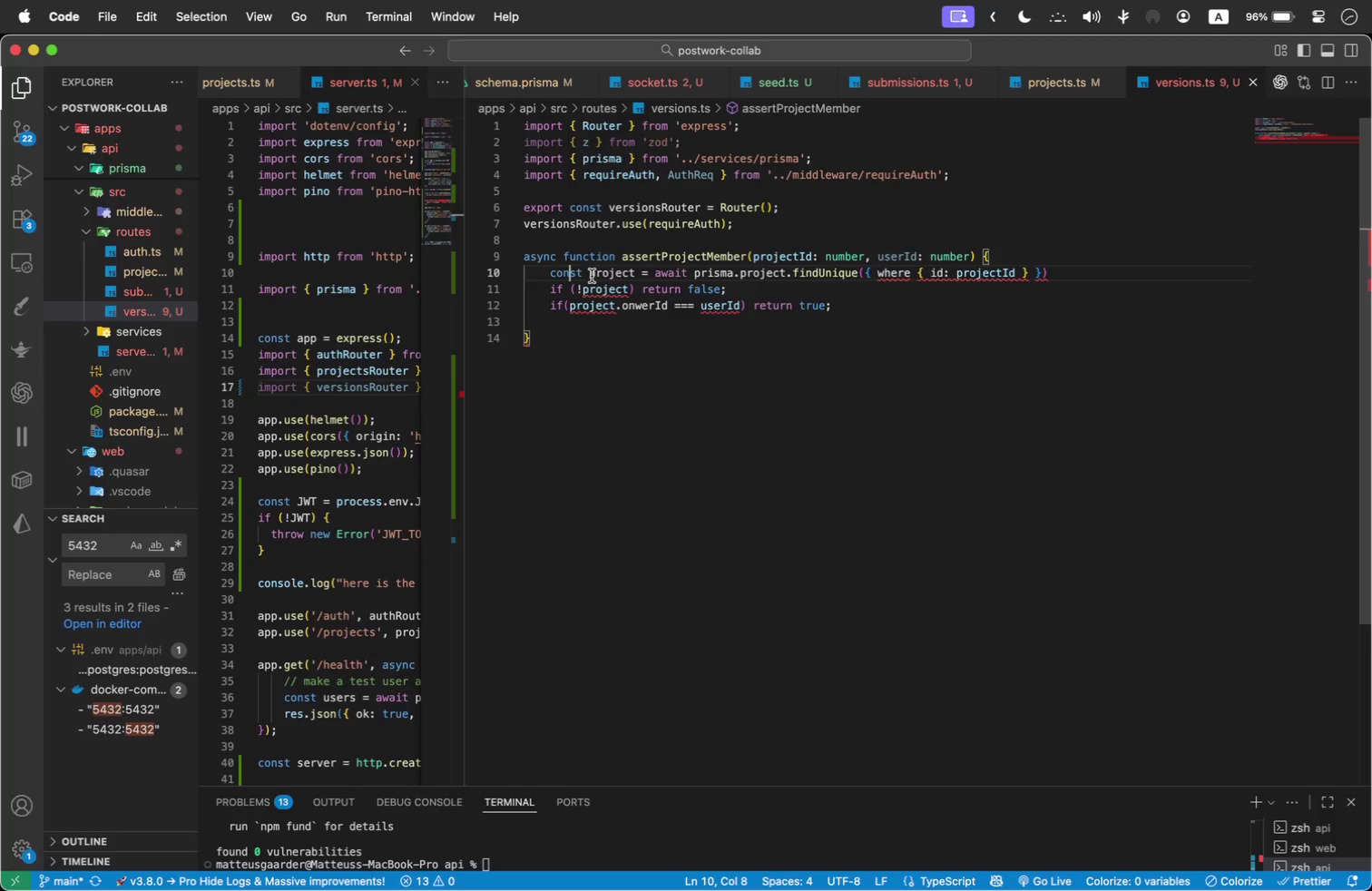 
mouse_move([642, 276])
 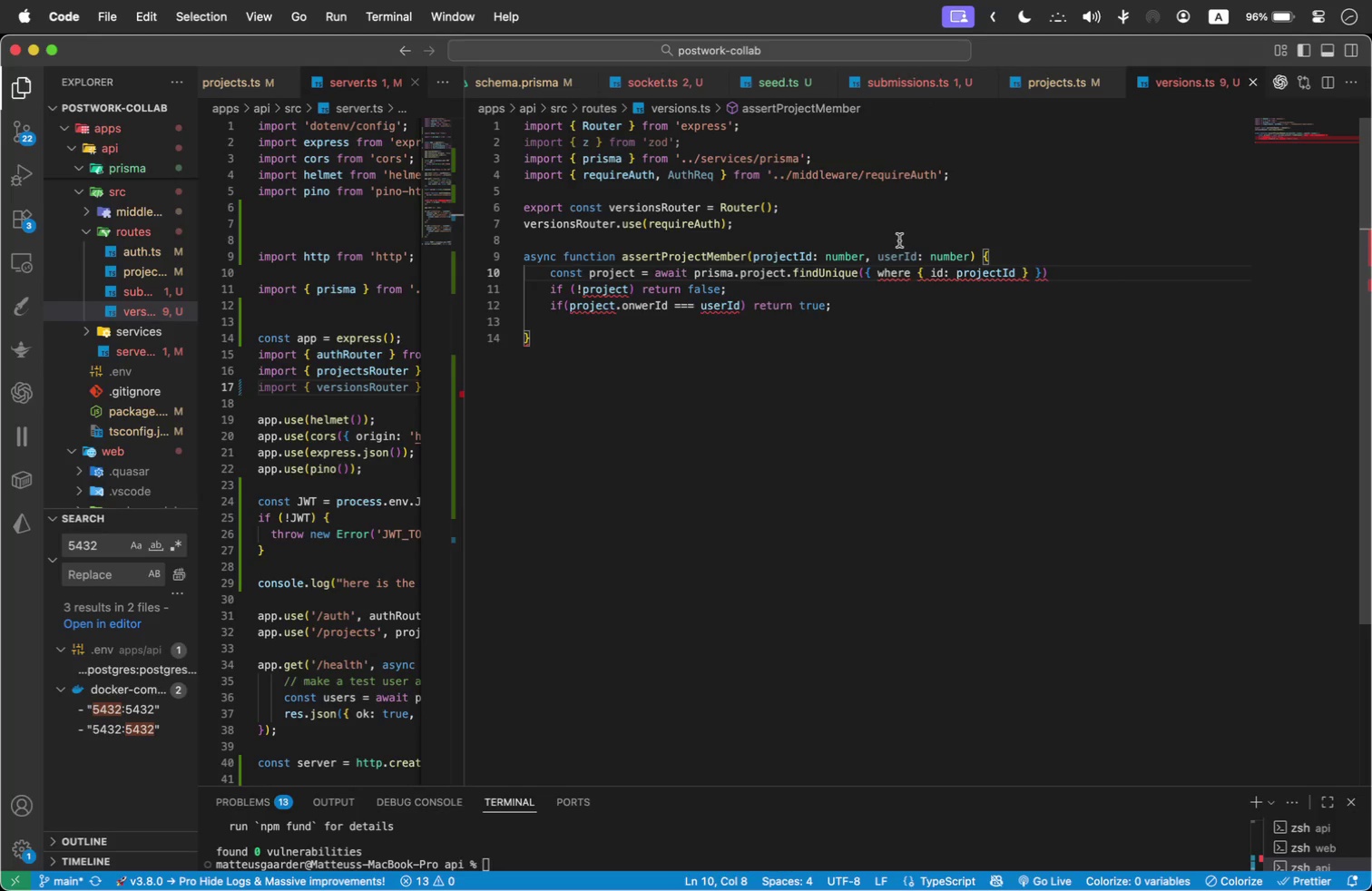 
wait(8.14)
 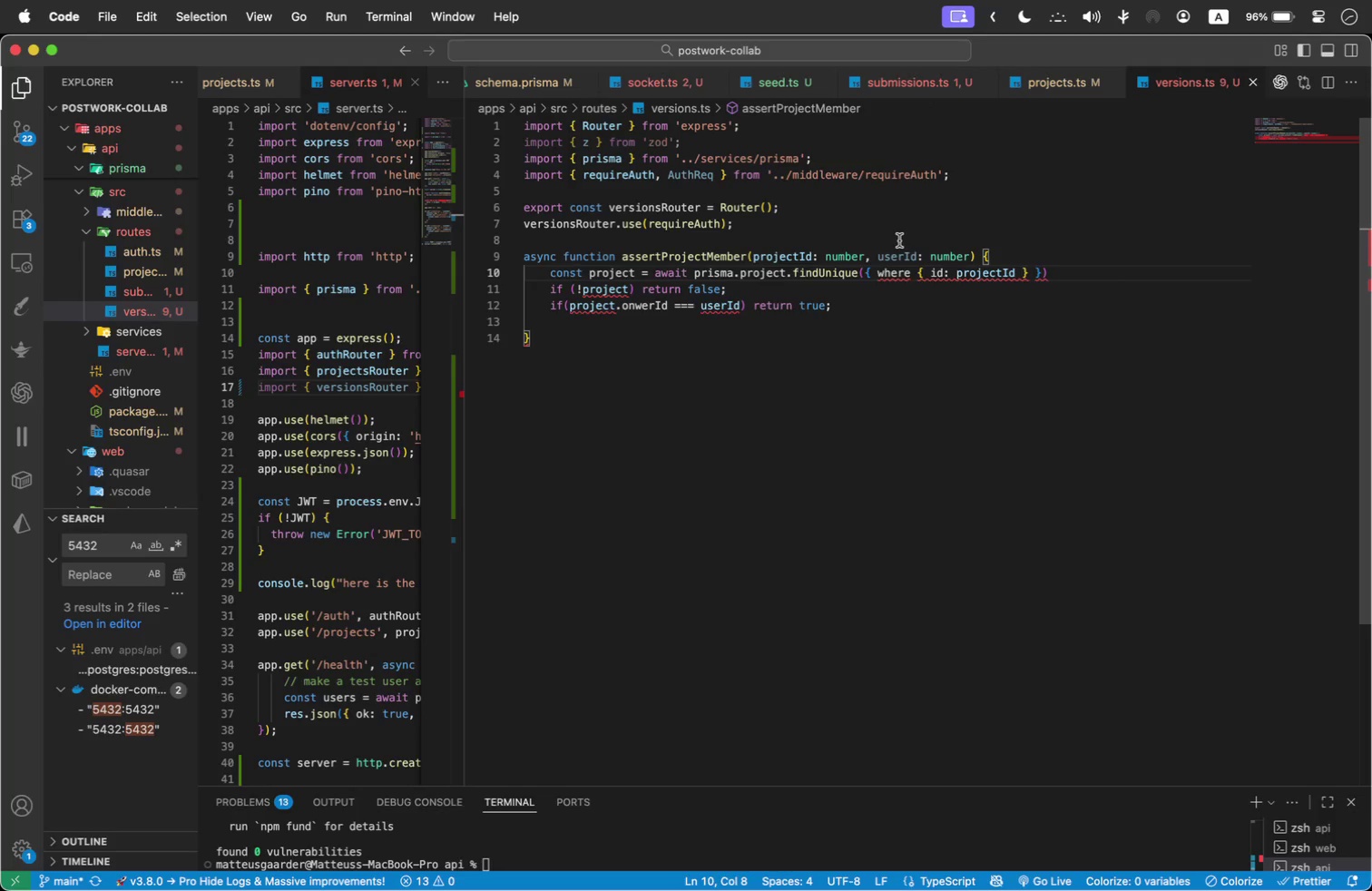 
double_click([615, 270])
 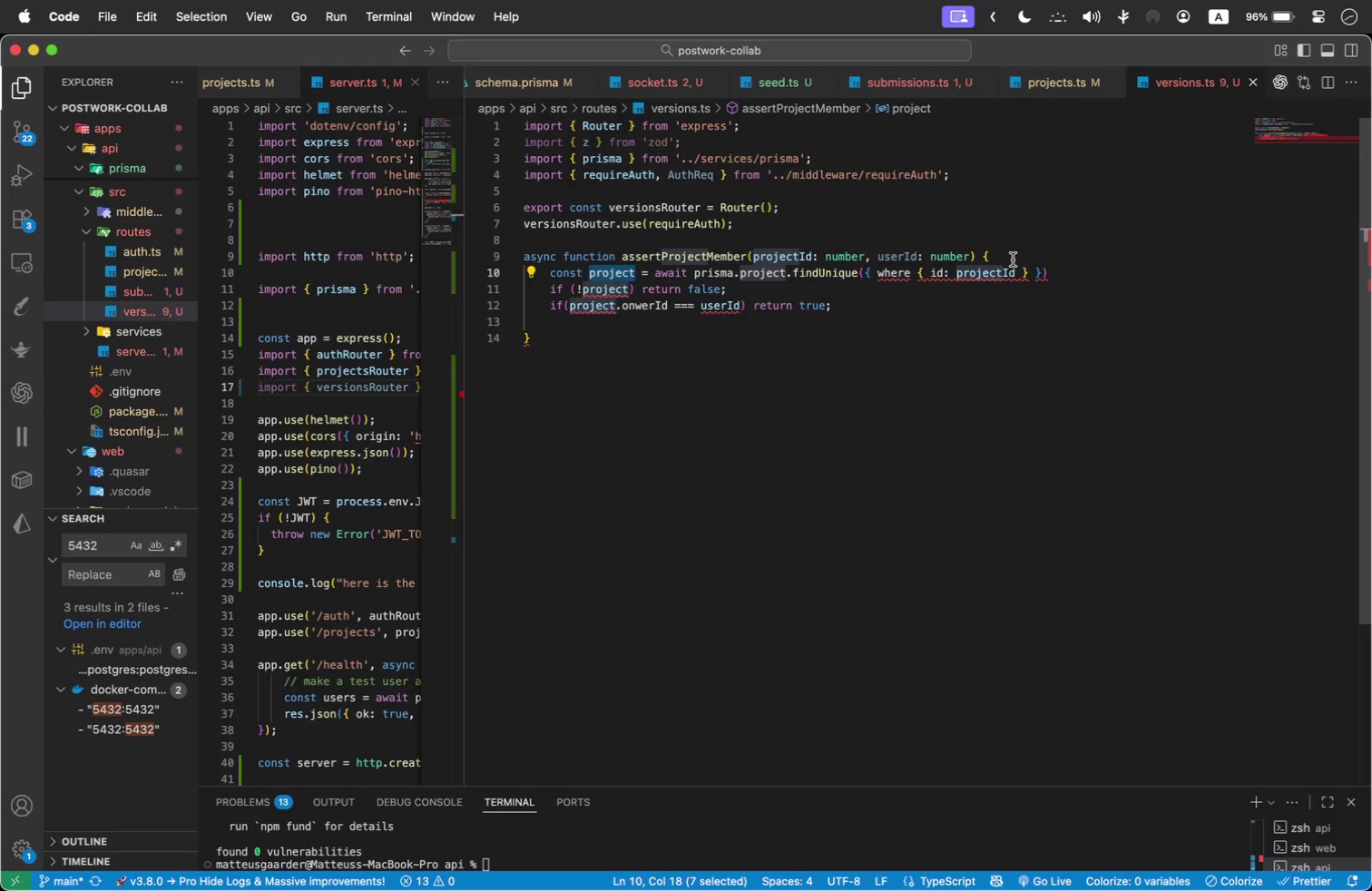 
wait(6.21)
 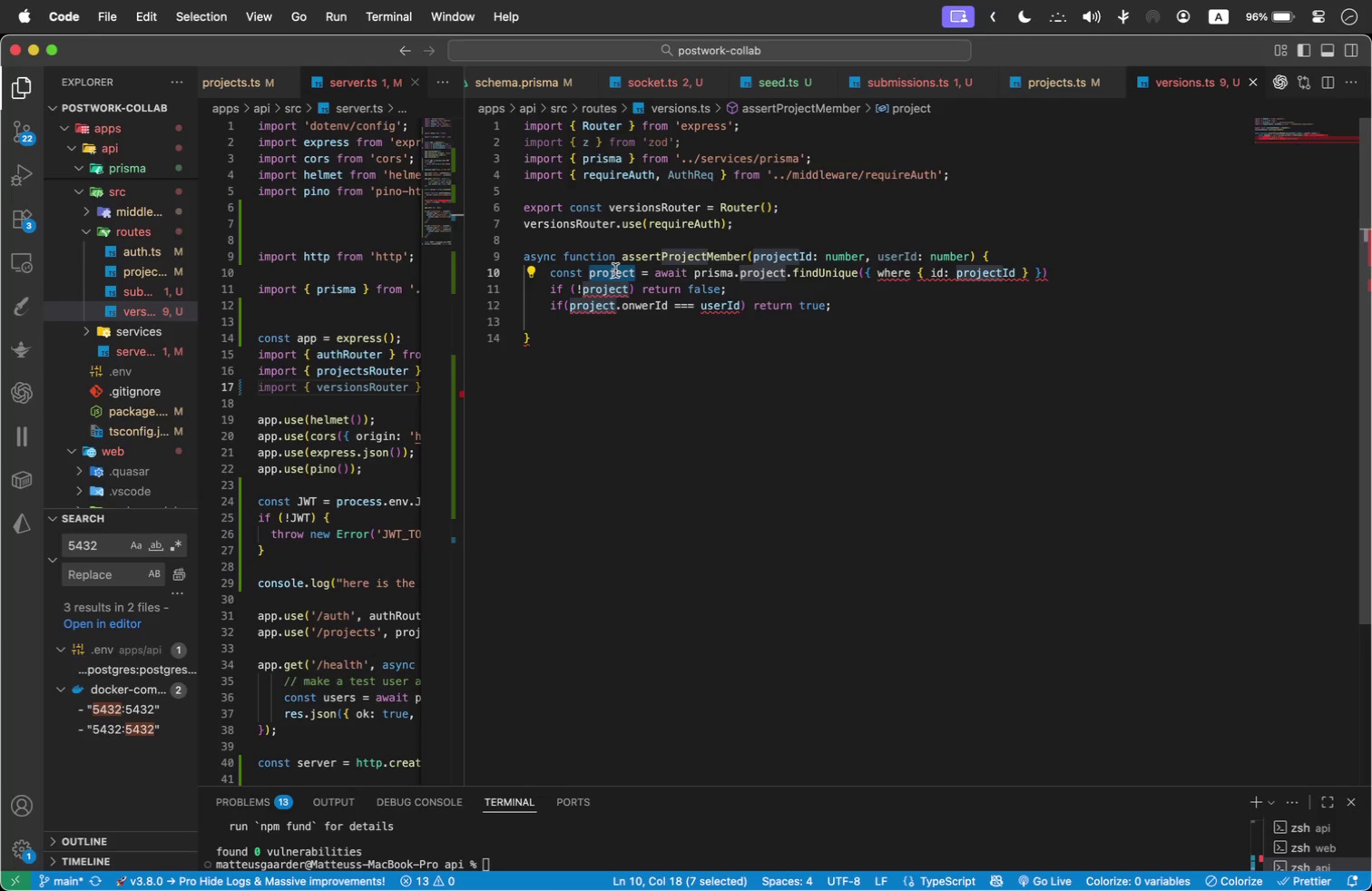 
left_click([1073, 273])
 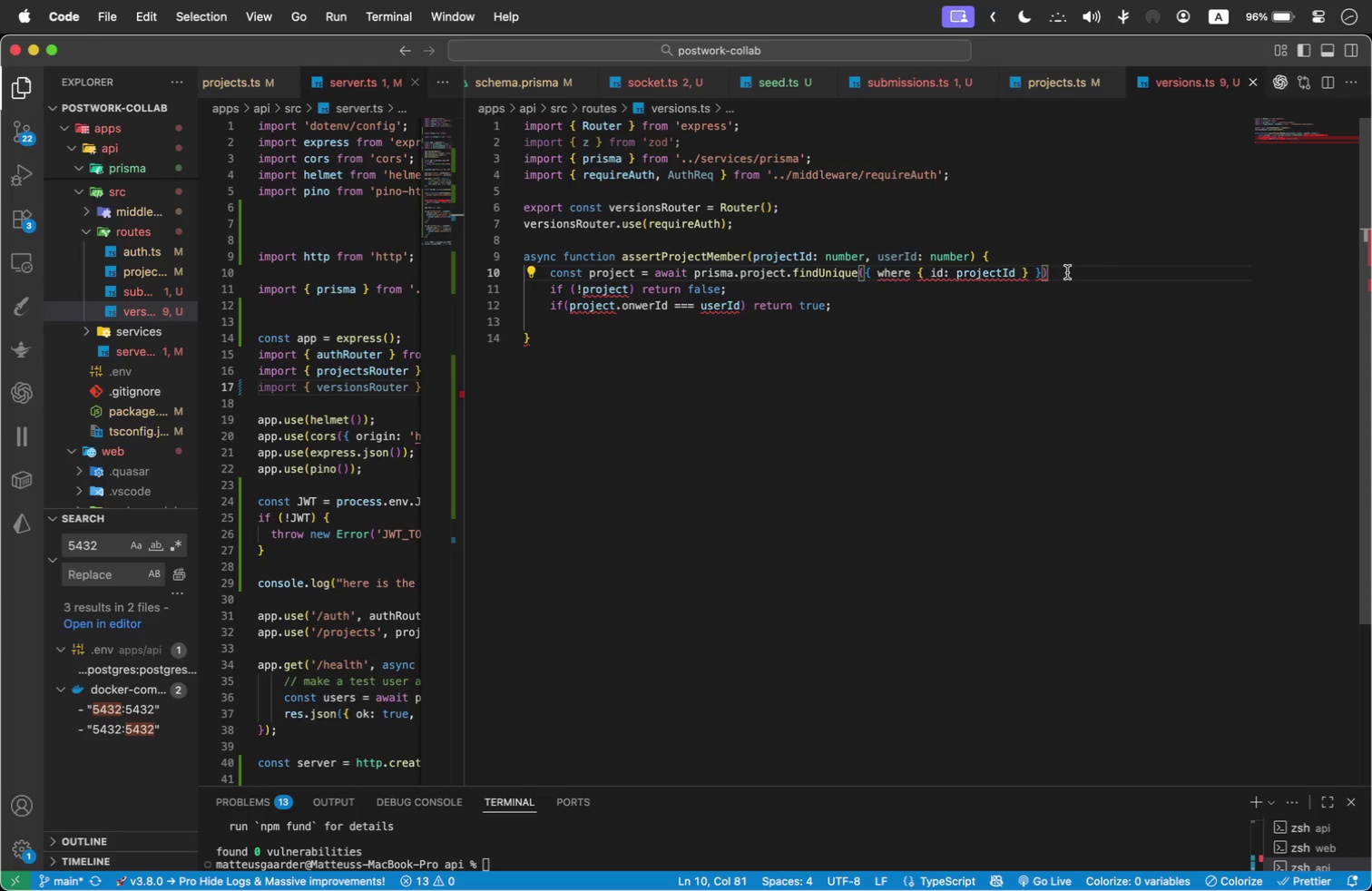 
wait(9.24)
 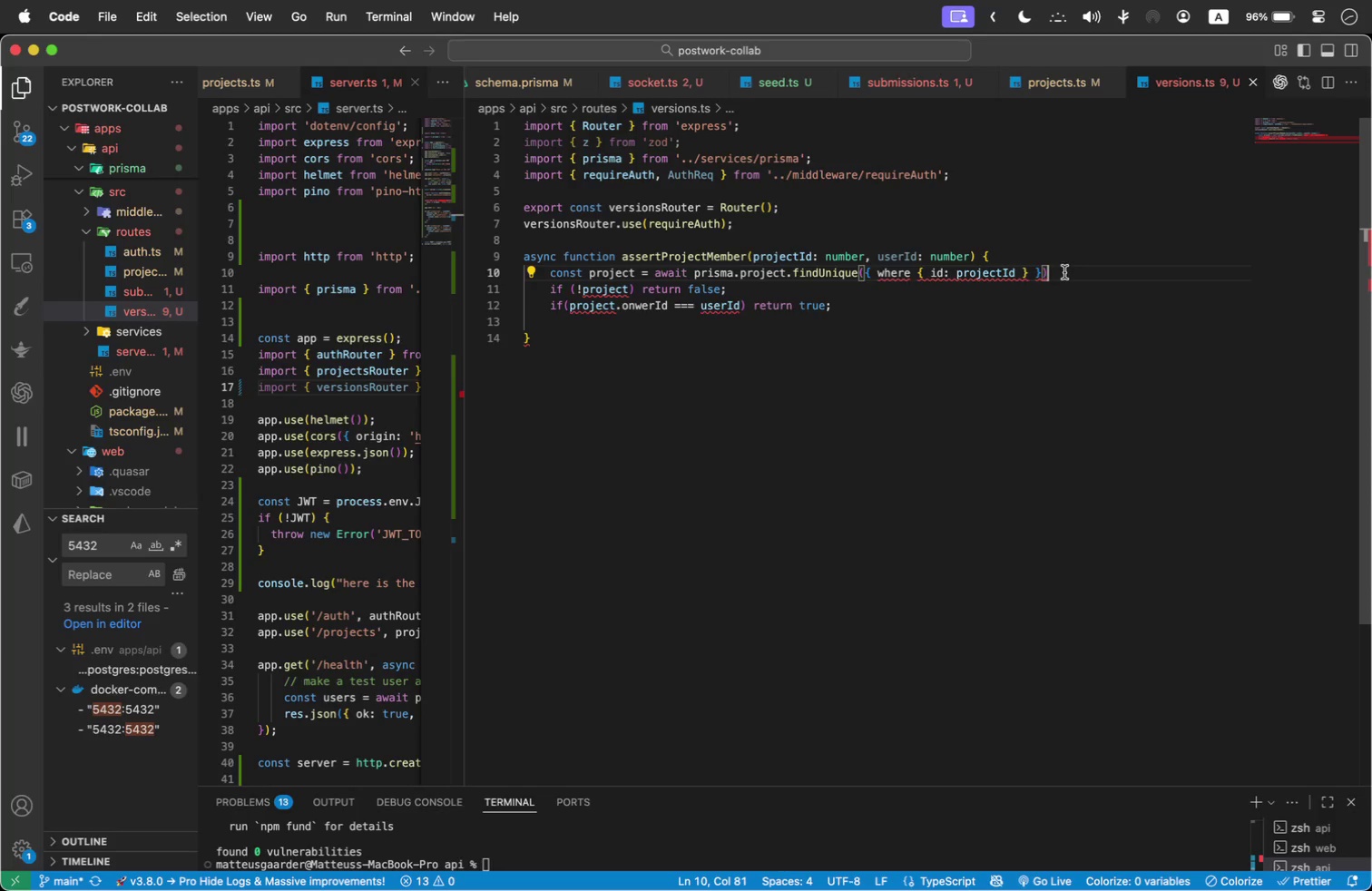 
double_click([615, 270])
 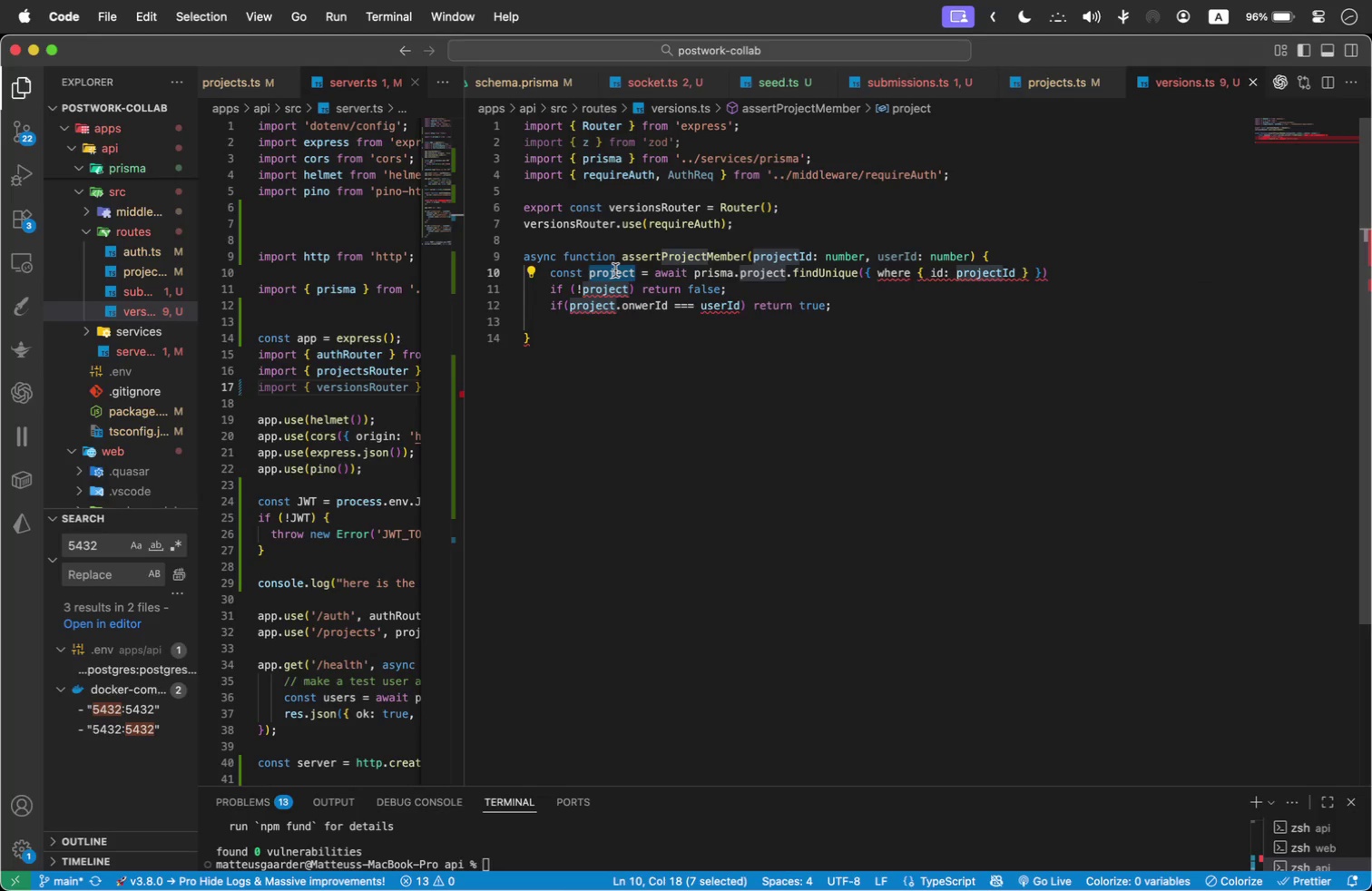 
key(Meta+C)
 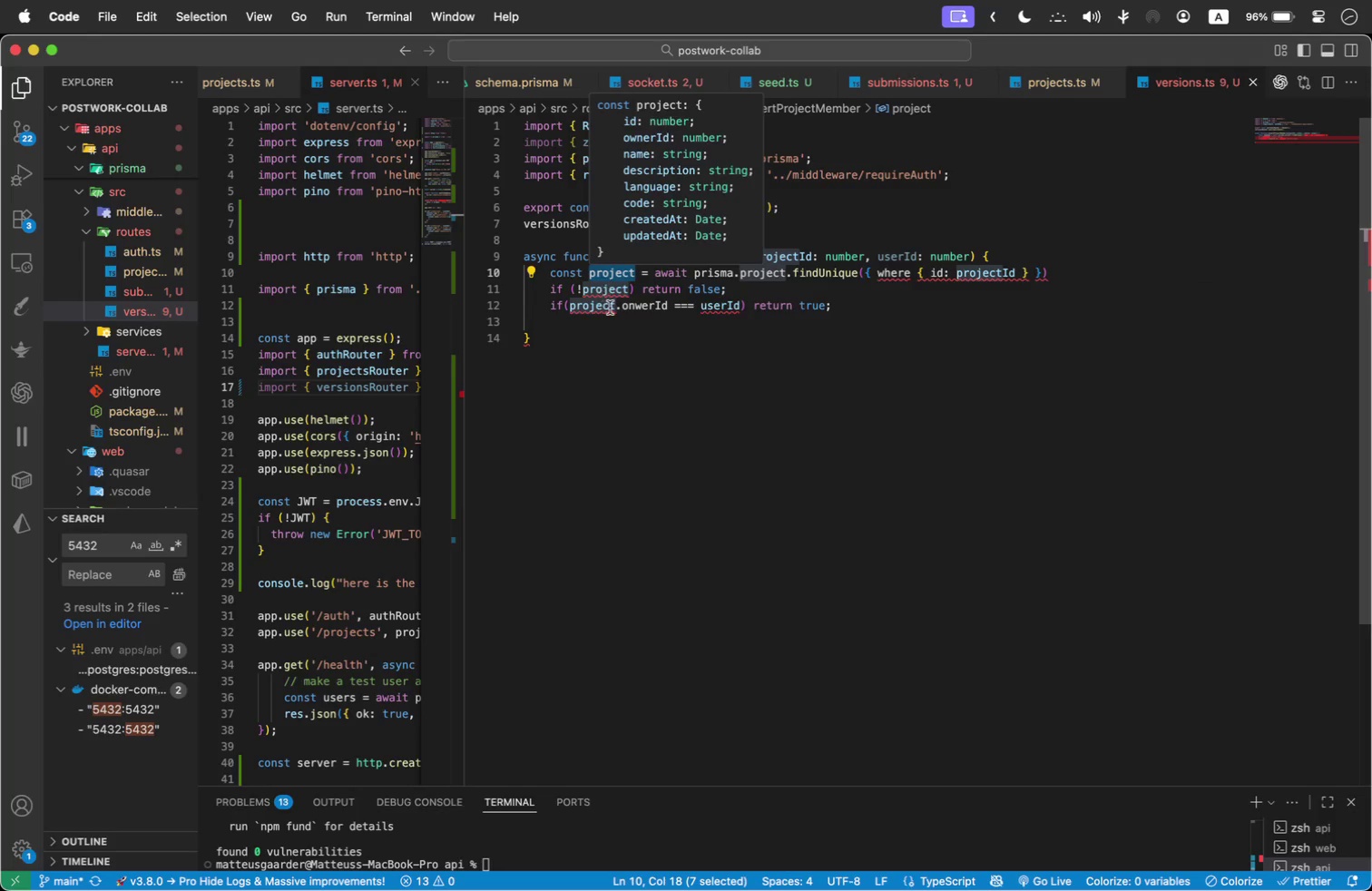 
double_click([602, 300])
 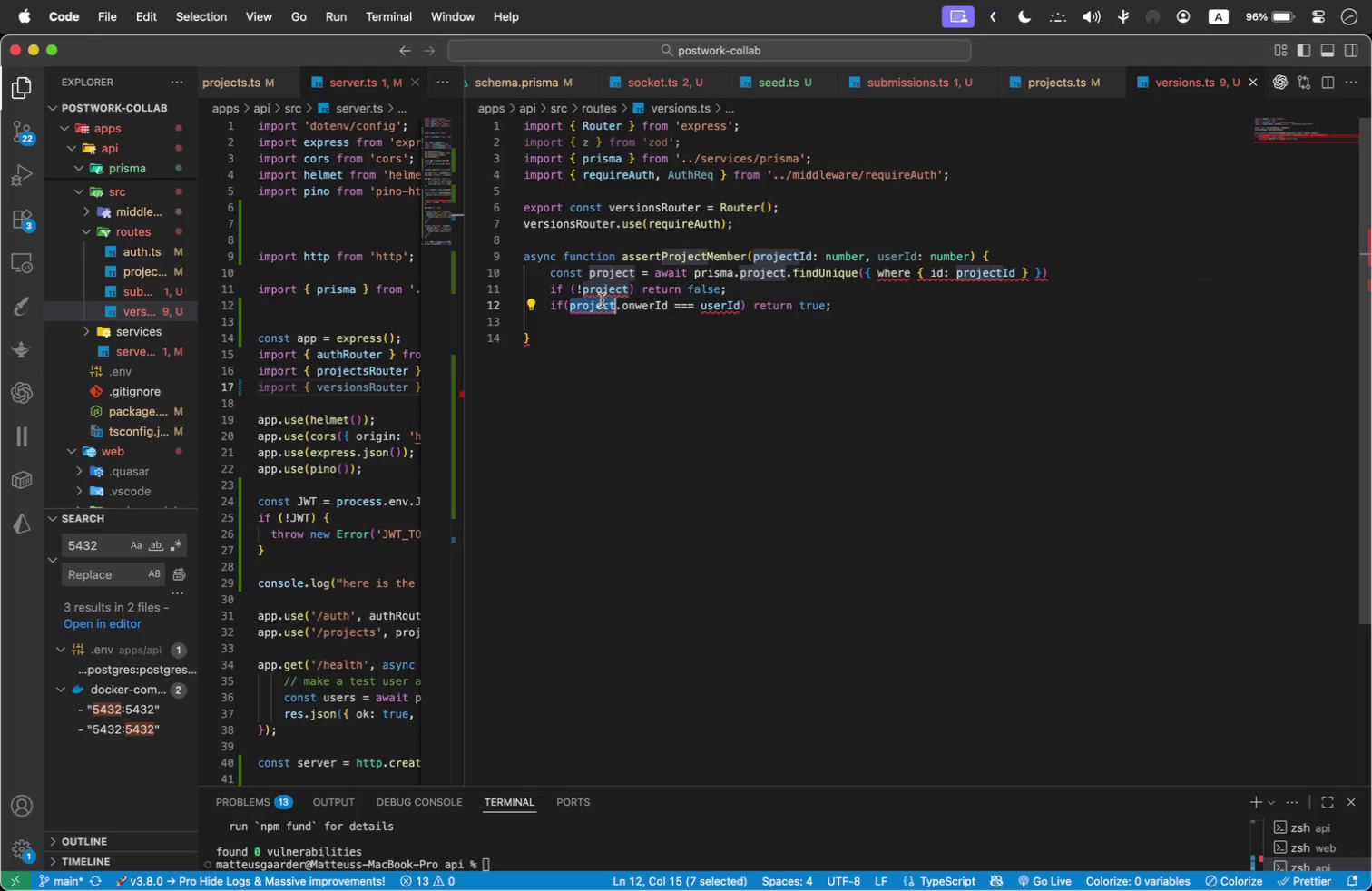 
key(Meta+V)
 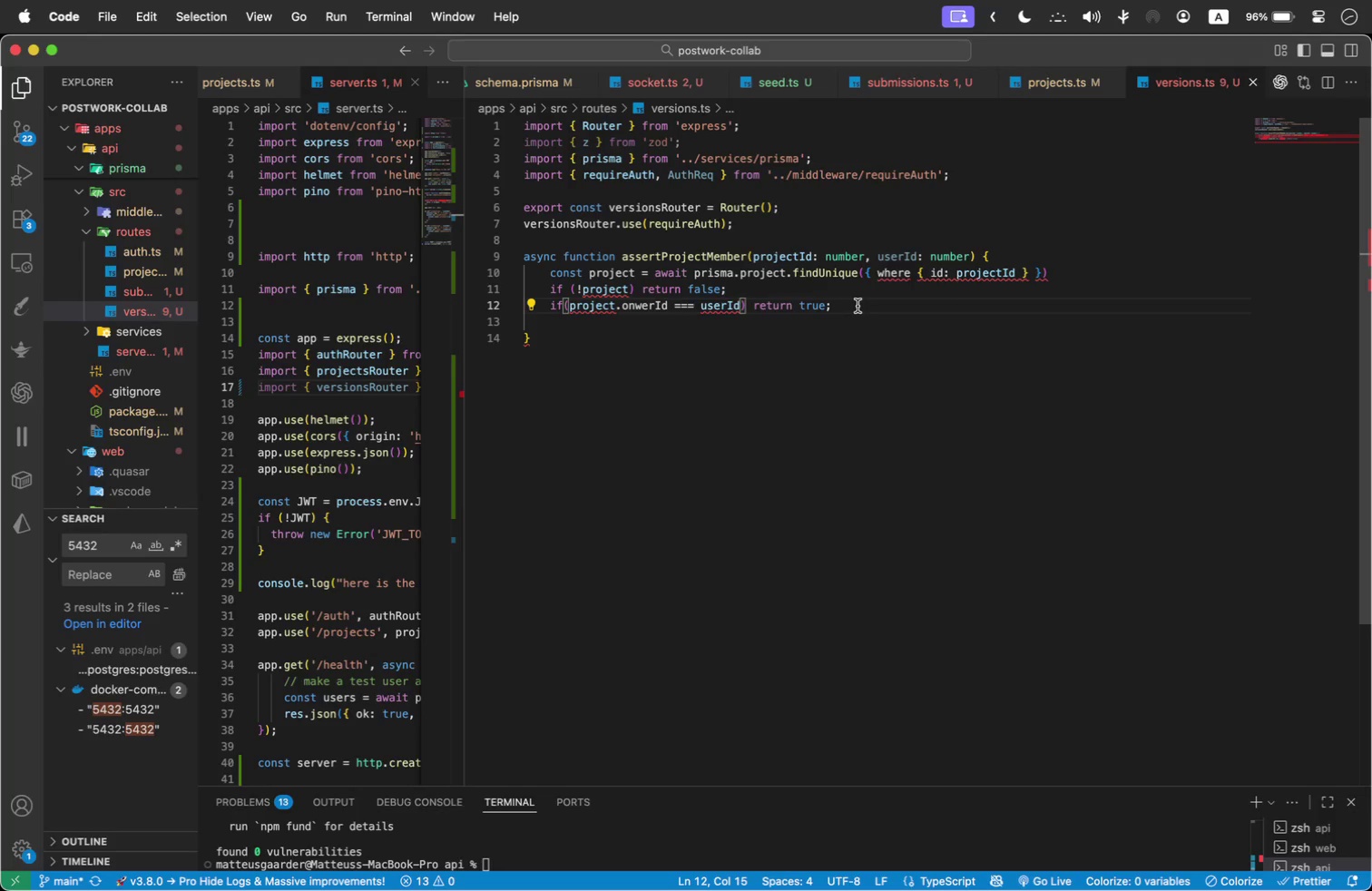 
wait(5.12)
 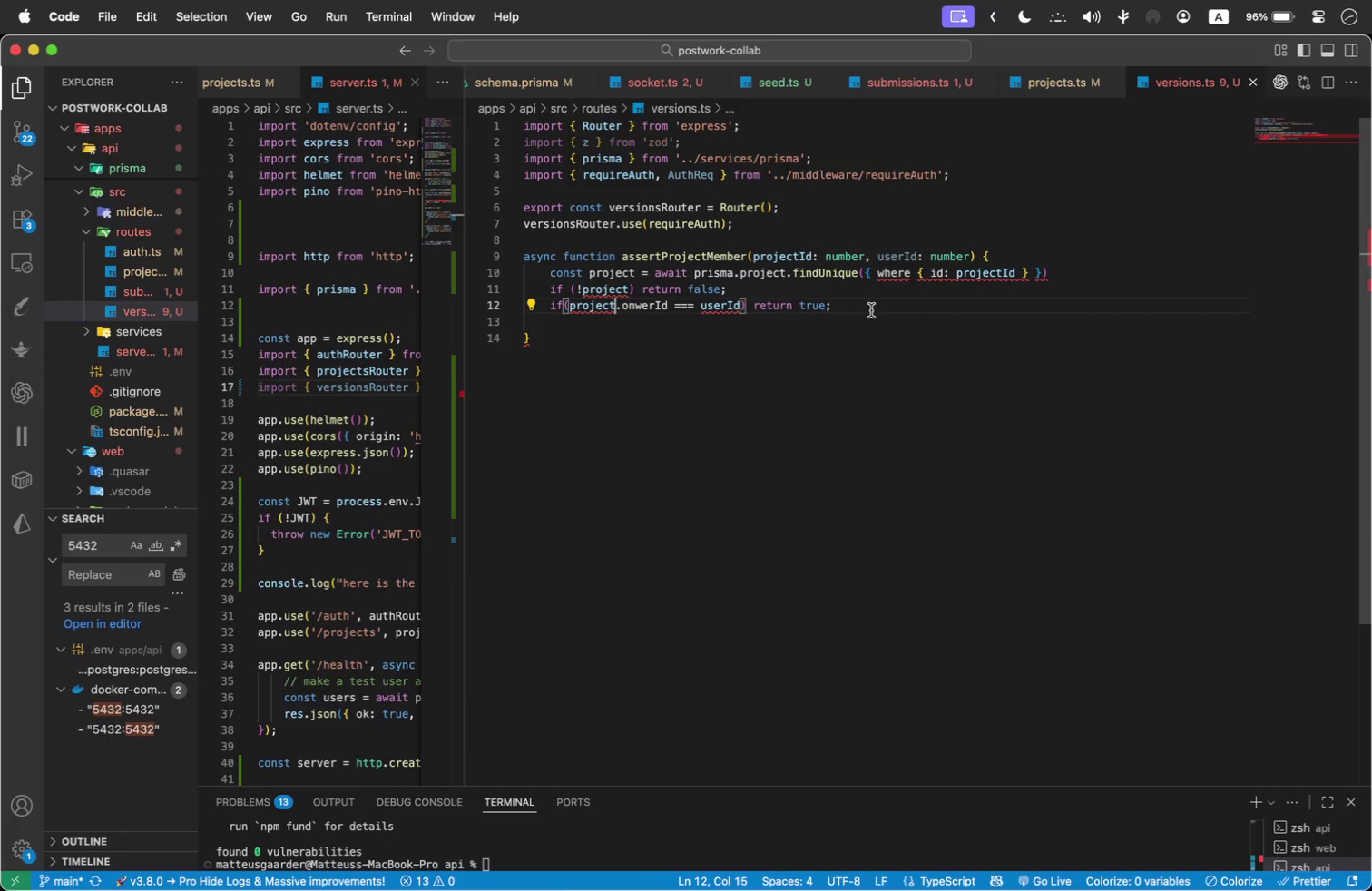 
left_click([855, 308])
 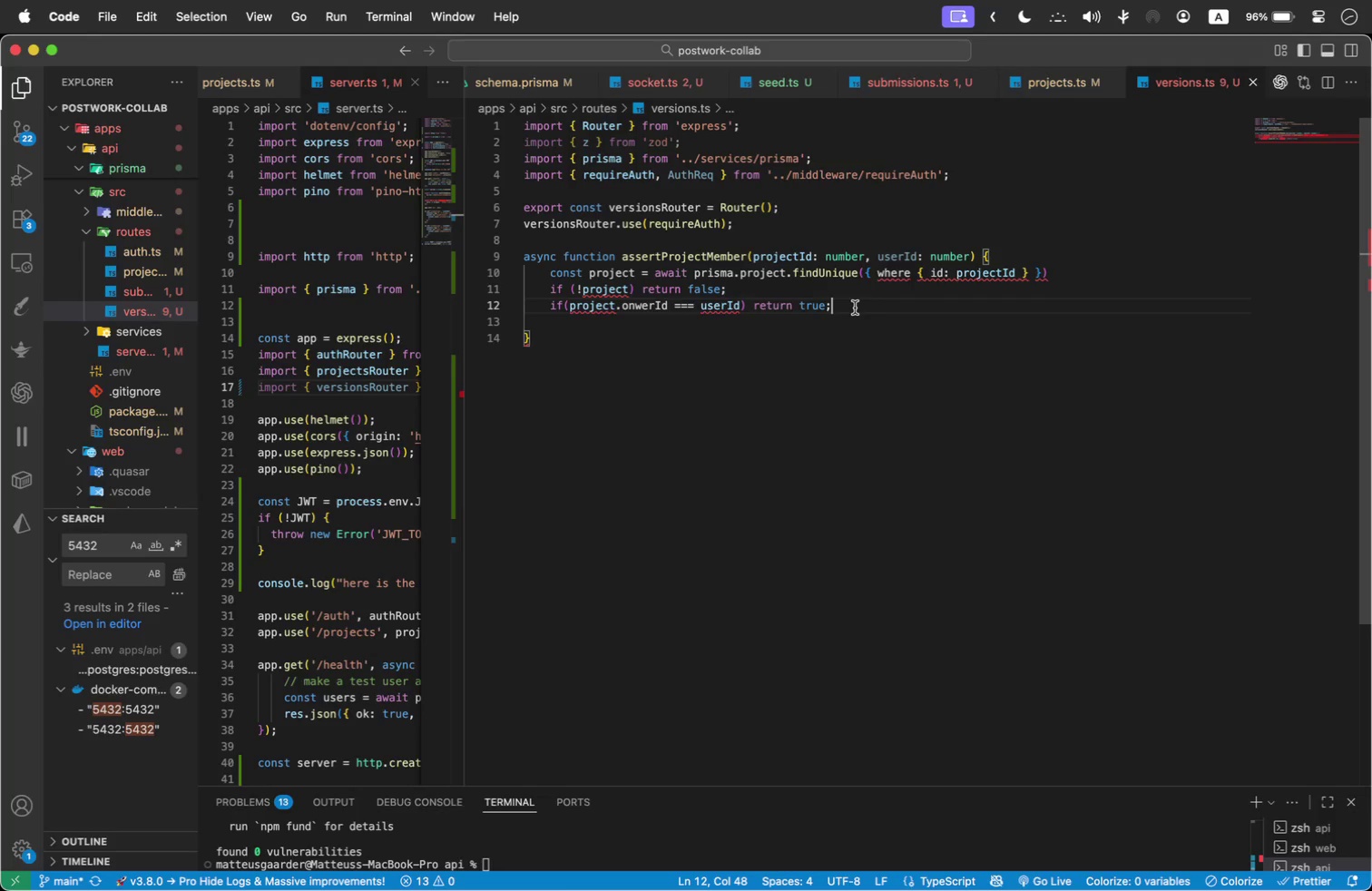 
key(Enter)
 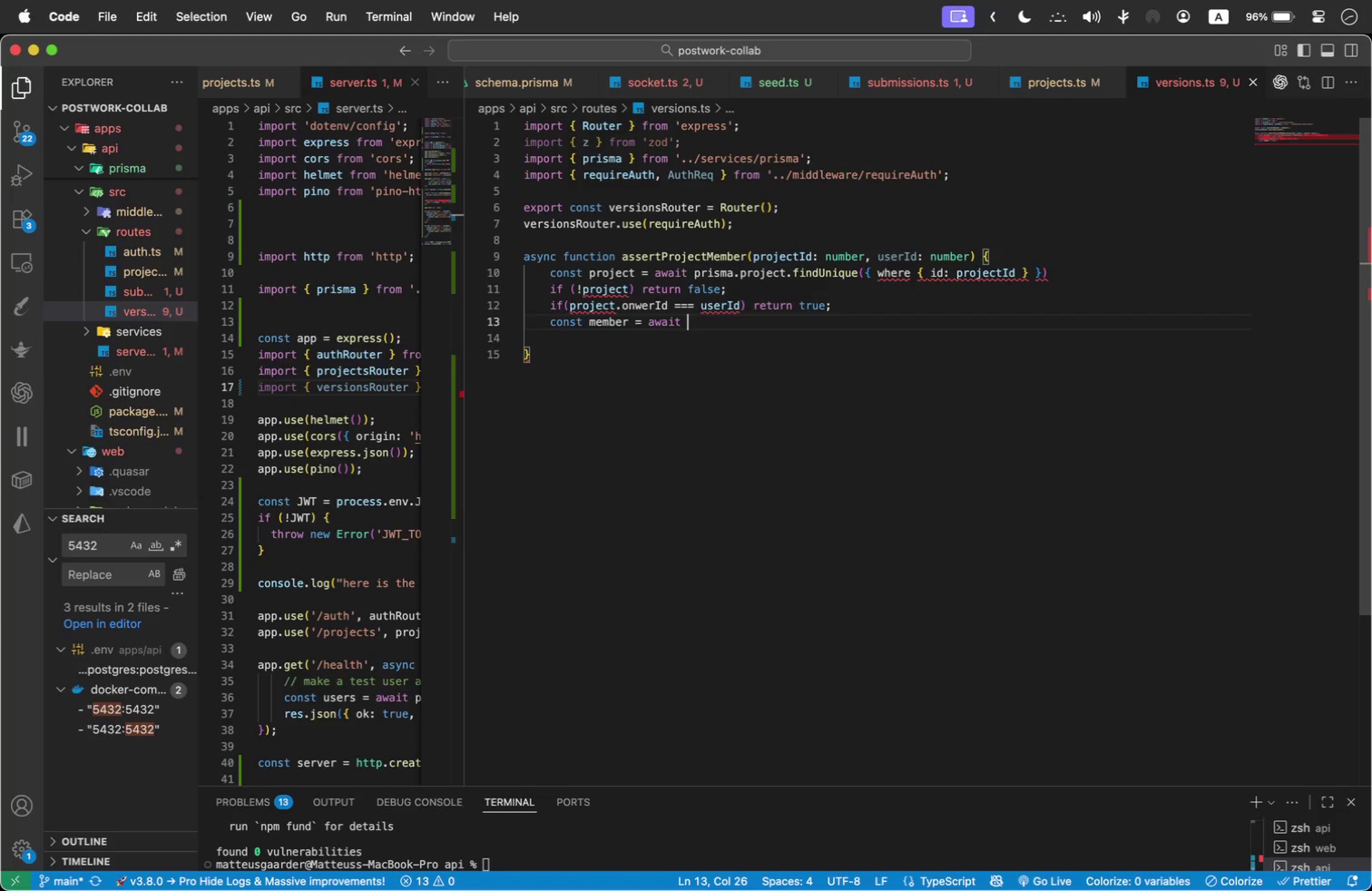 
type(const member = await prisma.projectMember.fin)
 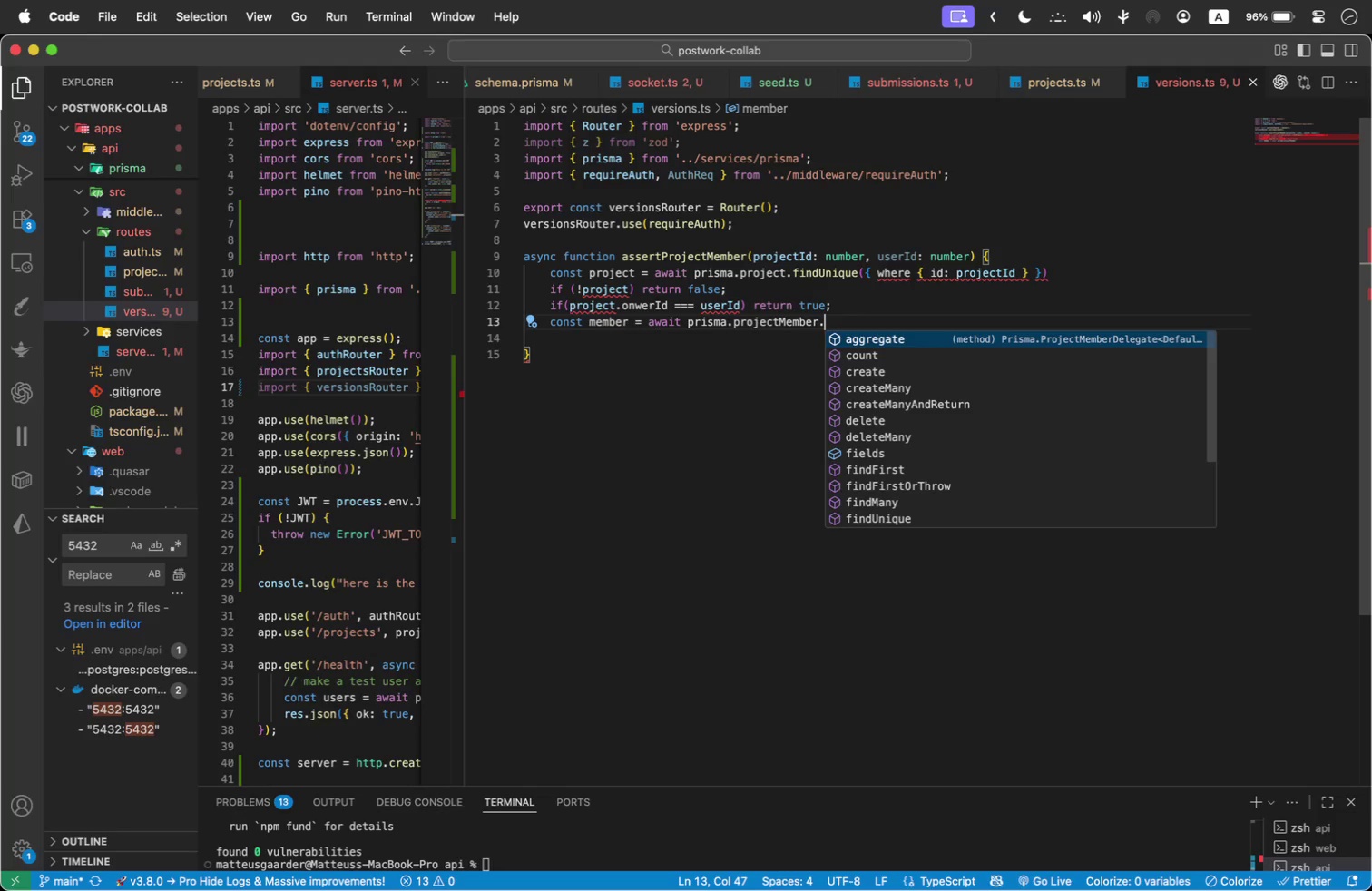 
key(Enter)
 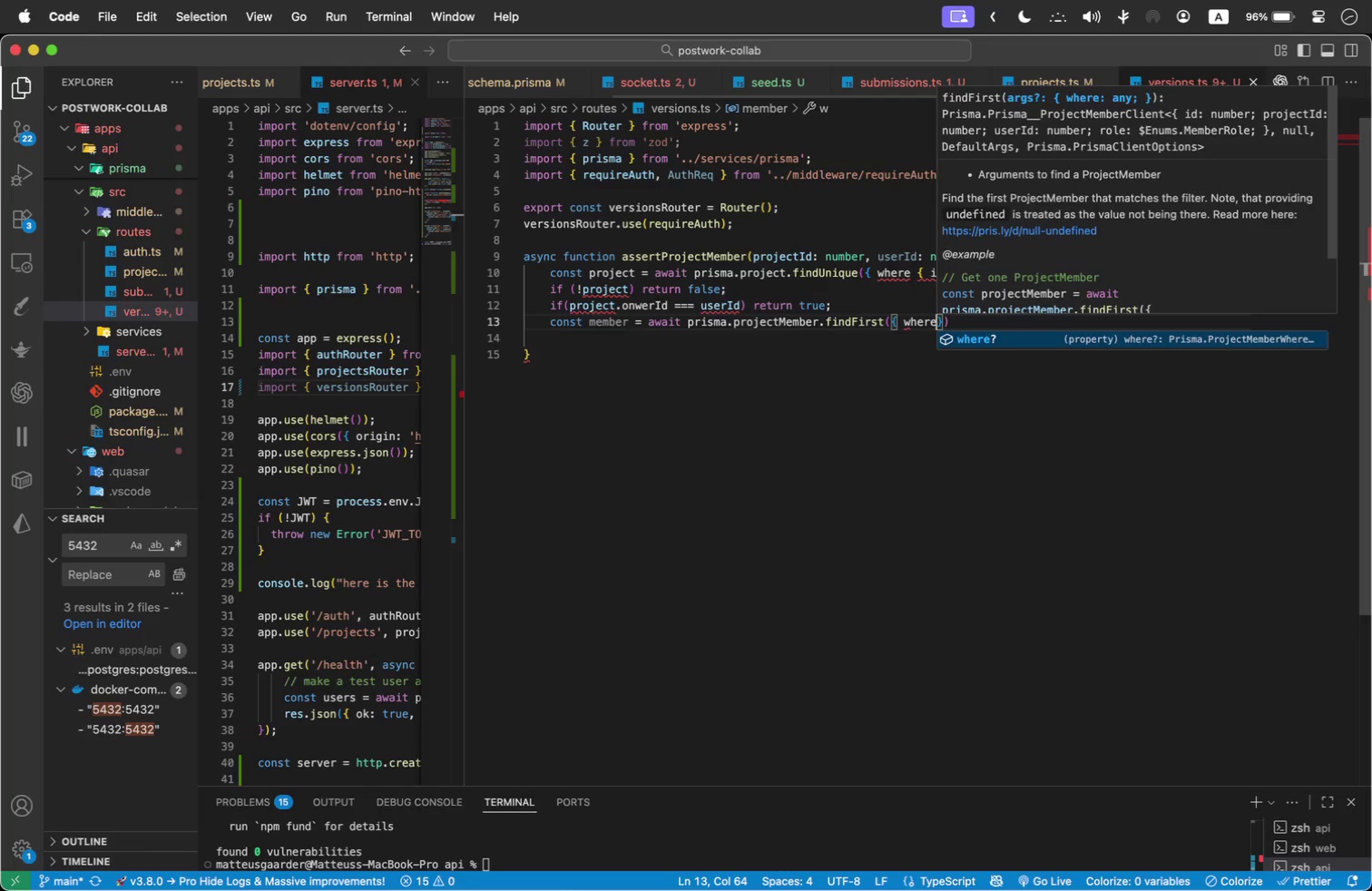 
type(({ where )
key(Backspace)
type(: { projectId, userId )
 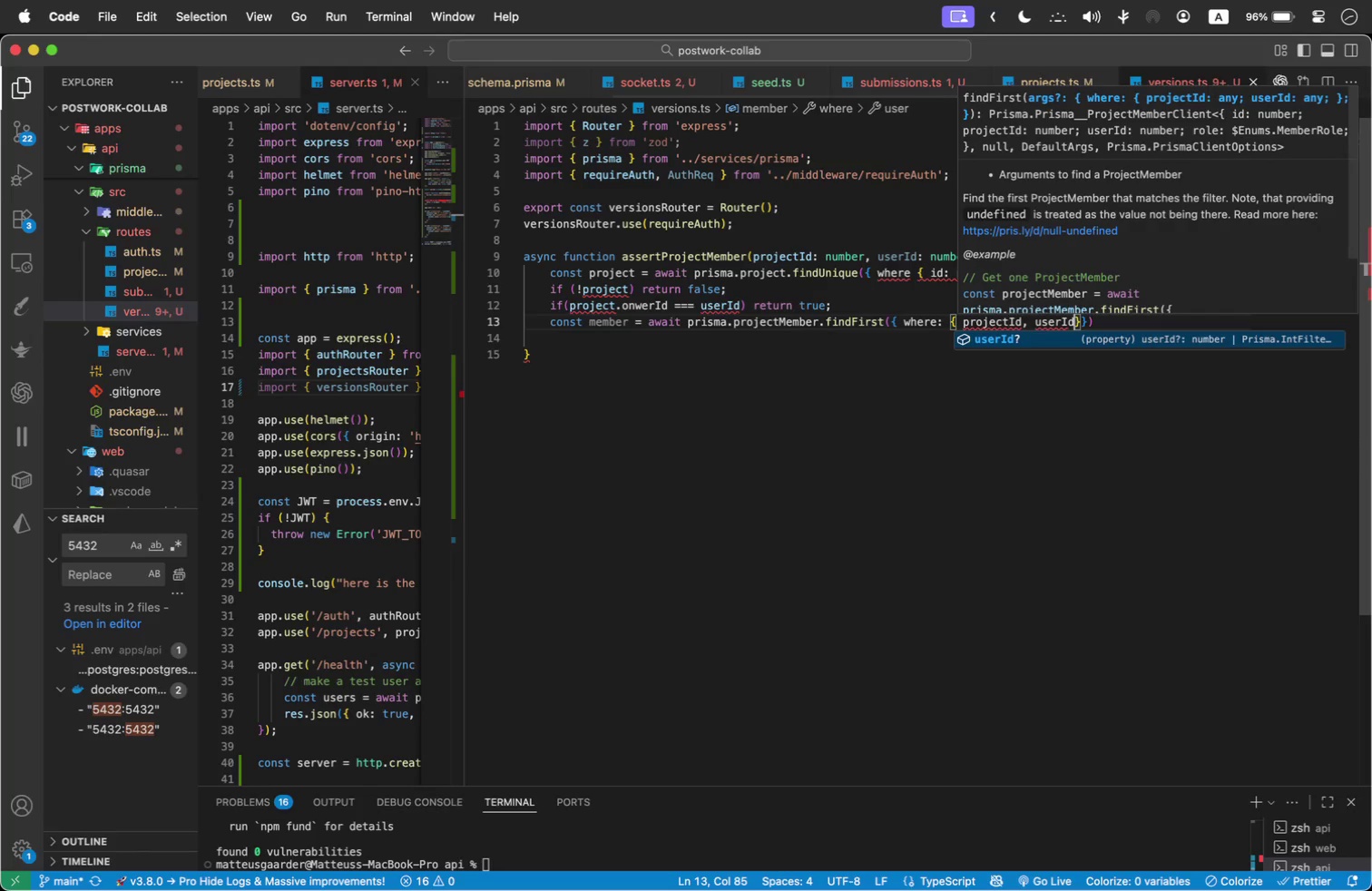 
key(ArrowRight)
 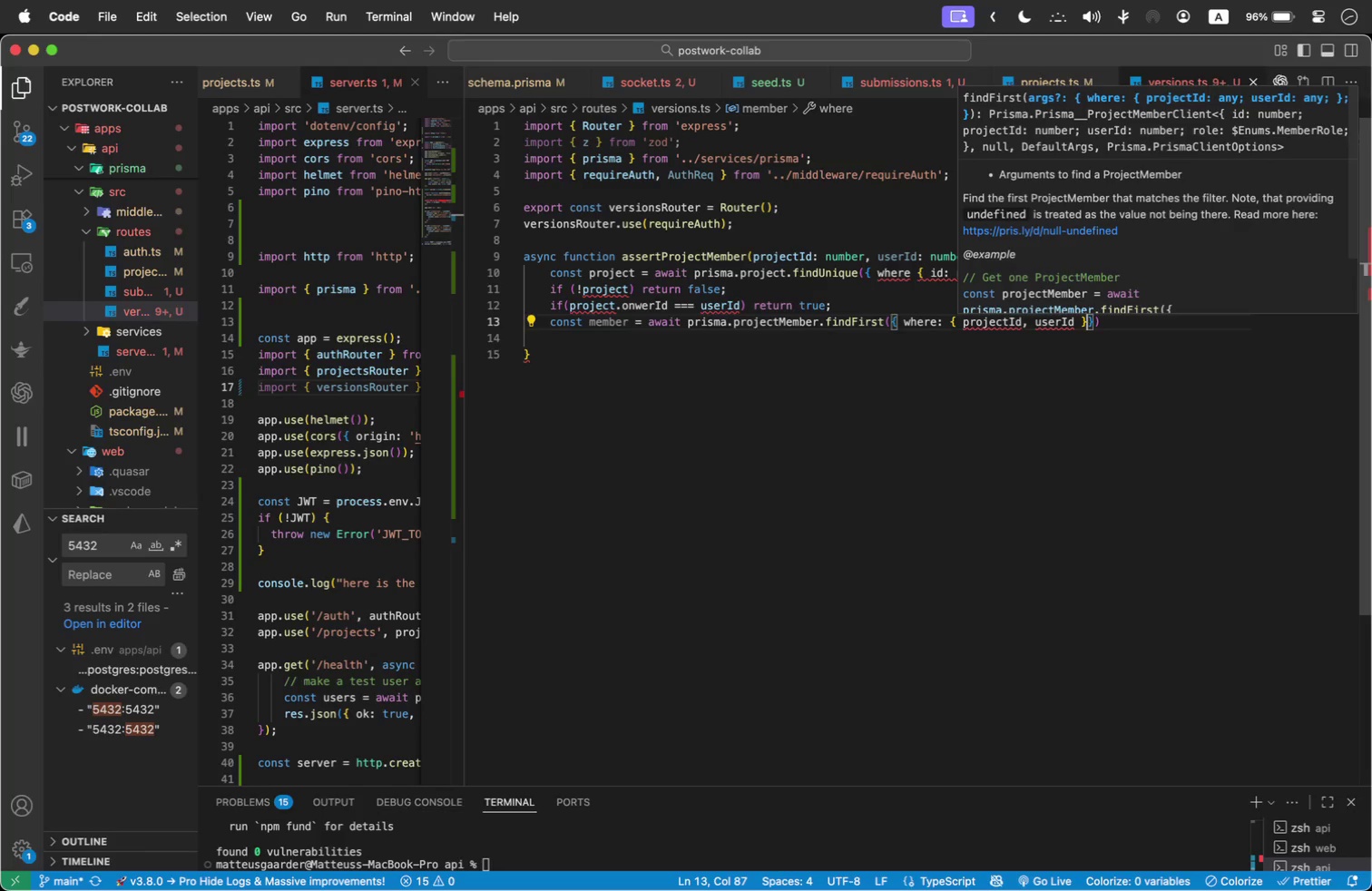 
key(Space)
 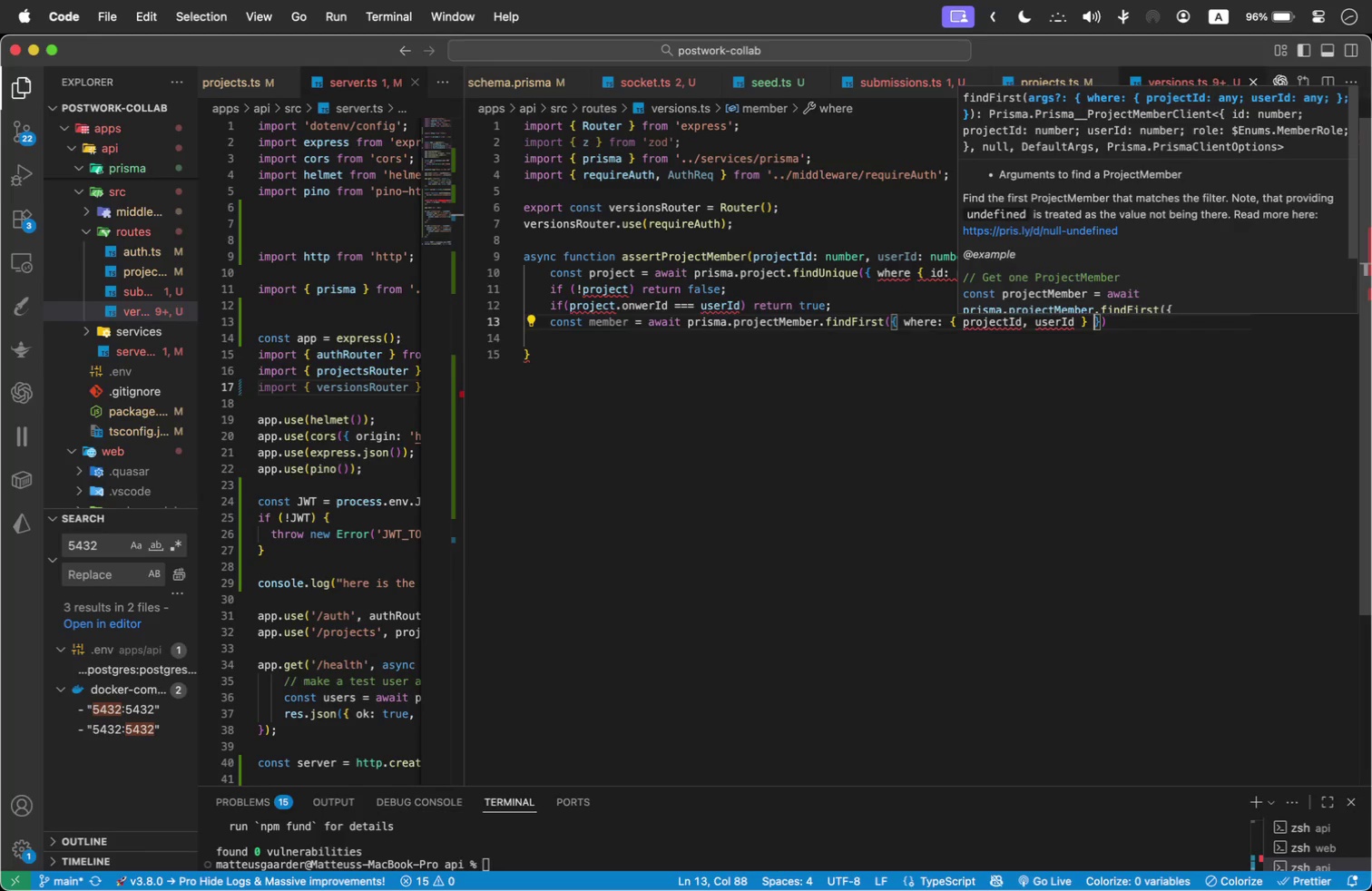 
key(ArrowRight)
 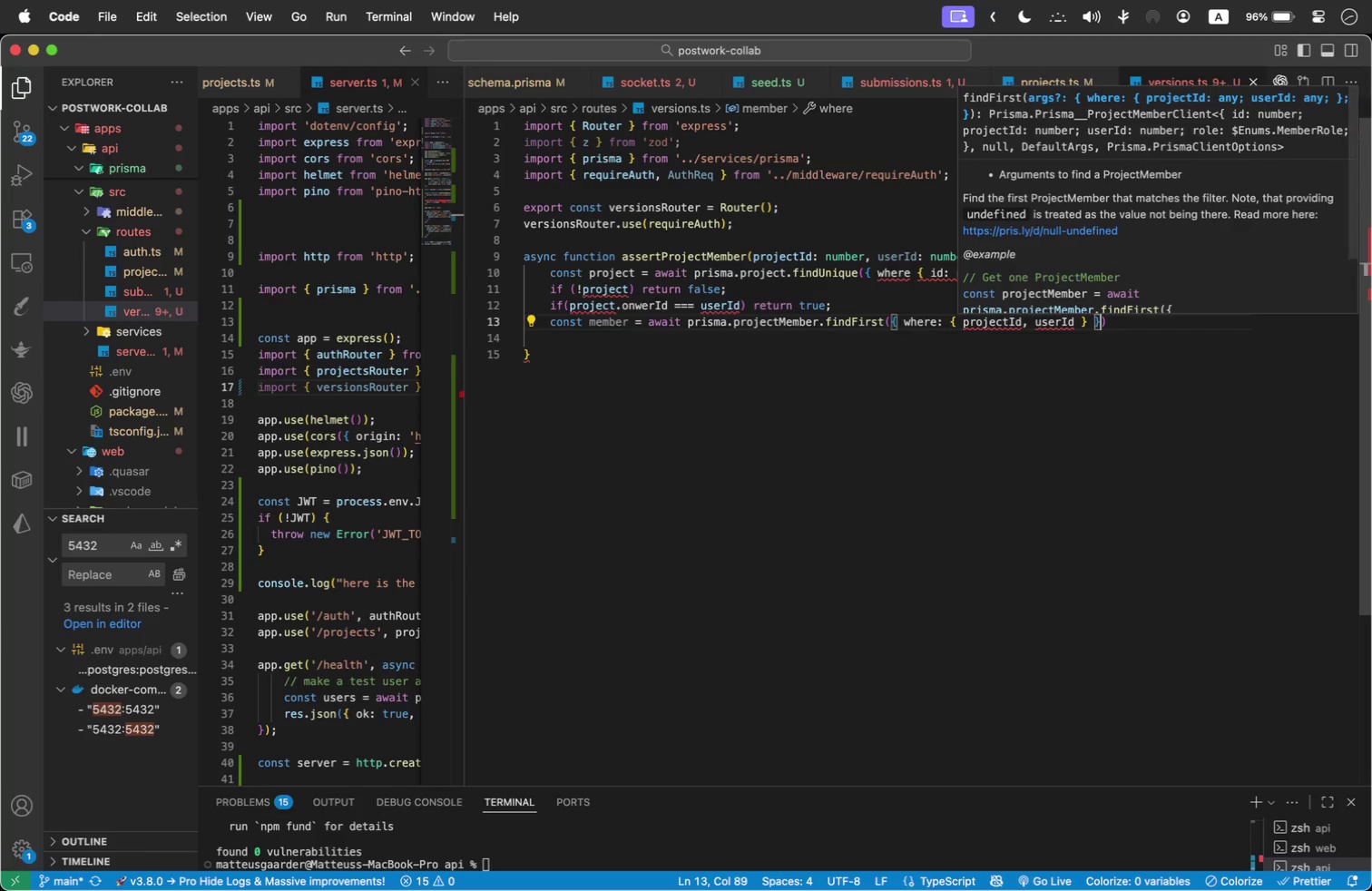 
key(ArrowRight)
 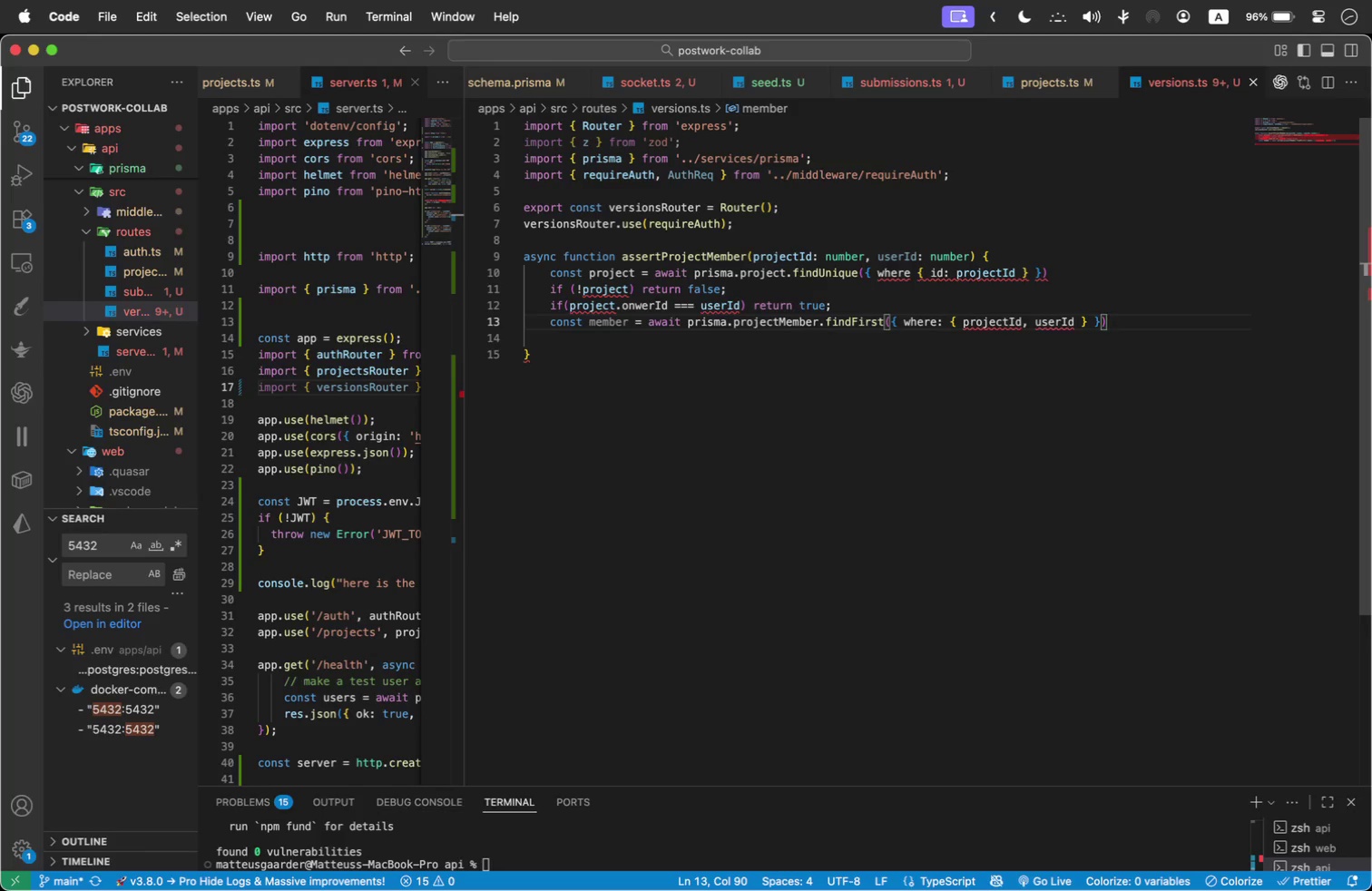 
key(Enter)
 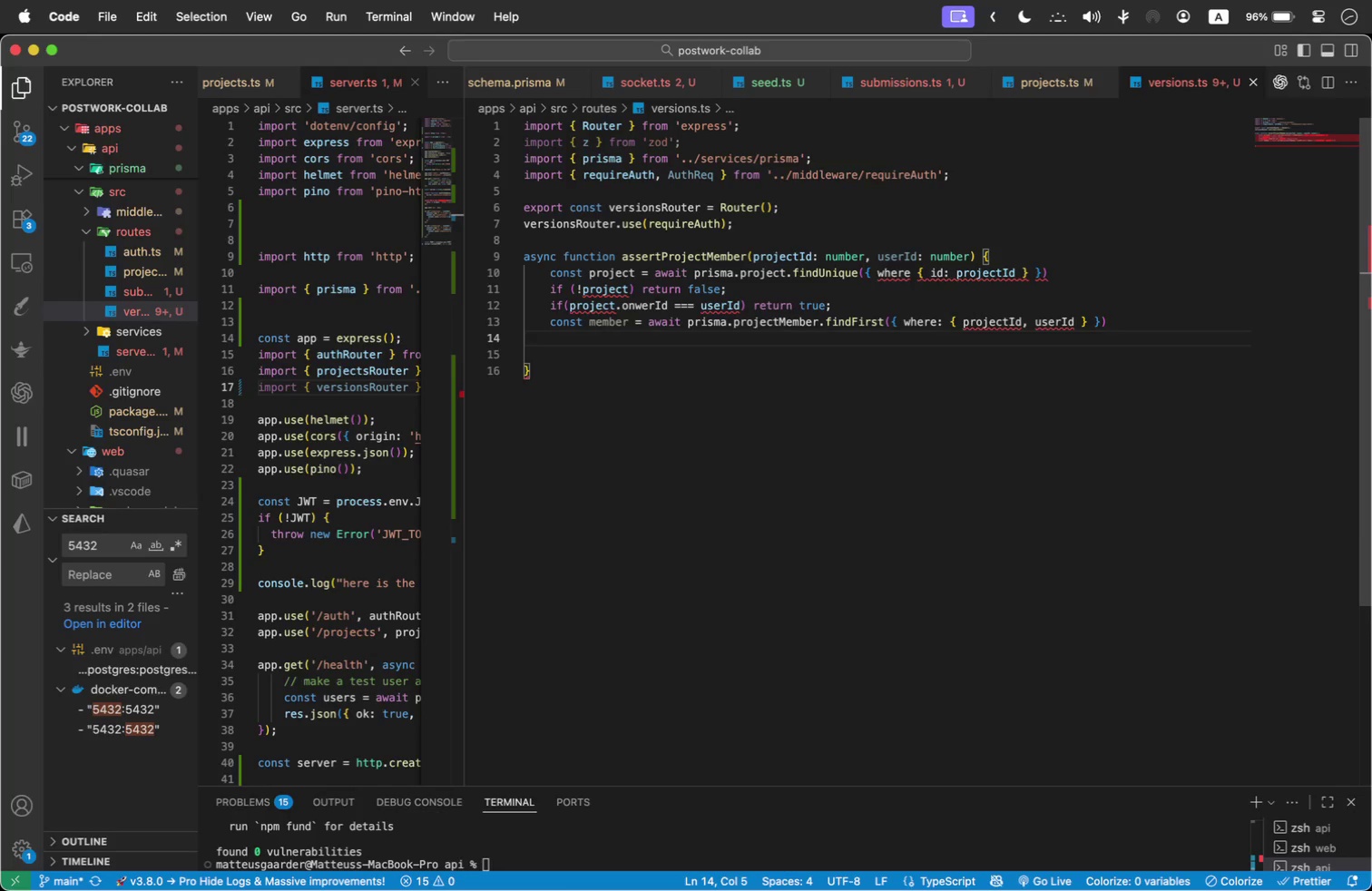 
type(return !!member;)
 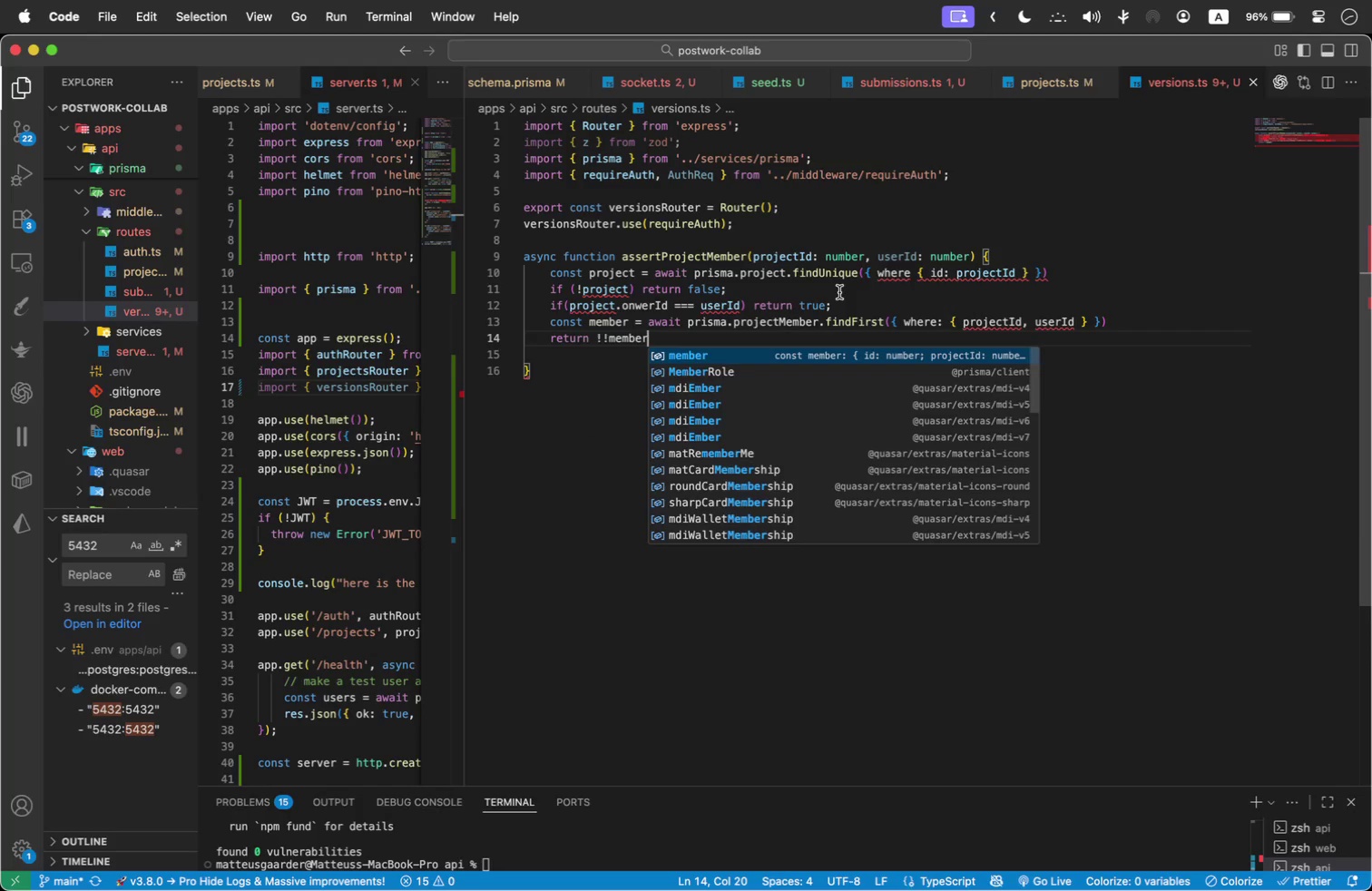 
left_click([747, 347])
 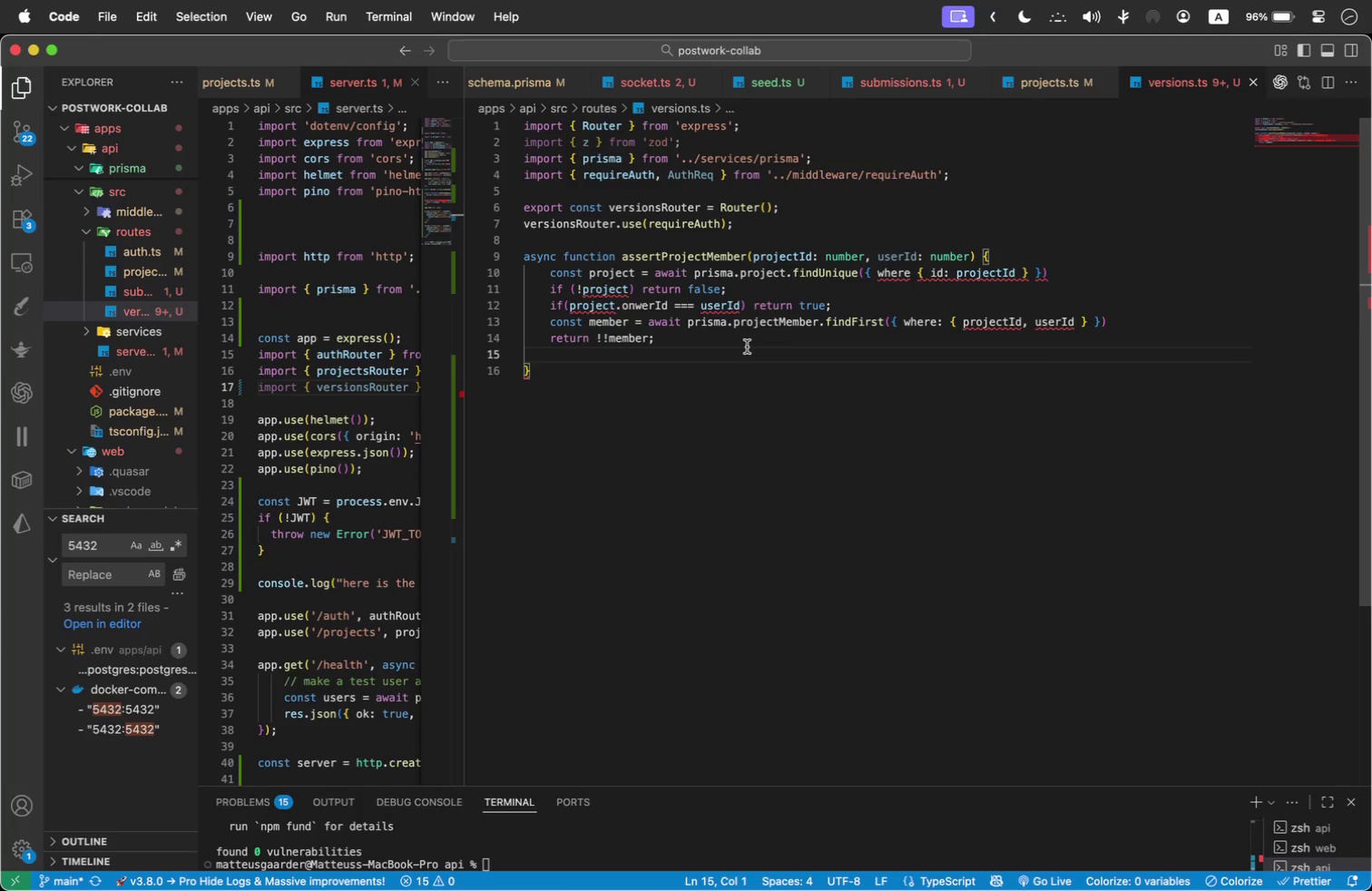 
key(Backspace)
 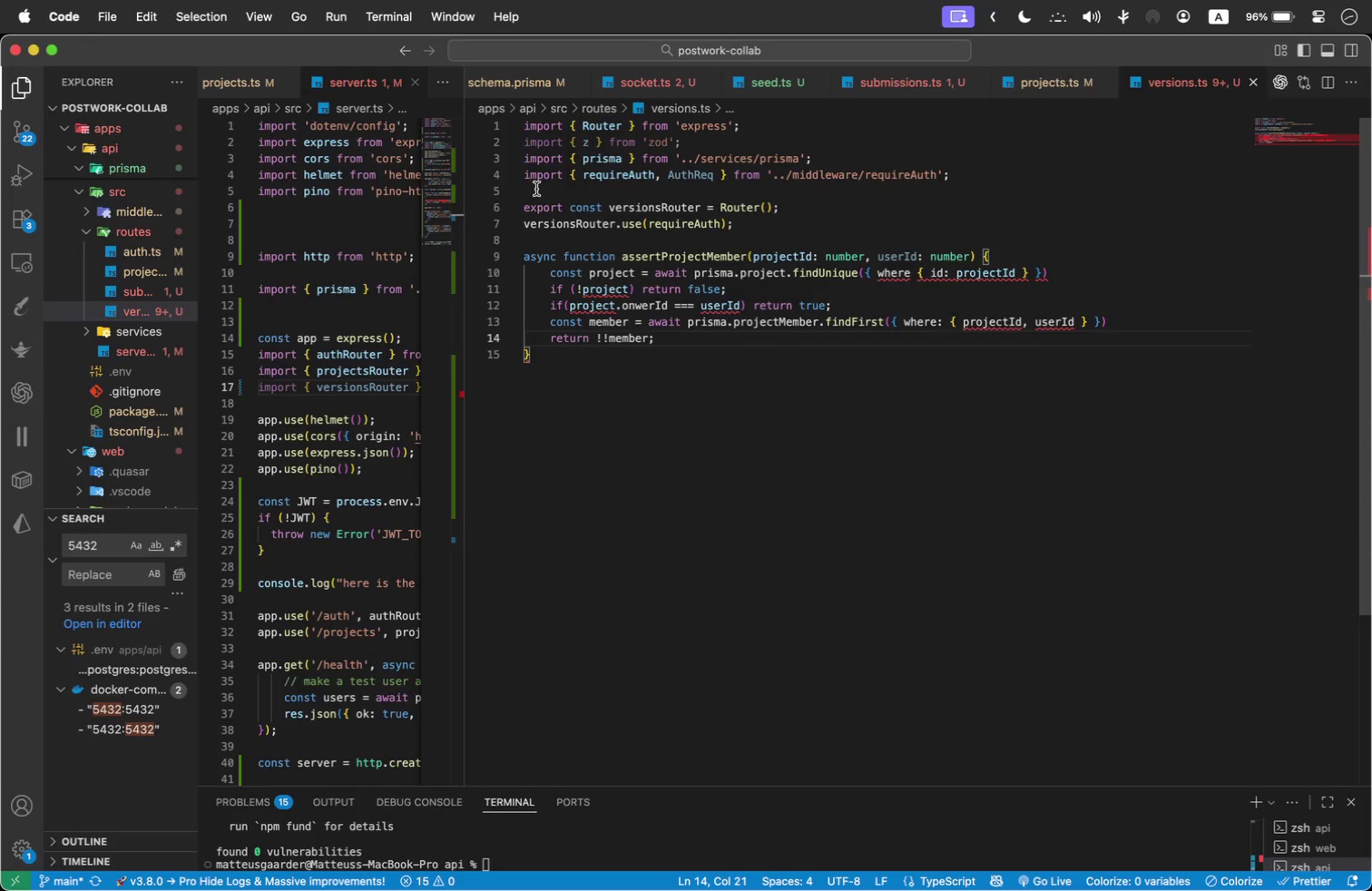 
left_click_drag(start_coordinate=[463, 289], to_coordinate=[476, 289])
 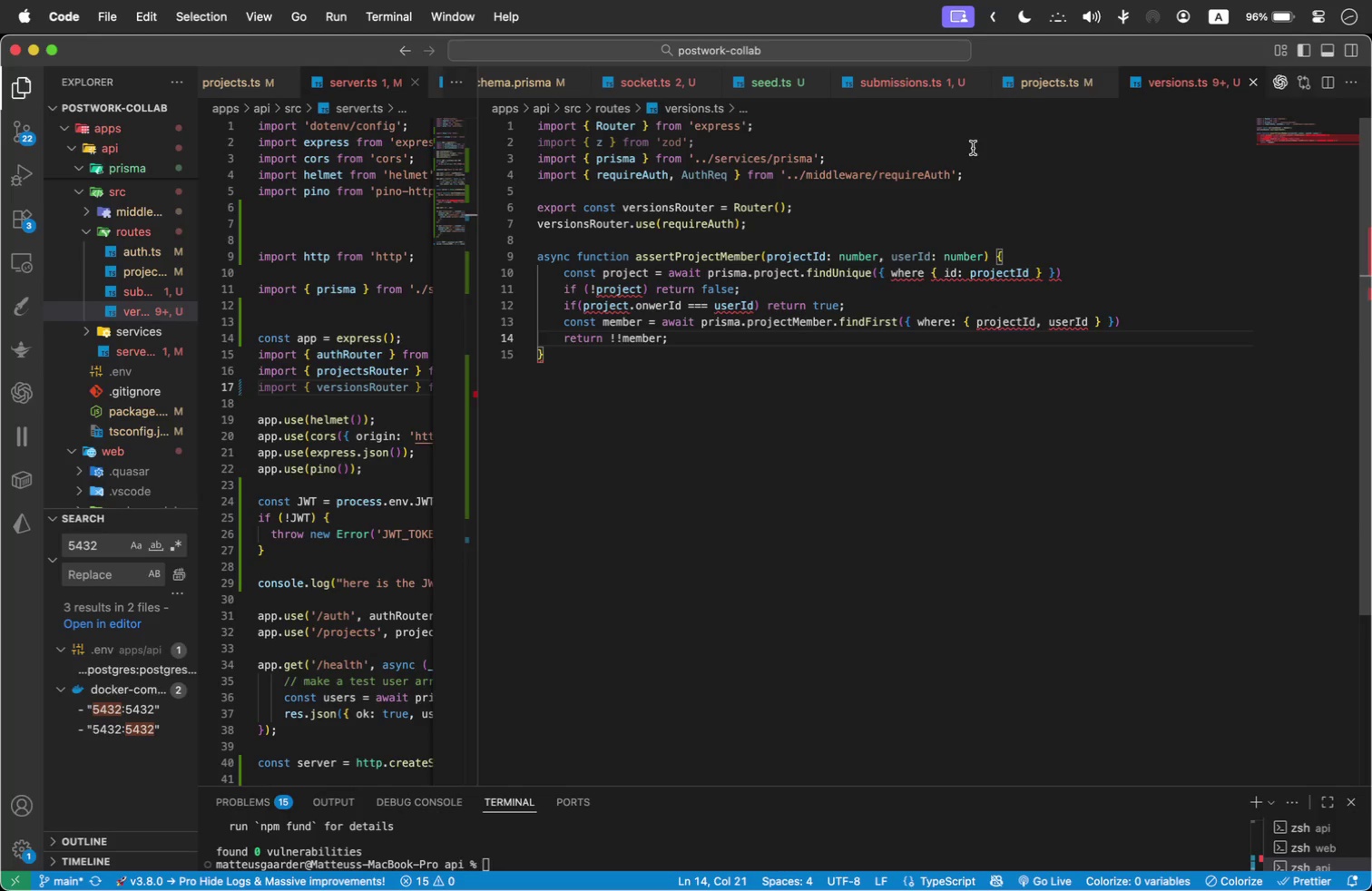 
wait(8.07)
 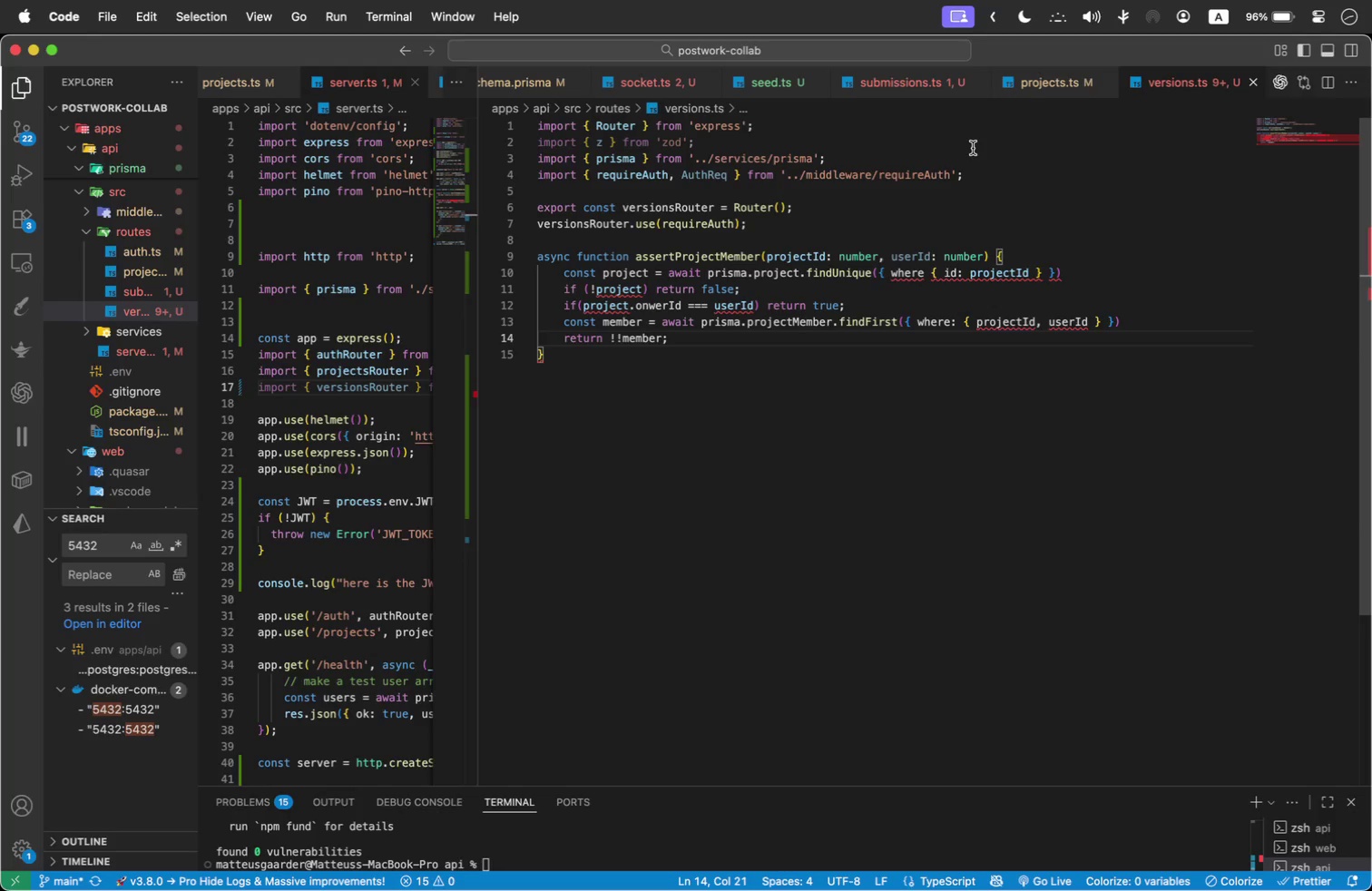 
left_click([525, 85])
 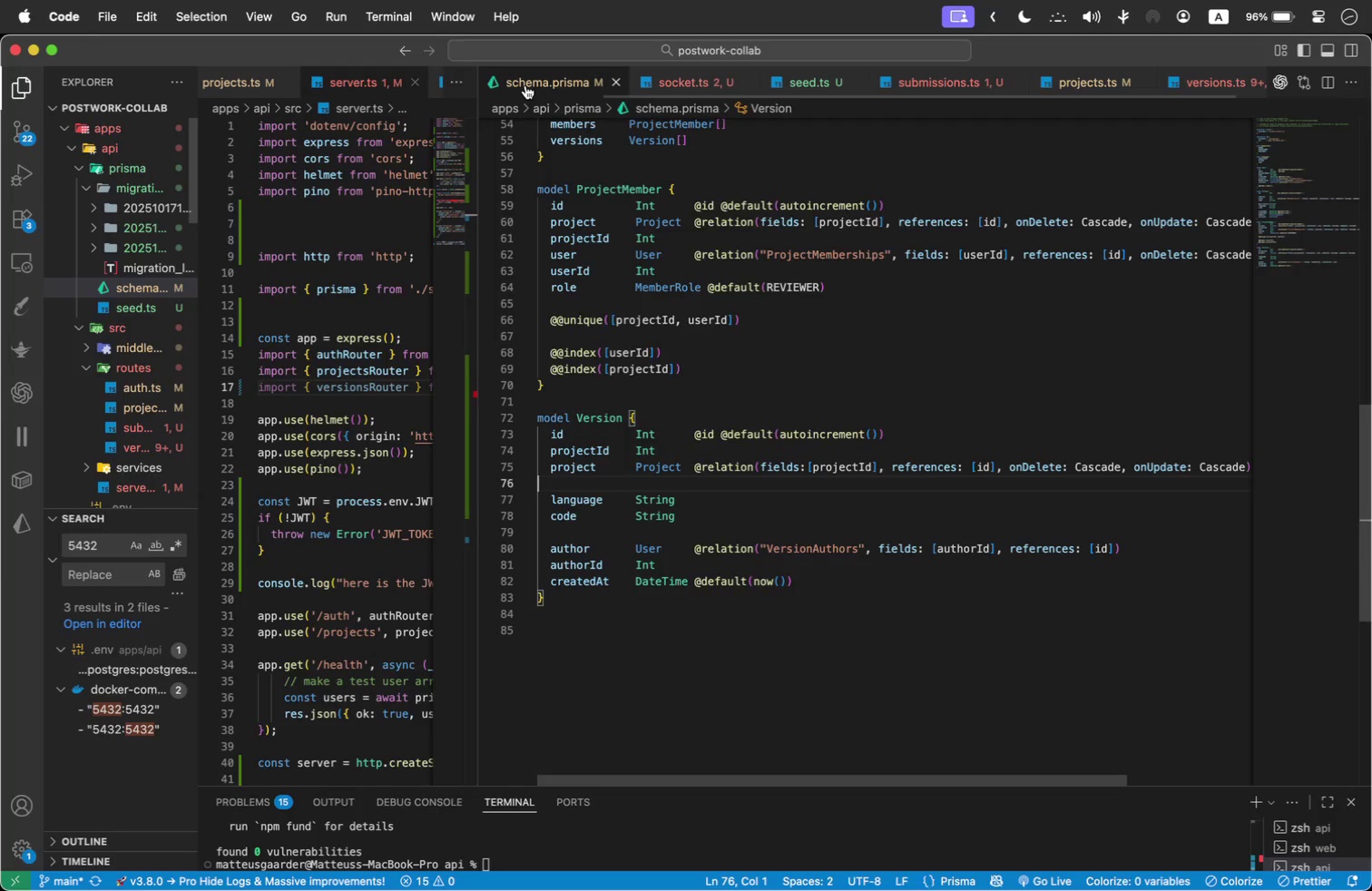 
left_click_drag(start_coordinate=[1222, 79], to_coordinate=[585, 72])
 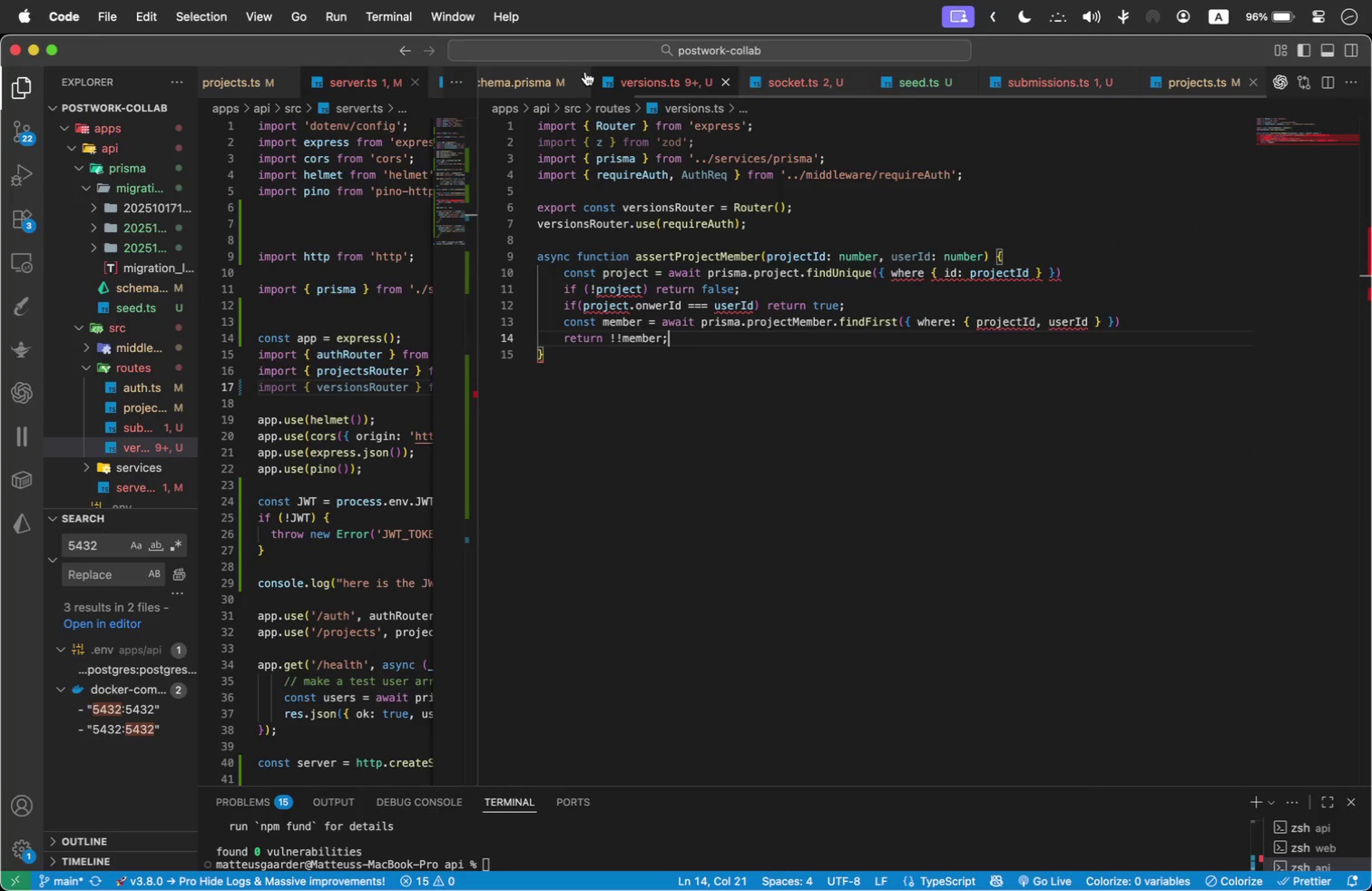 
left_click([517, 79])
 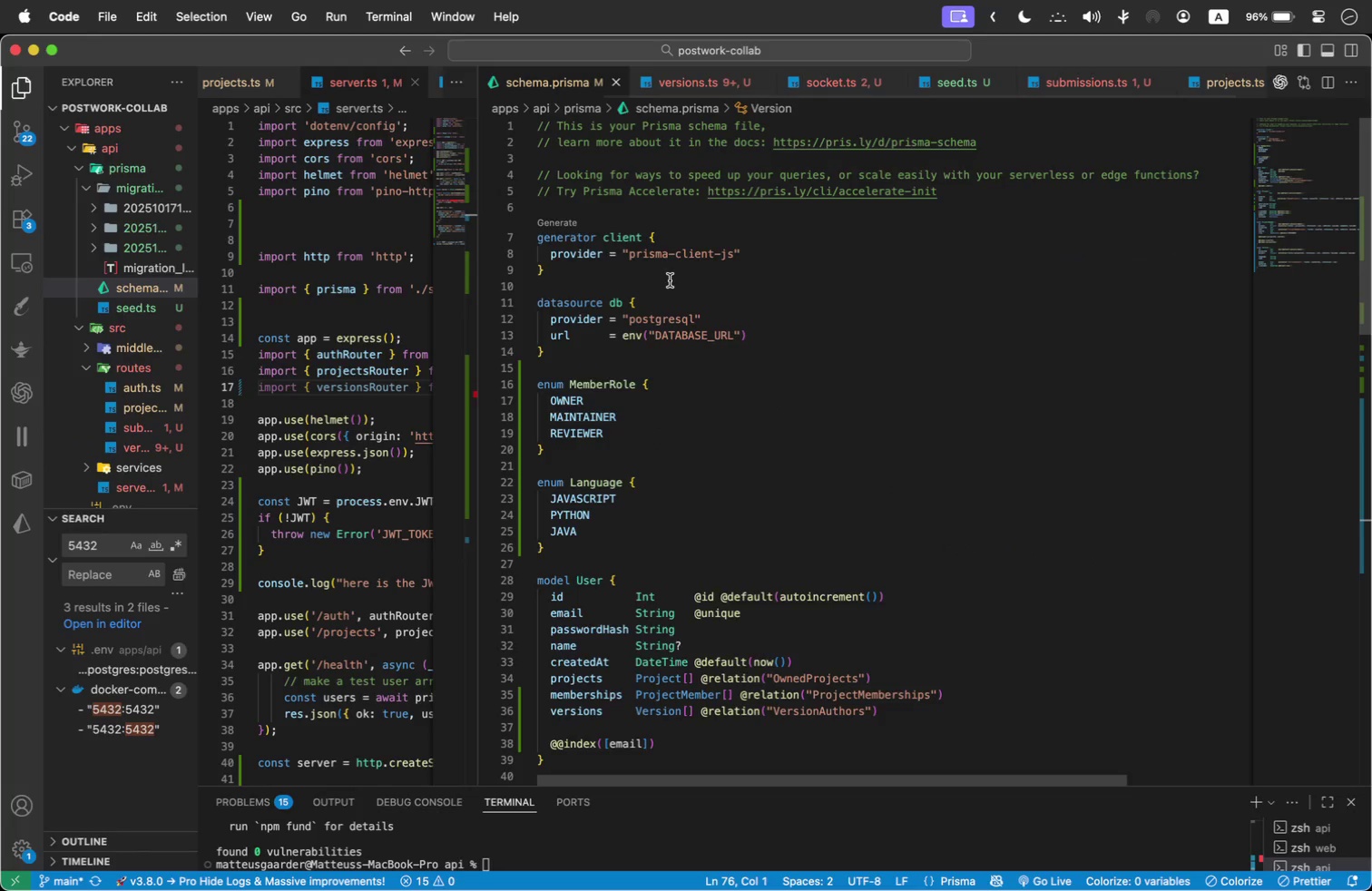 
scroll: coordinate [670, 280], scroll_direction: up, amount: 128.0
 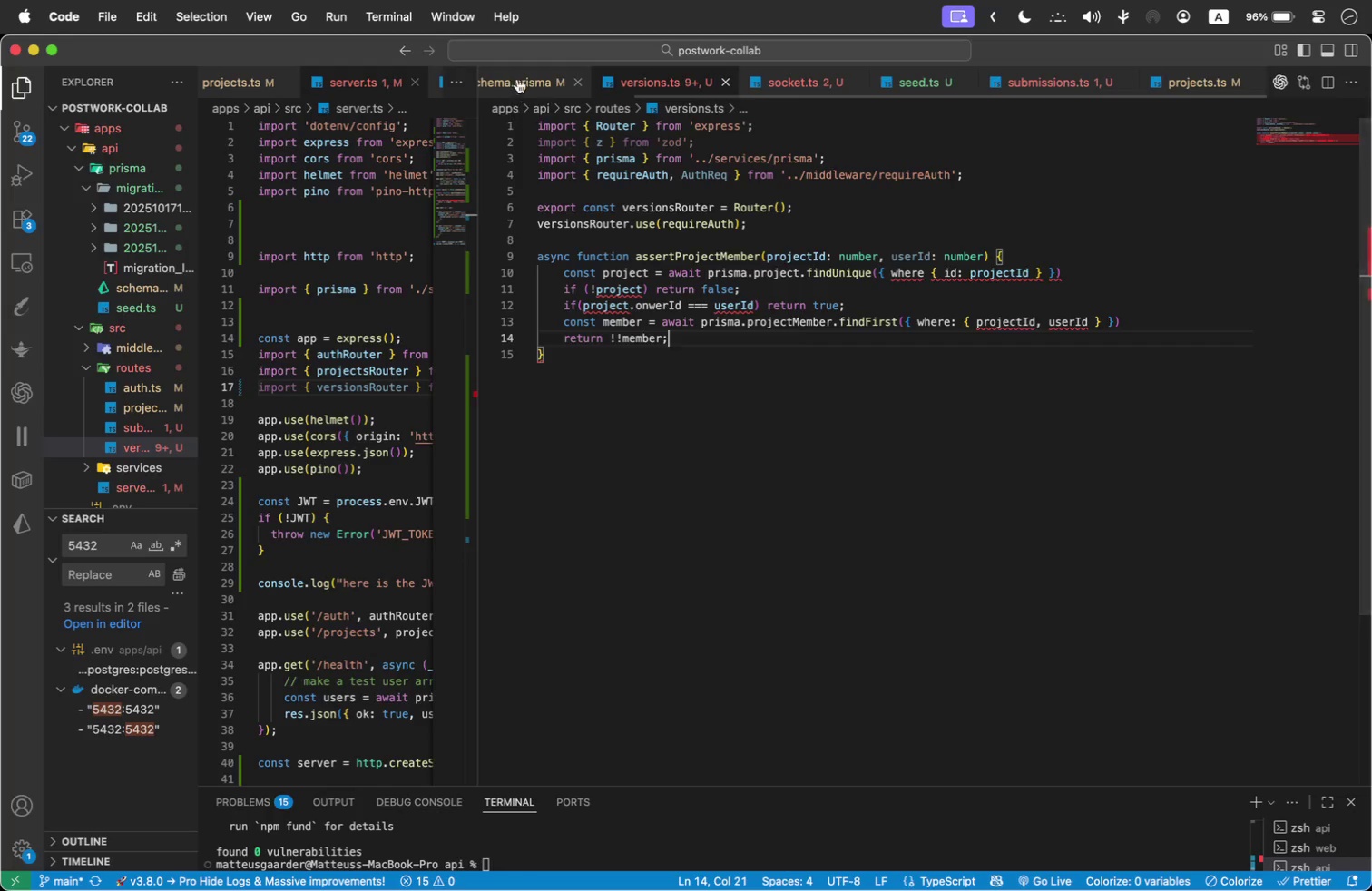 
scroll: coordinate [676, 551], scroll_direction: down, amount: 3.0
 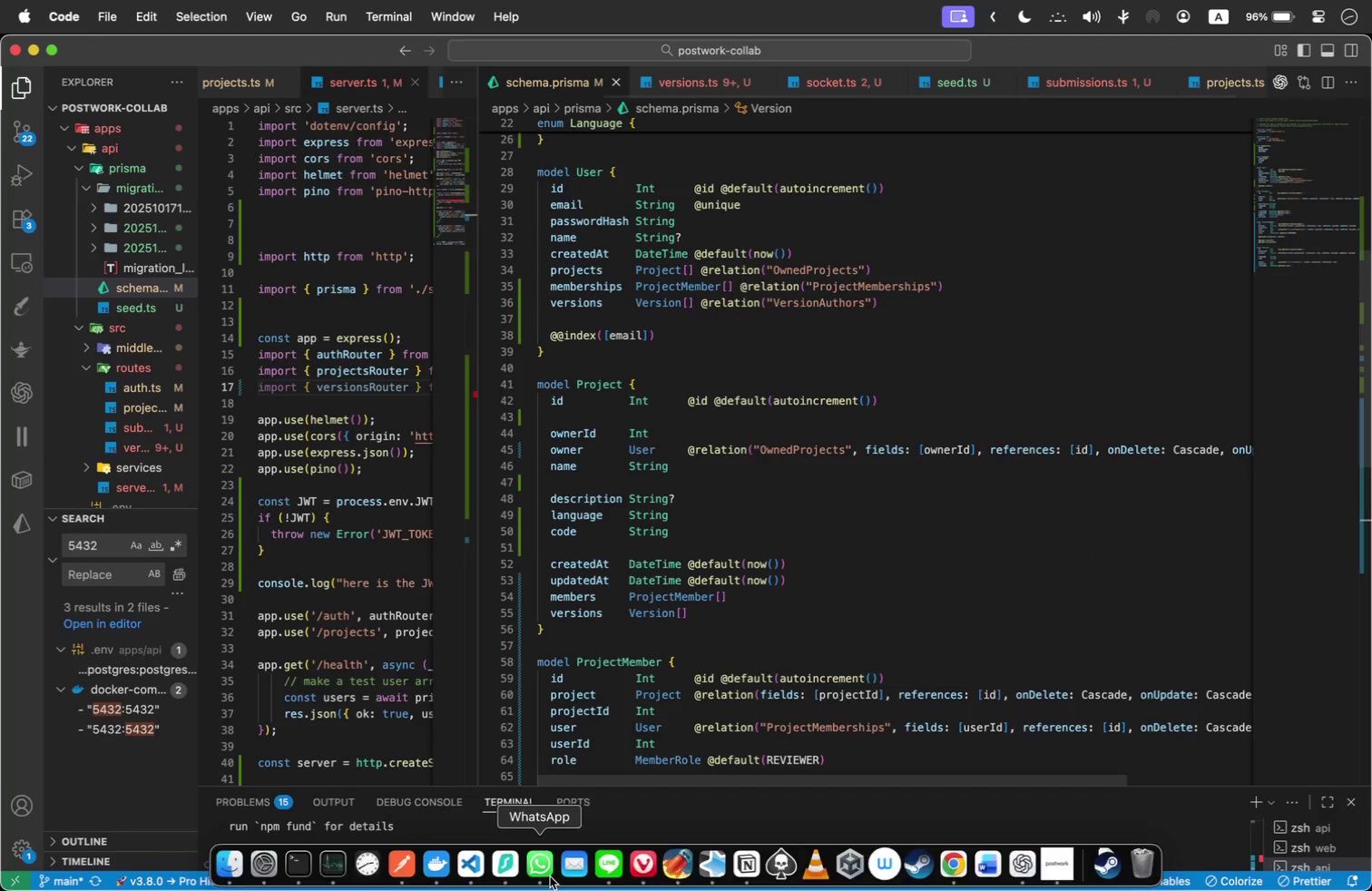 
left_click([532, 849])
 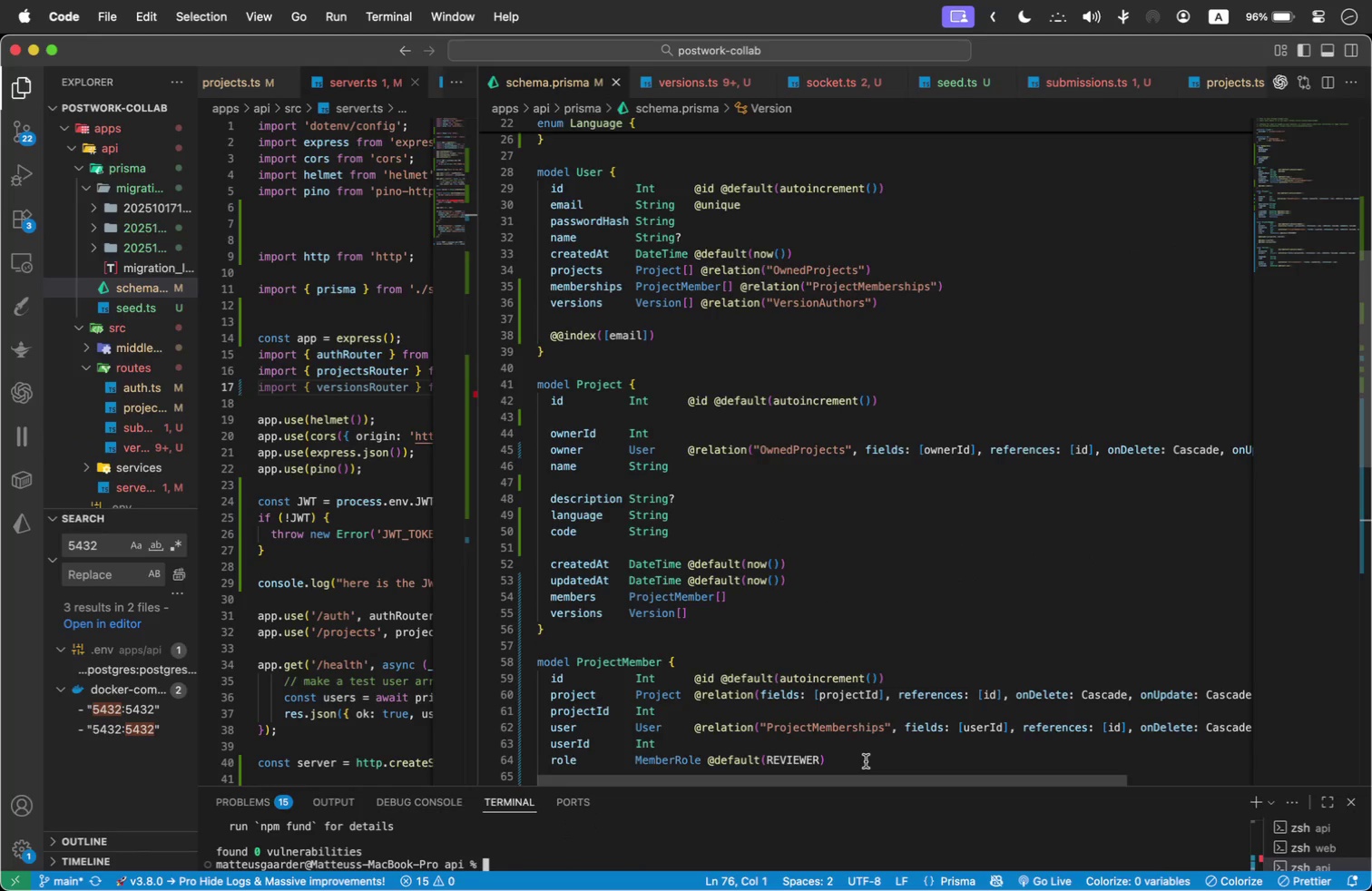 
key(ArrowUp)
 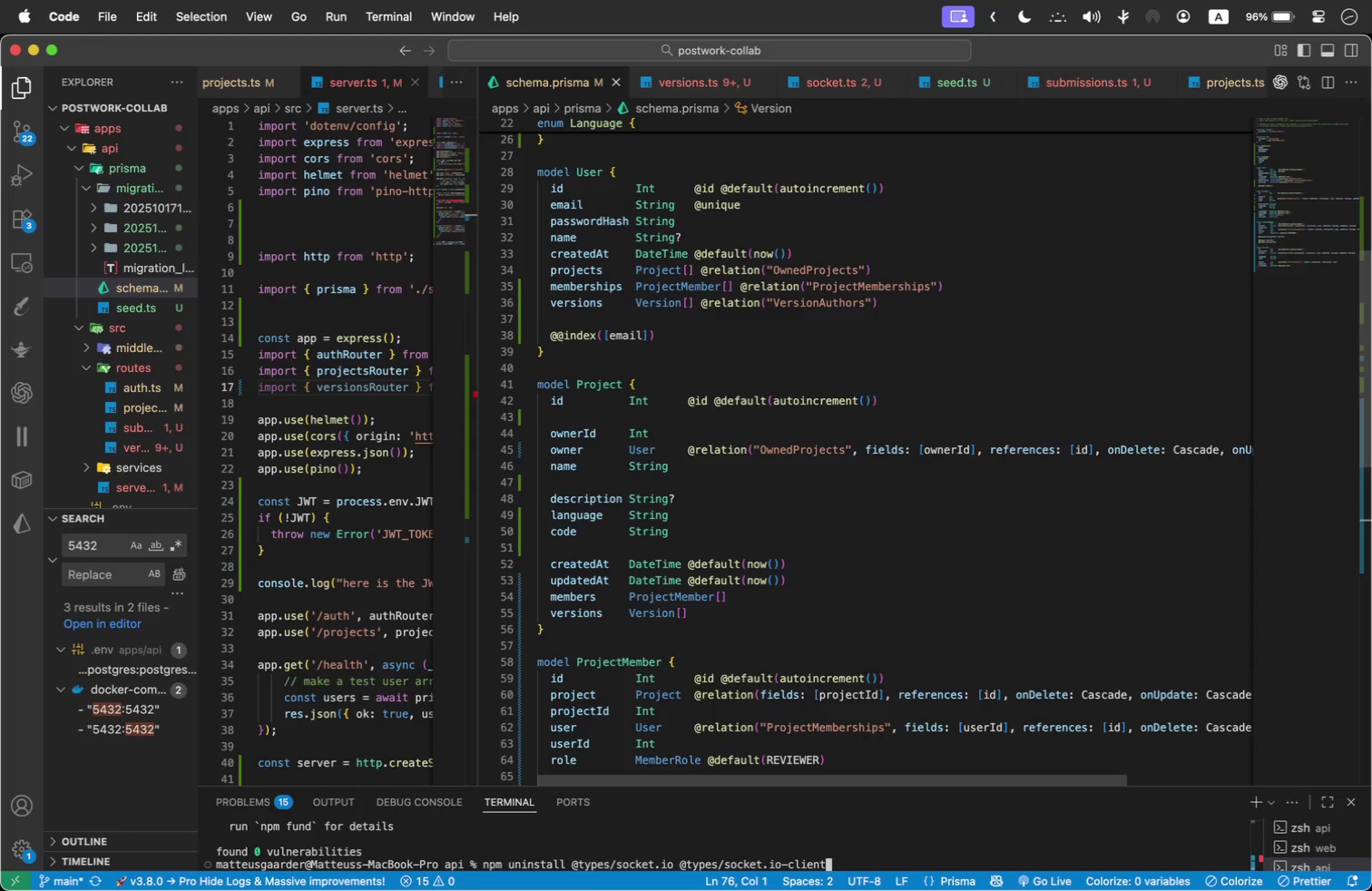 
key(ArrowUp)
 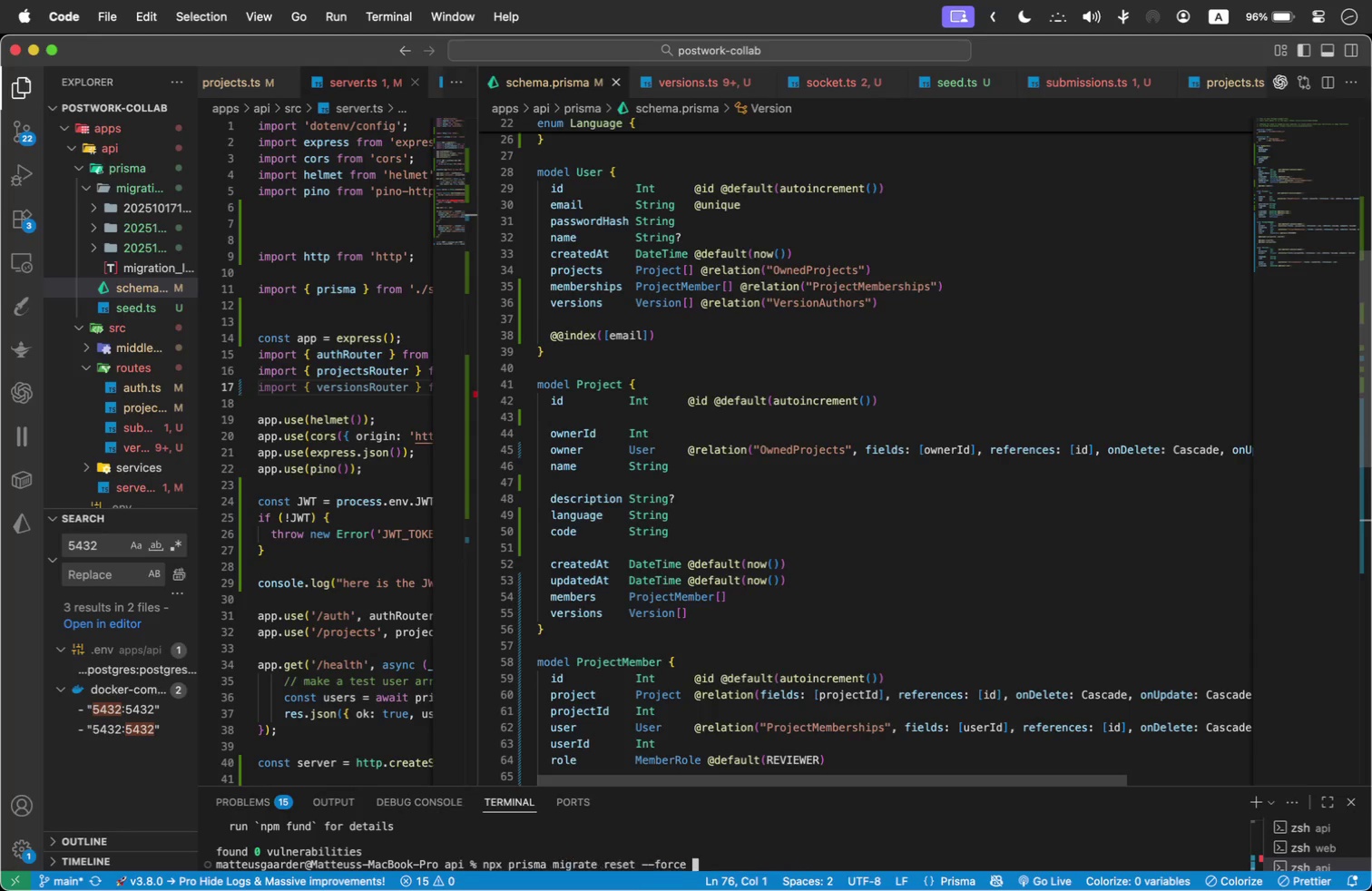 
key(ArrowUp)
 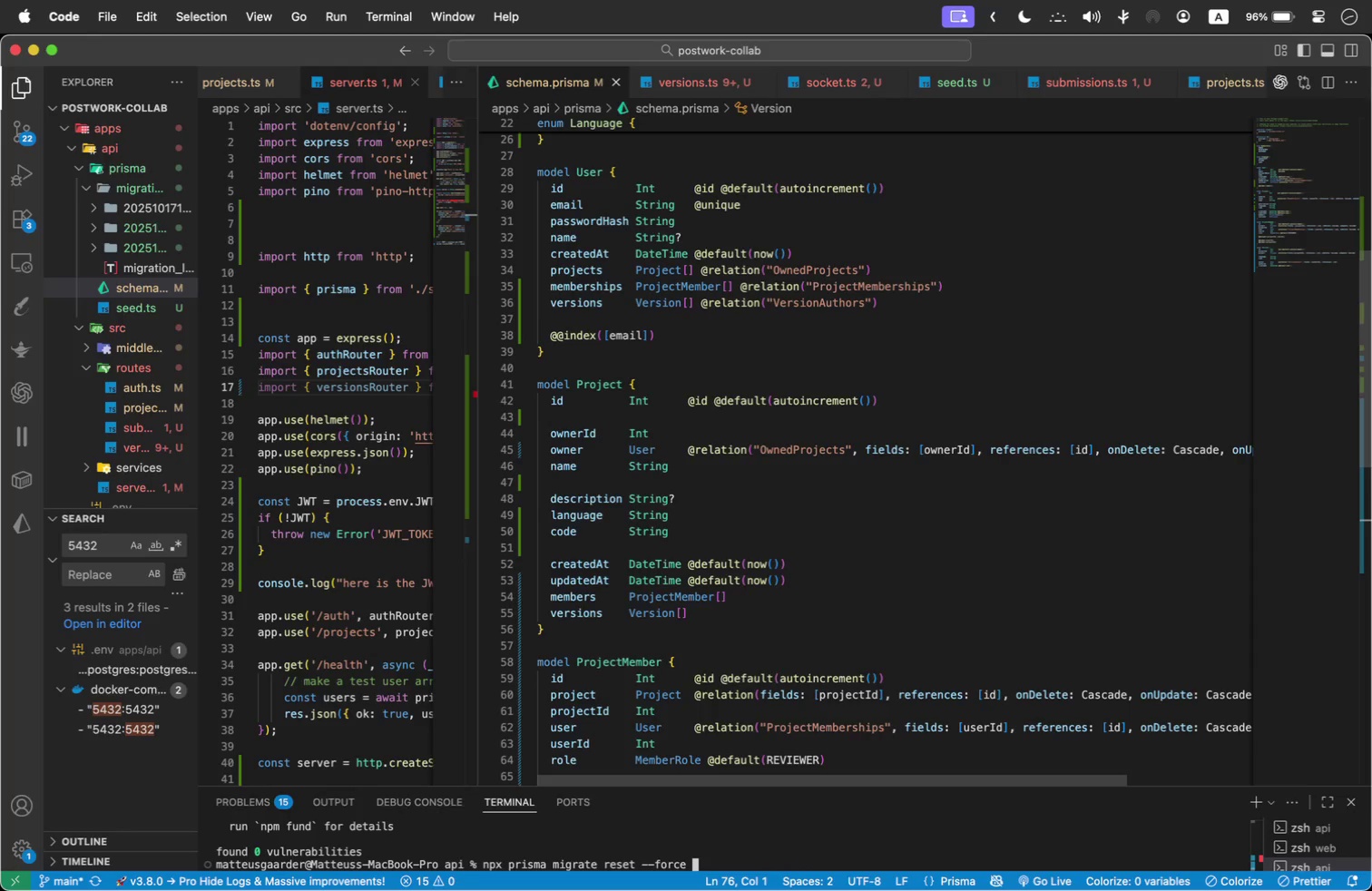 
key(ArrowUp)
 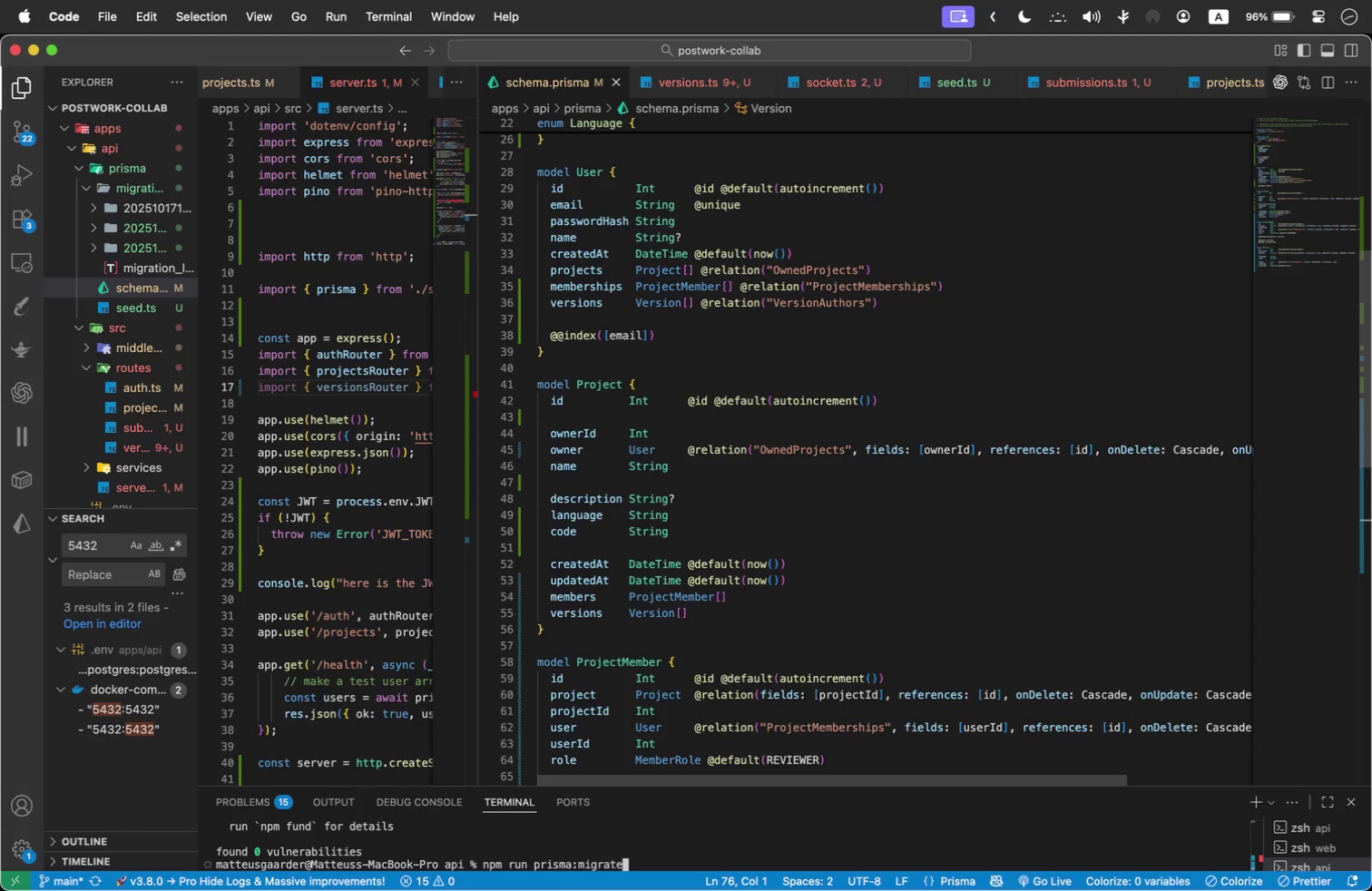 
wait(16.35)
 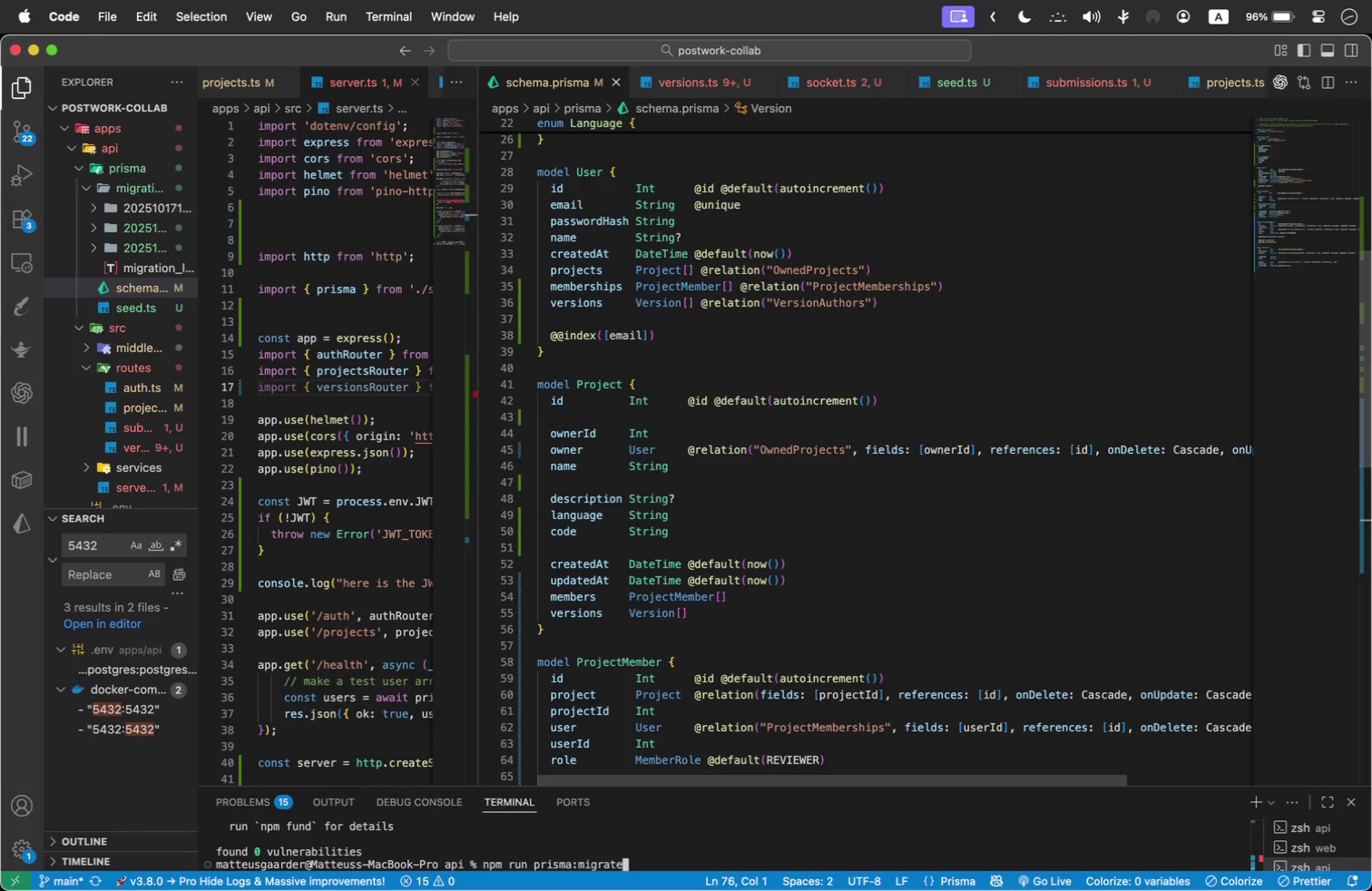 
left_click_drag(start_coordinate=[477, 259], to_coordinate=[577, 234])
 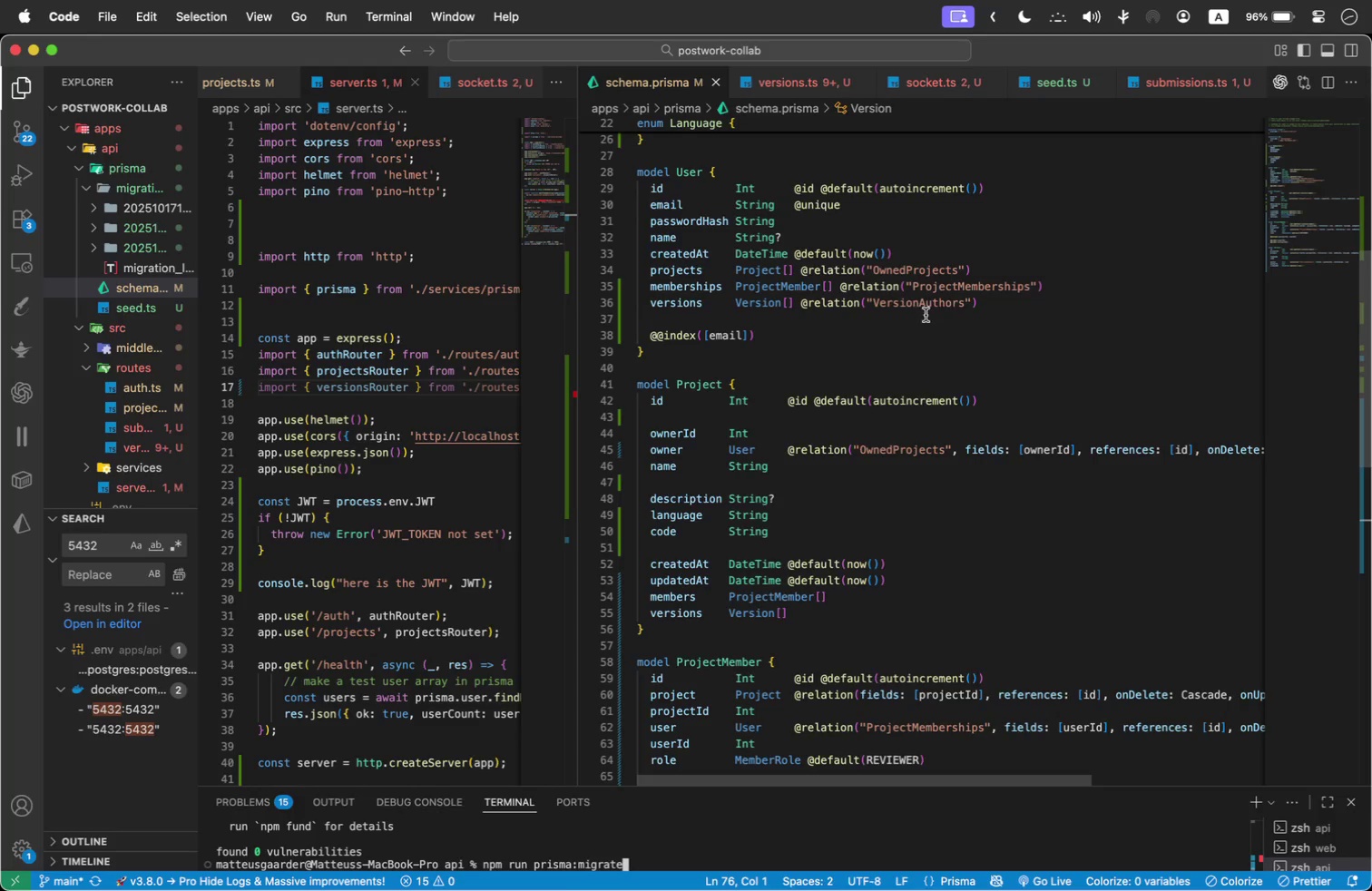 
left_click([787, 76])
 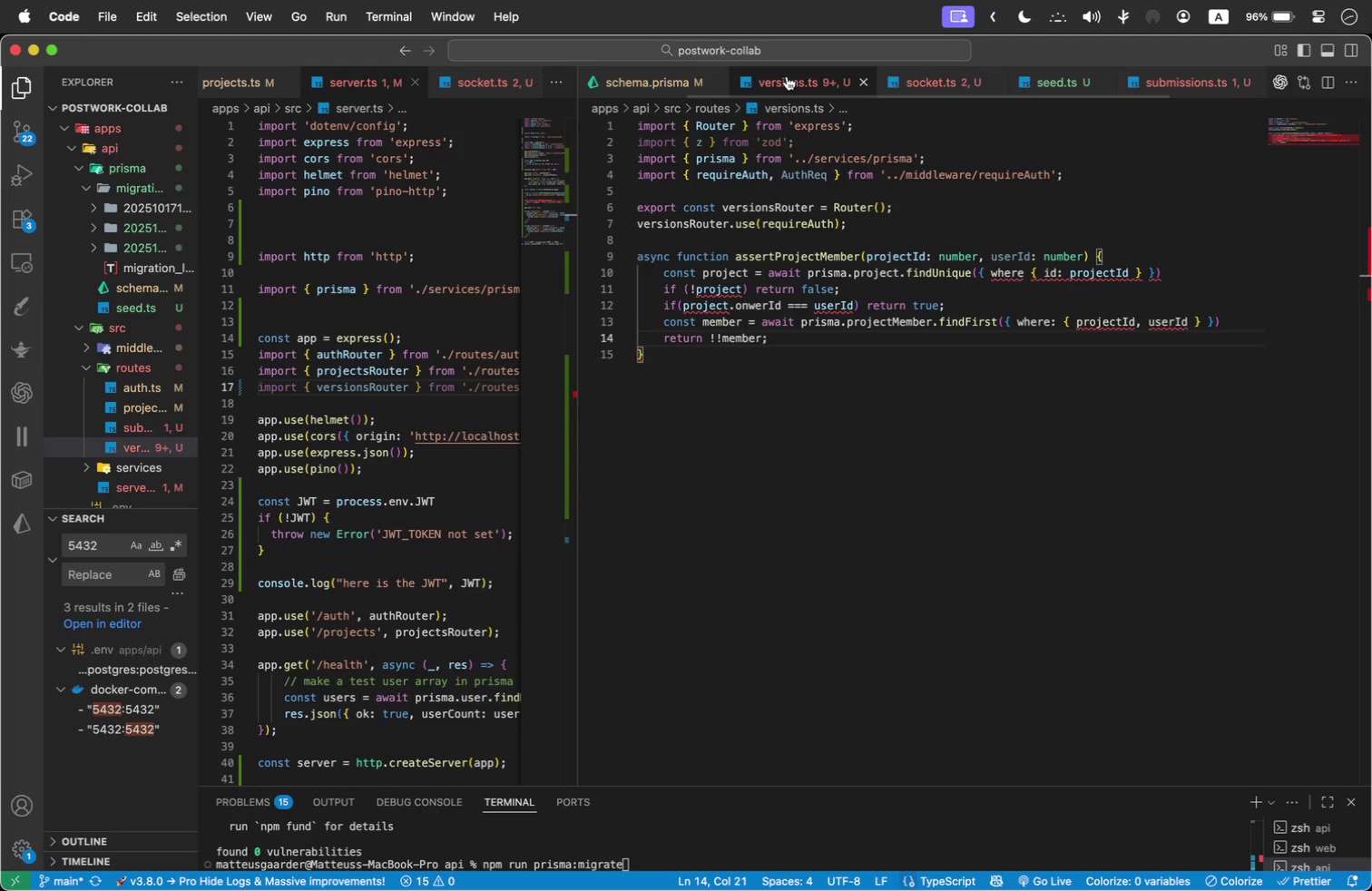 
left_click([931, 73])
 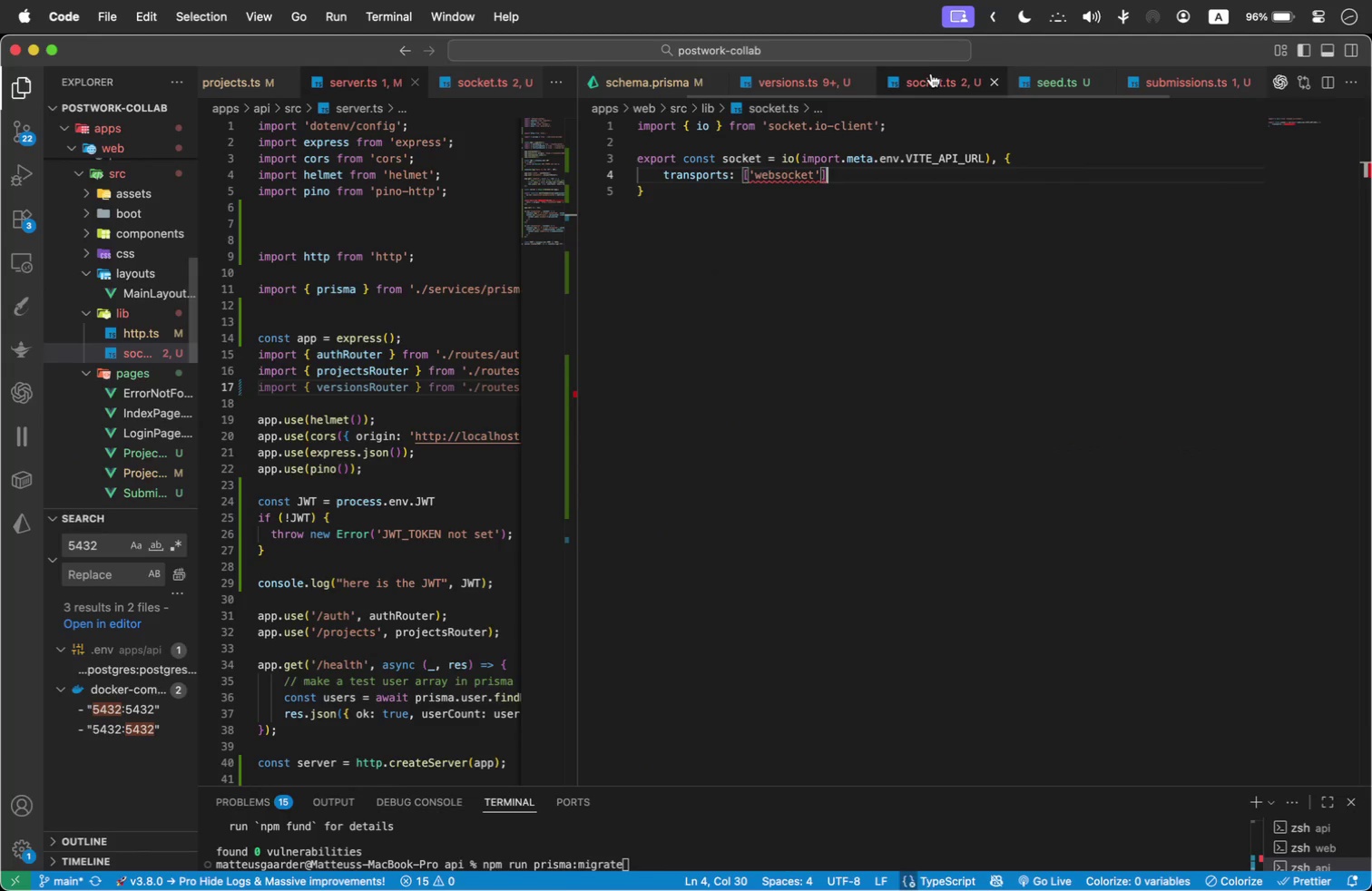 
left_click_drag(start_coordinate=[779, 245], to_coordinate=[553, 122])
 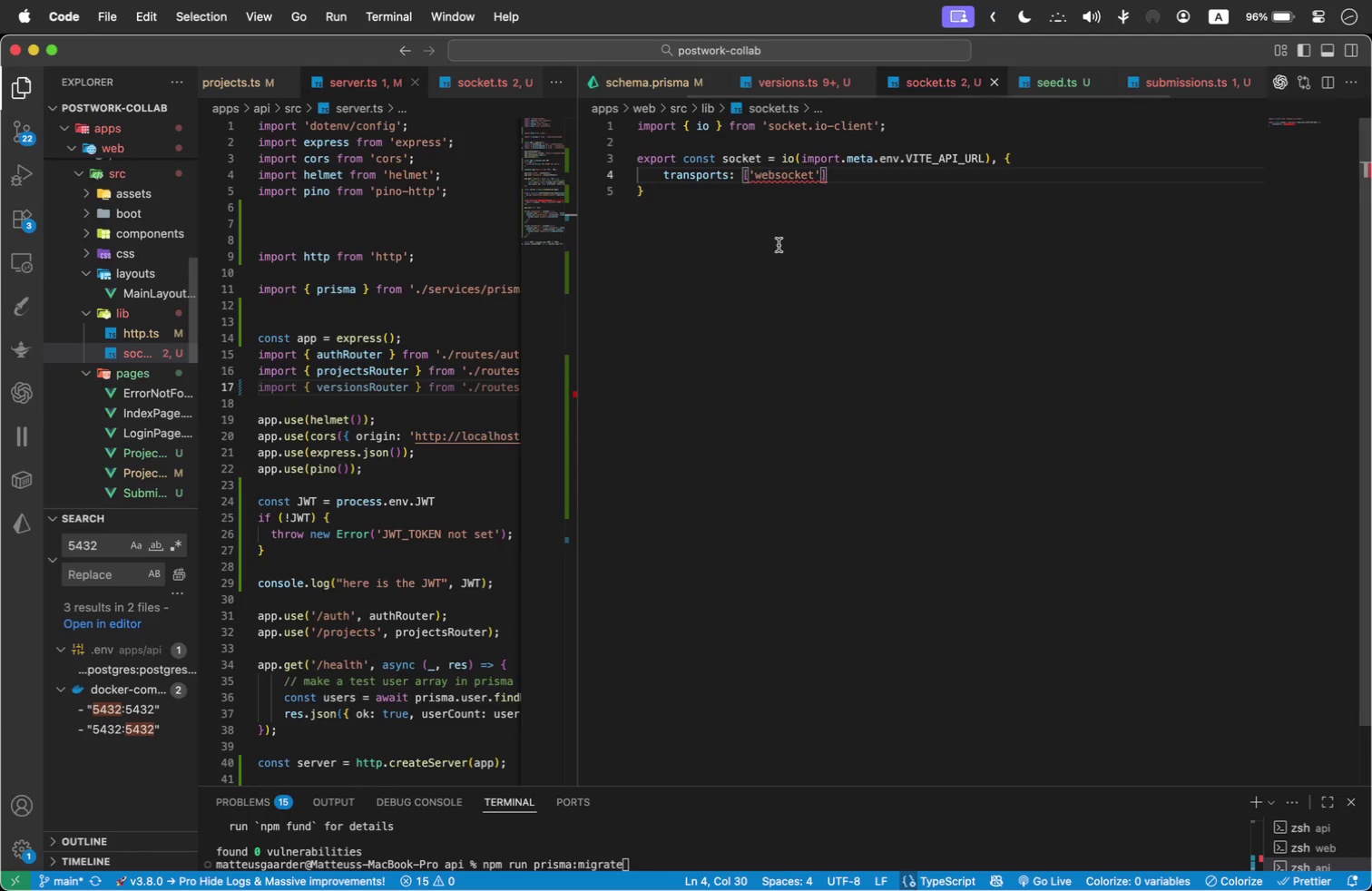 
key(Meta+Slash)
 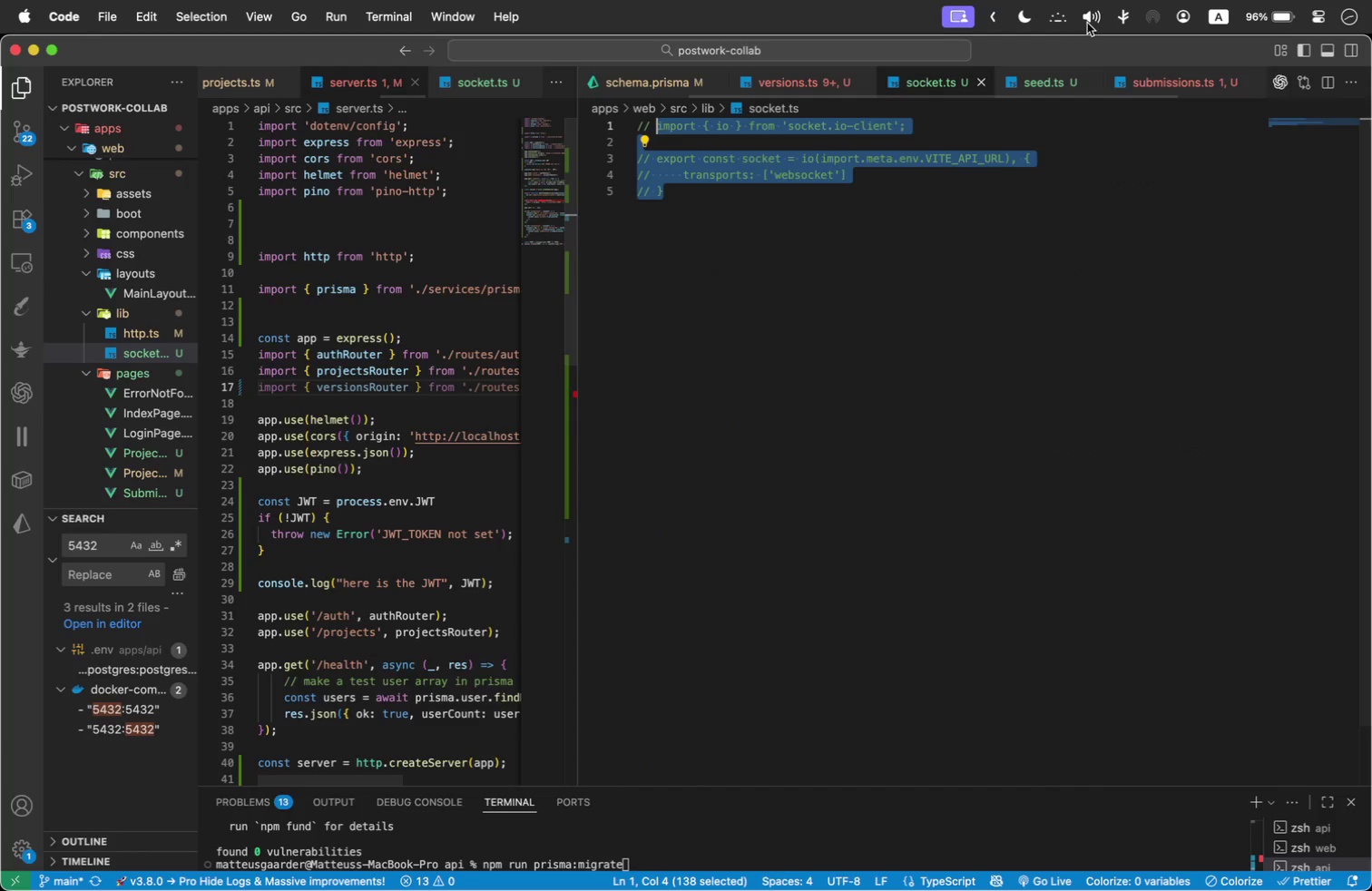 
left_click([1173, 71])
 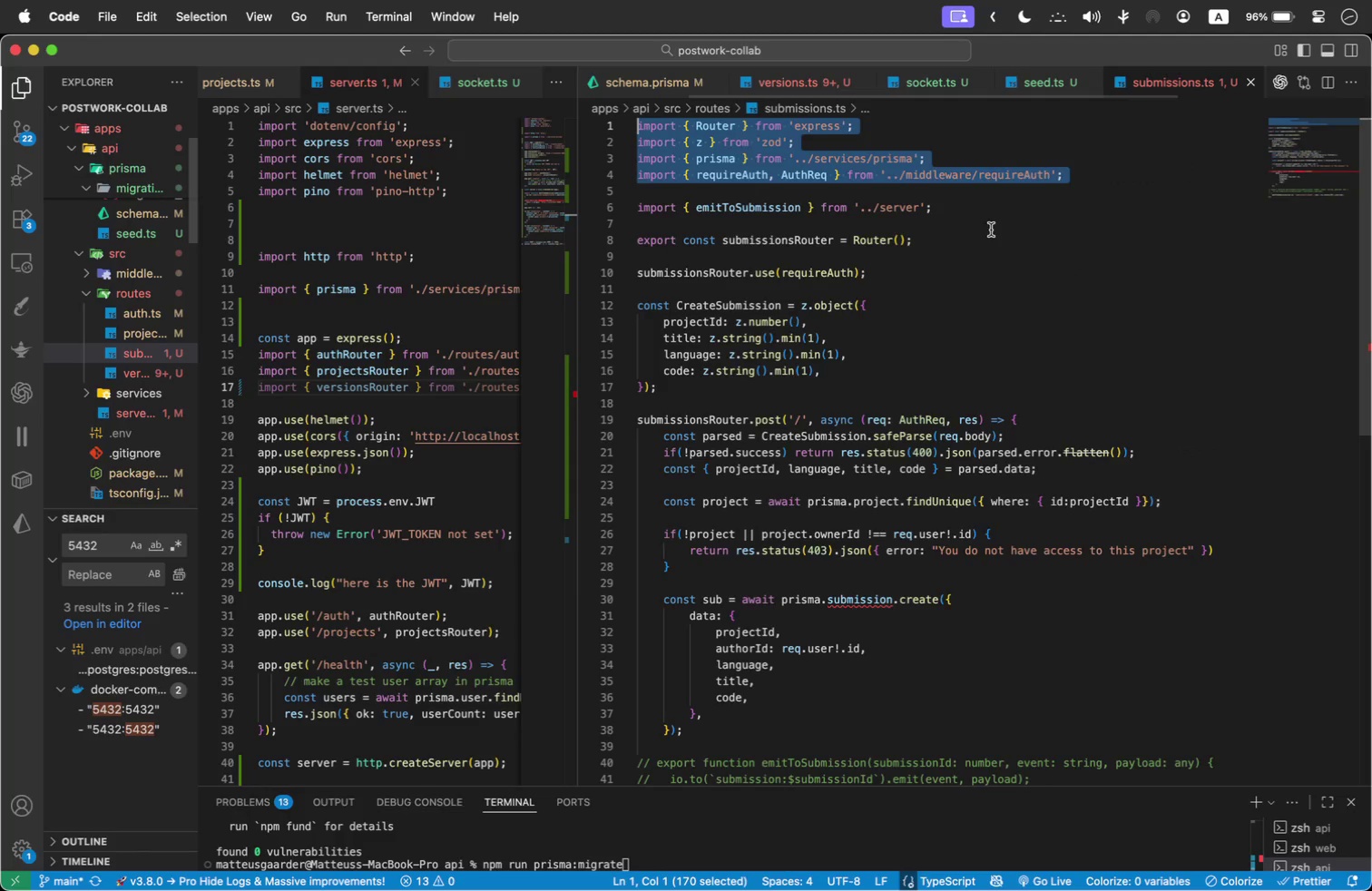 
double_click([991, 231])
 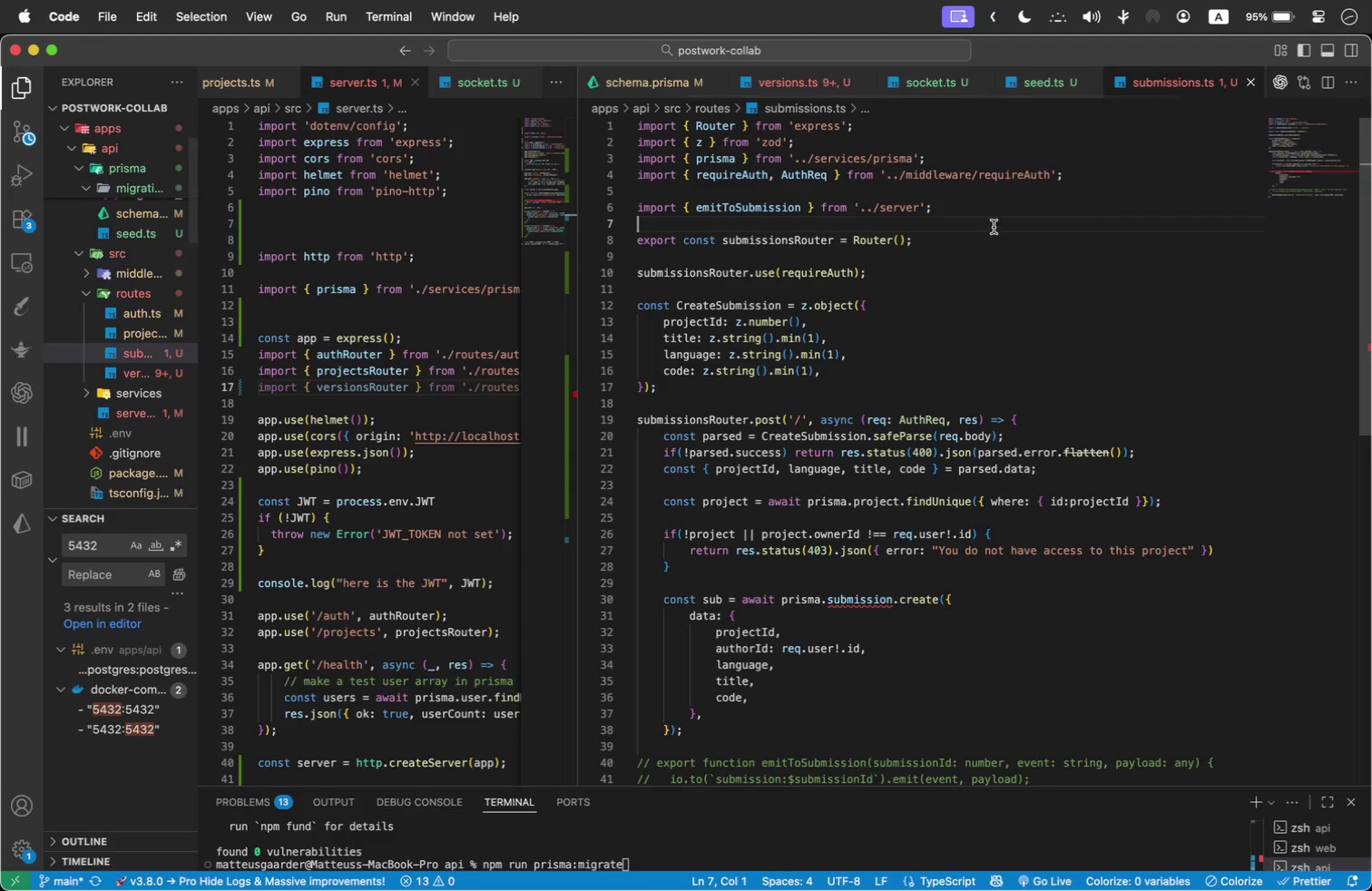 
key(Meta+A)
 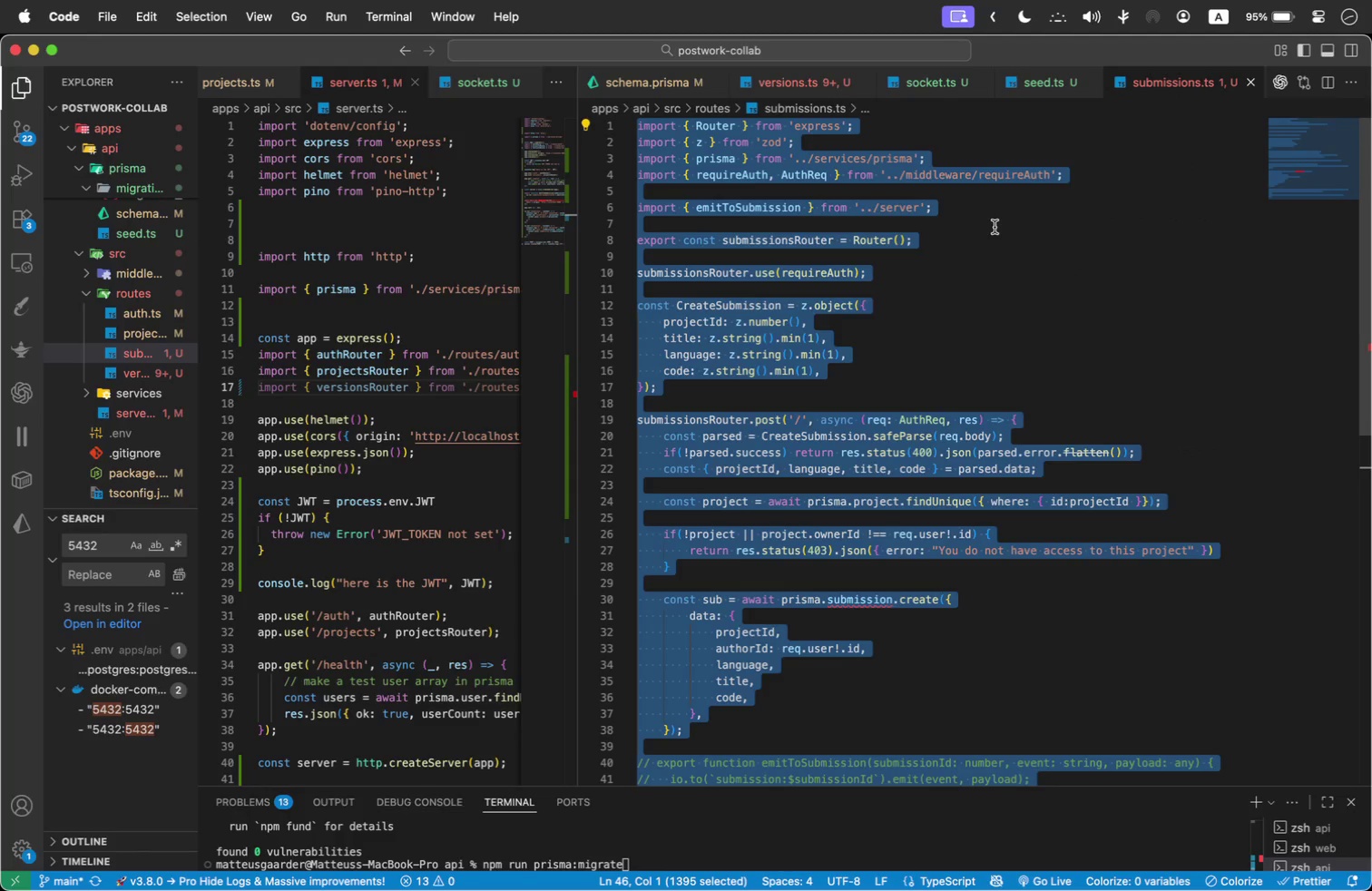 
key(Meta+Slash)
 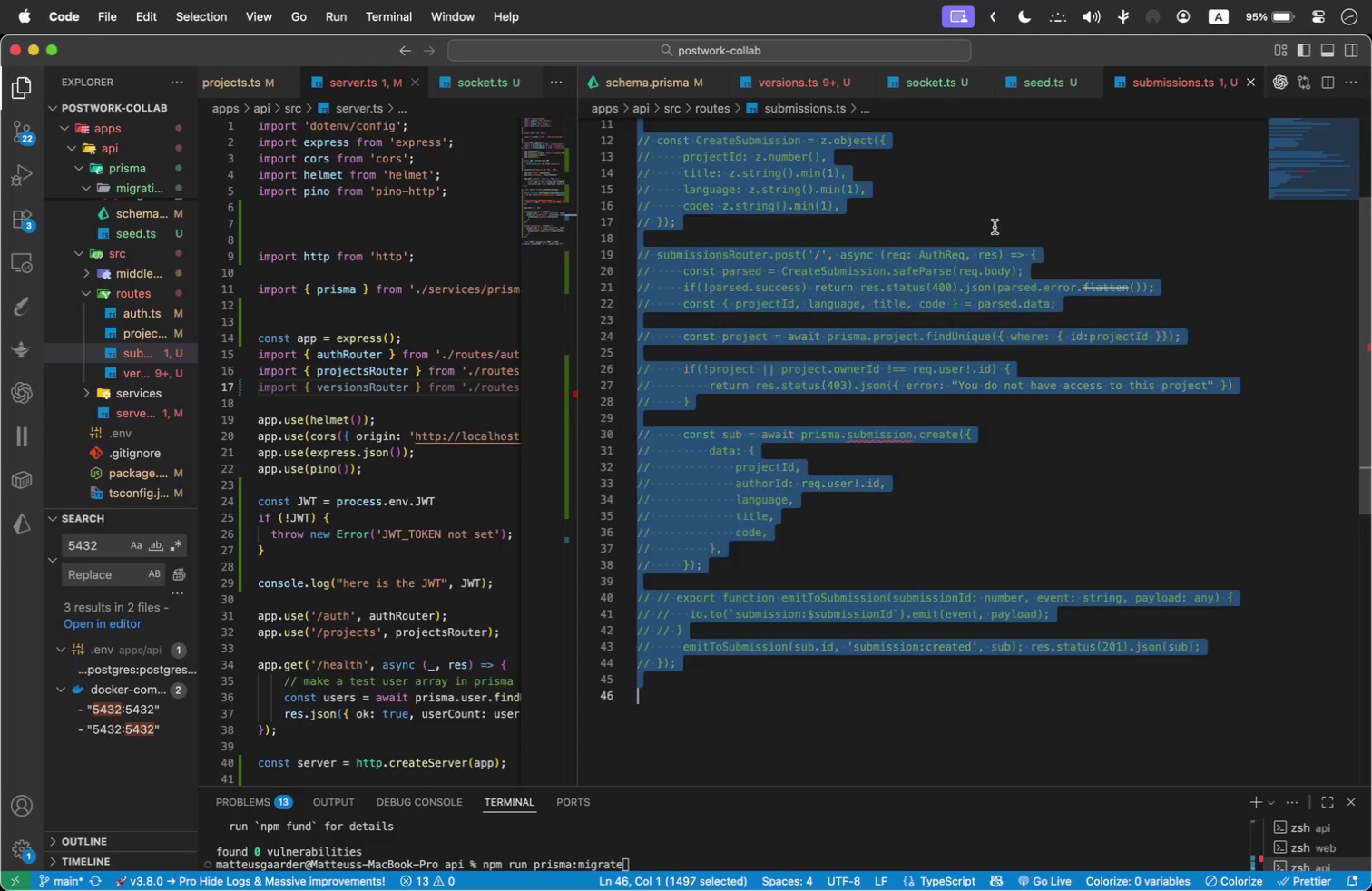 
scroll: coordinate [1060, 318], scroll_direction: up, amount: 68.0
 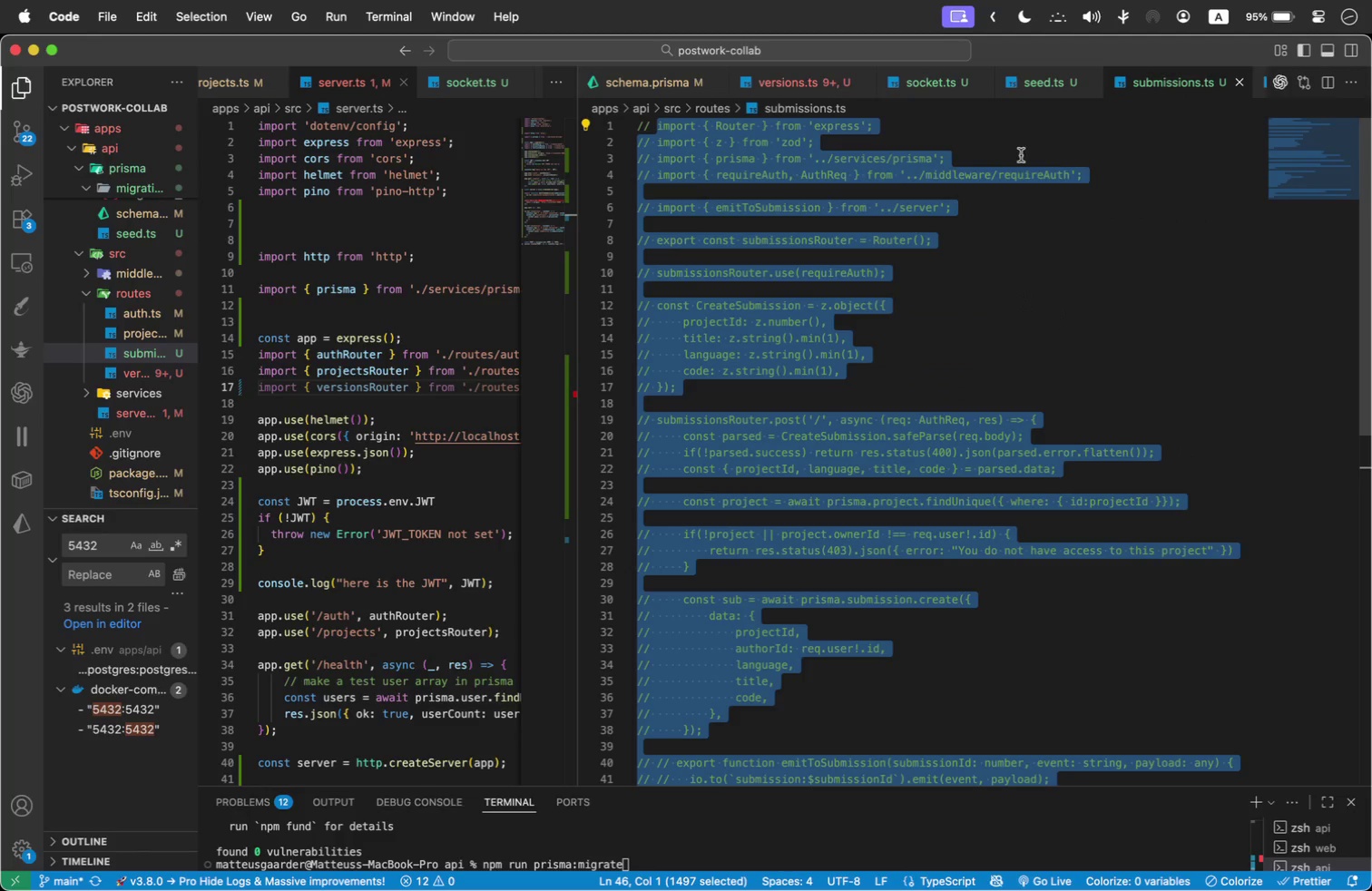 
left_click([799, 84])
 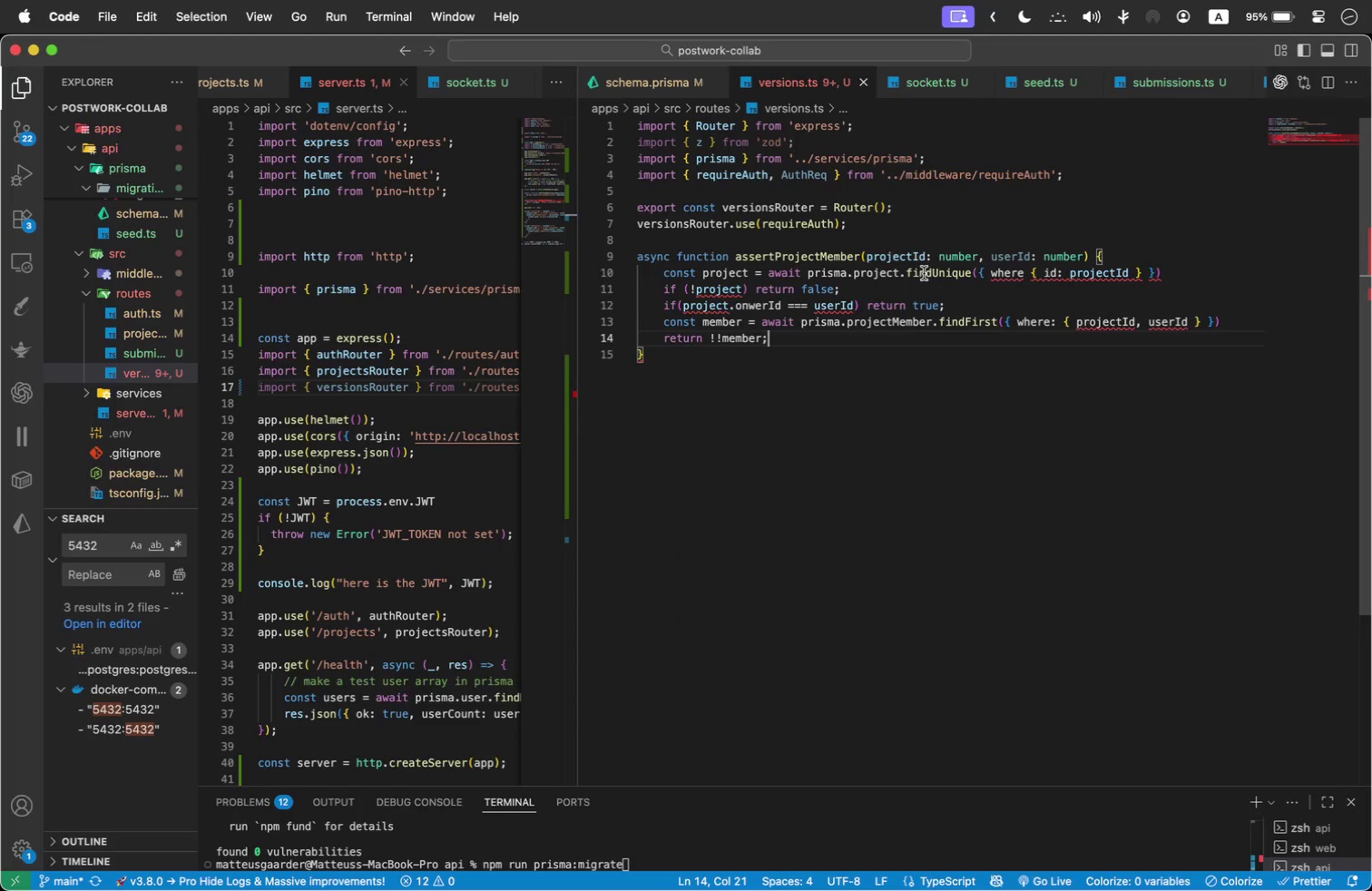 
scroll: coordinate [920, 204], scroll_direction: up, amount: 18.0
 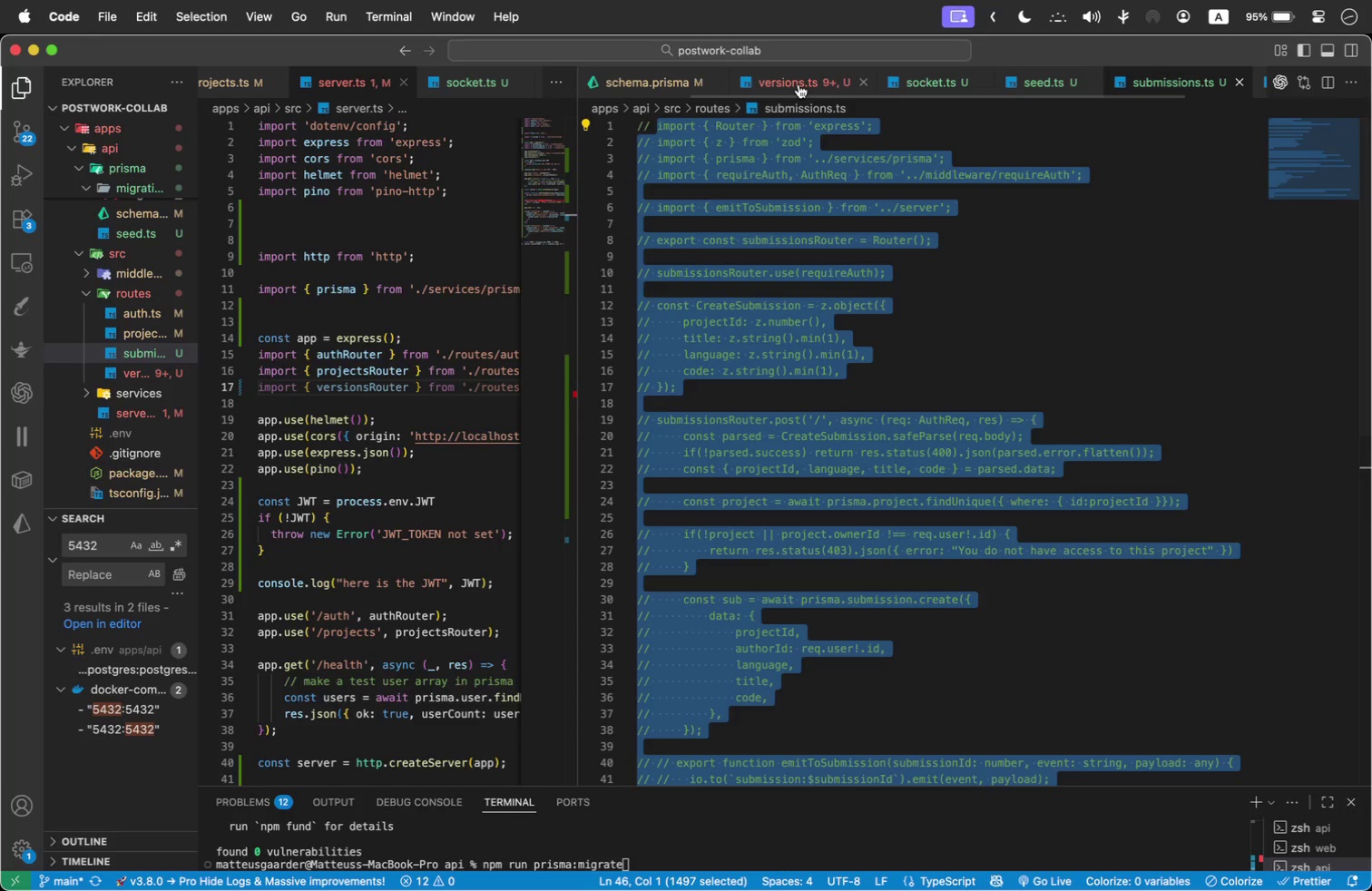 
key(Meta+A)
 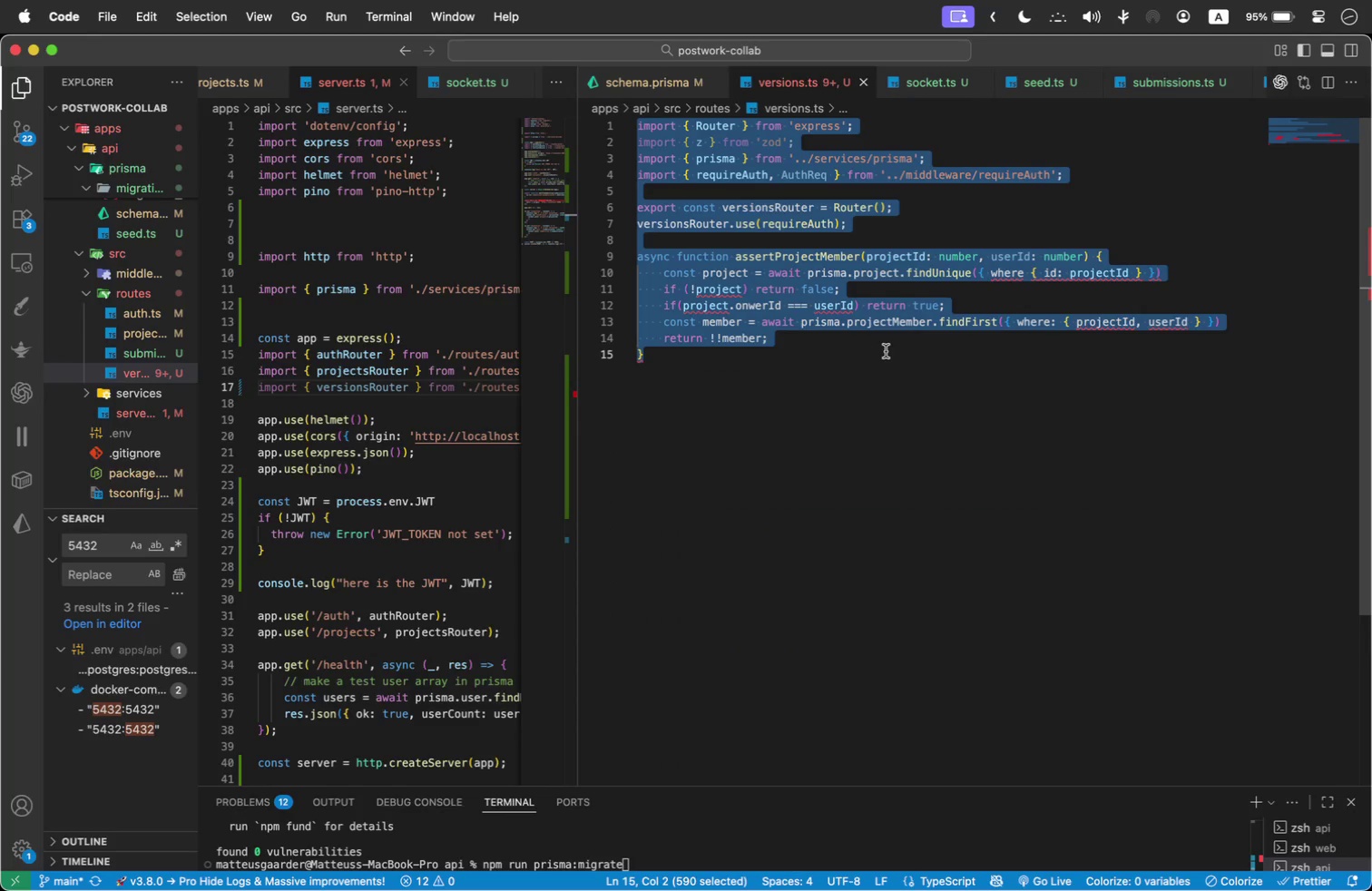 
key(Meta+C)
 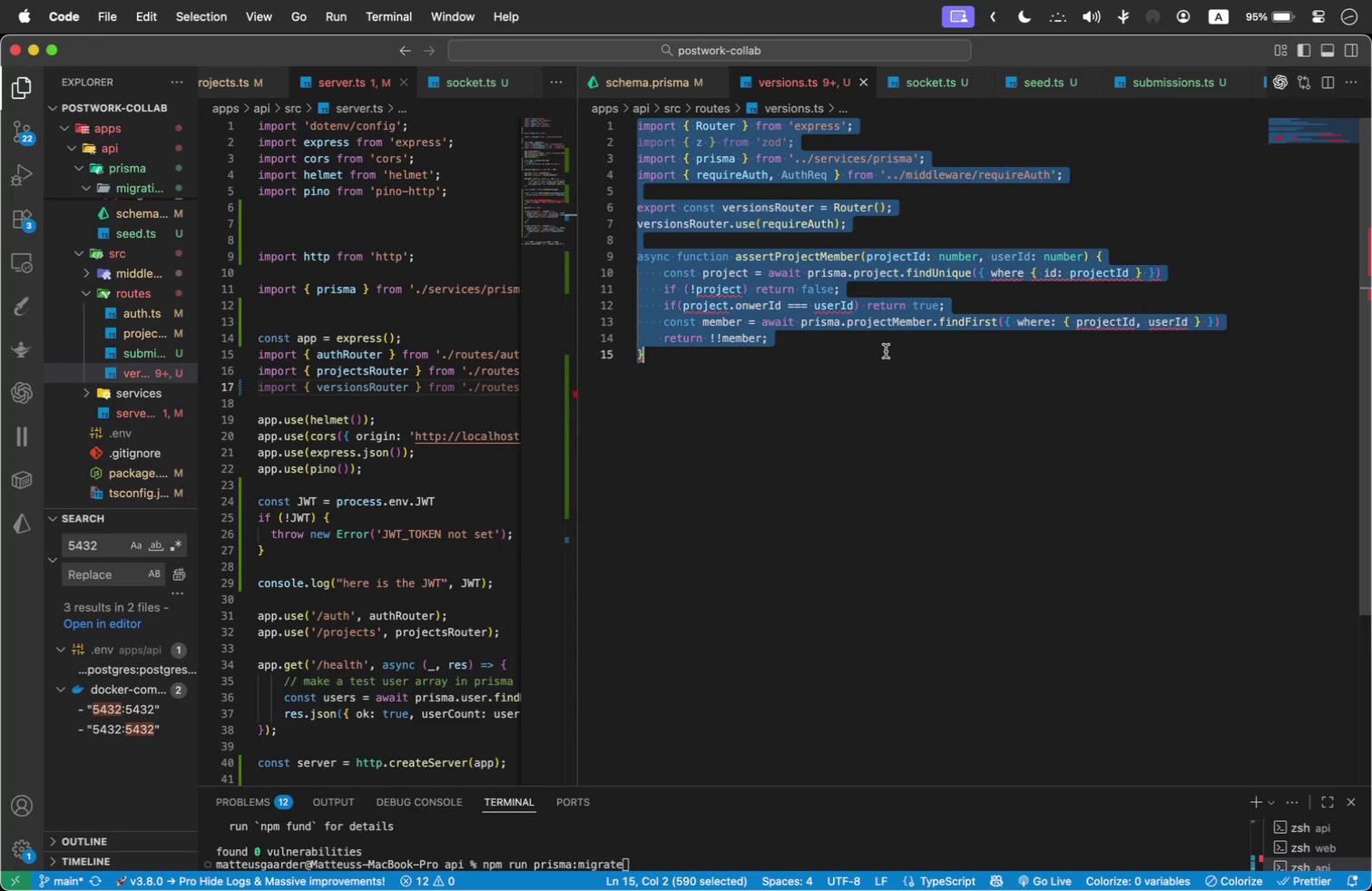 
key(Meta+Tab)
 